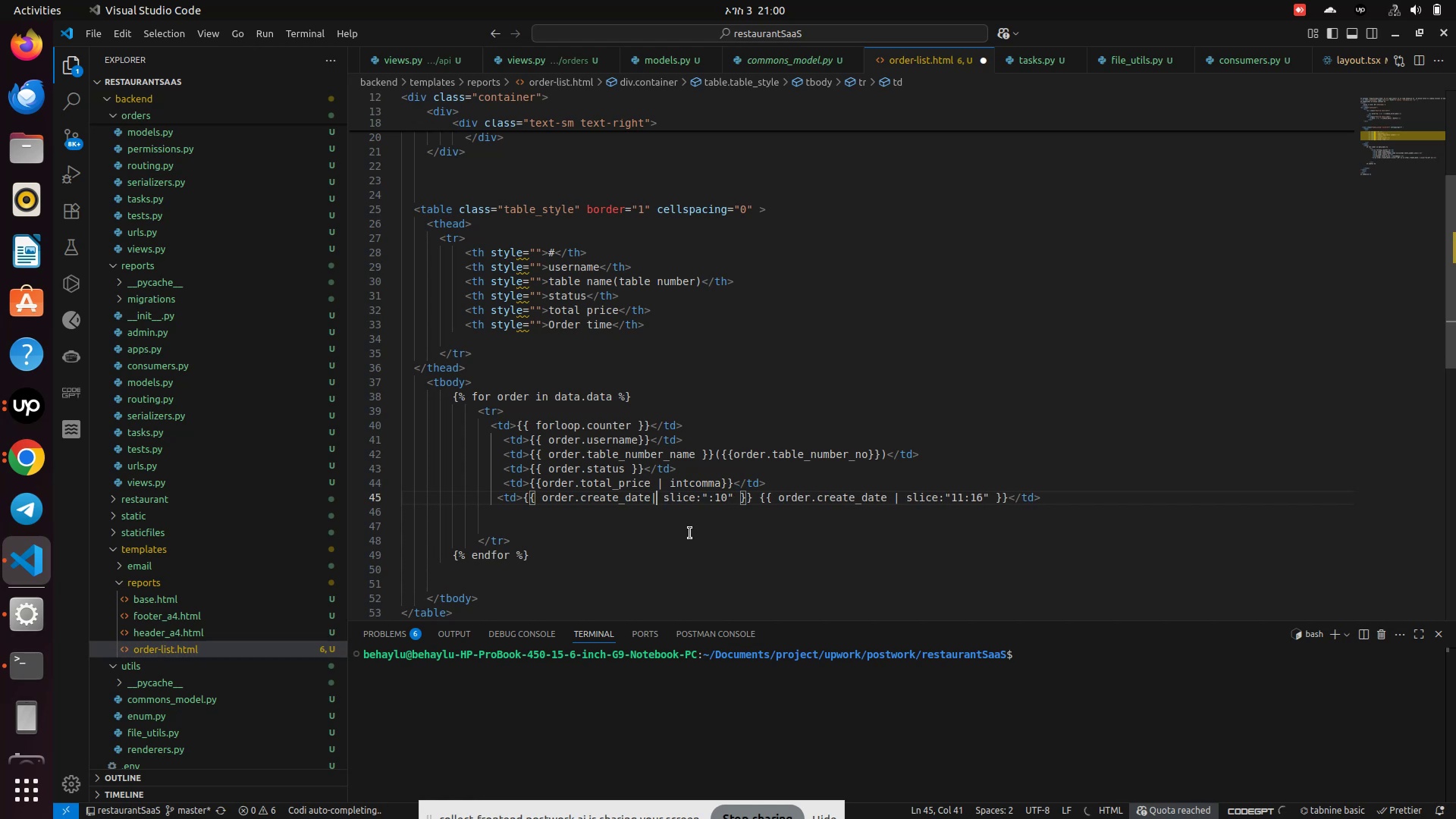 
key(ArrowLeft)
 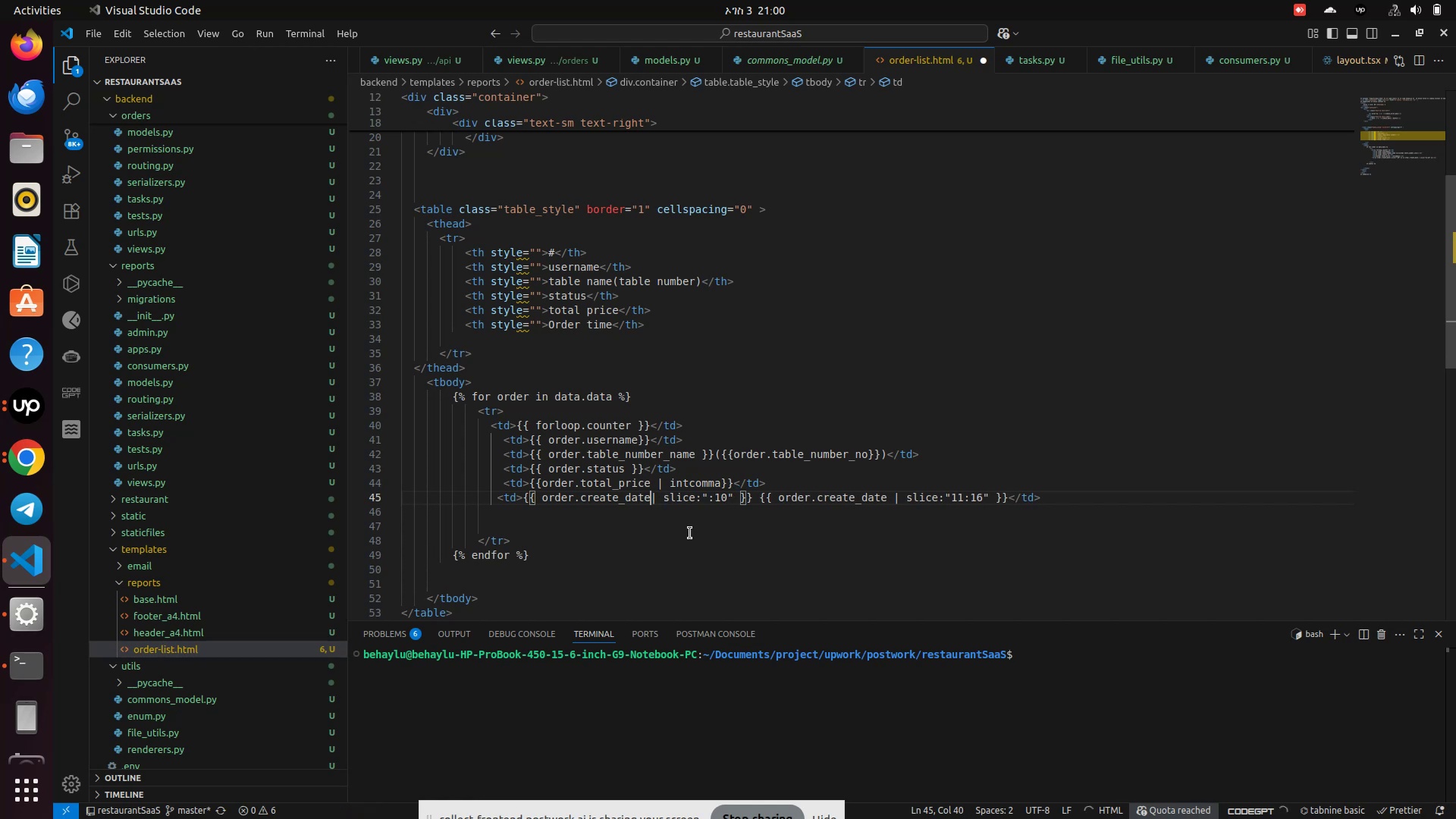 
key(Space)
 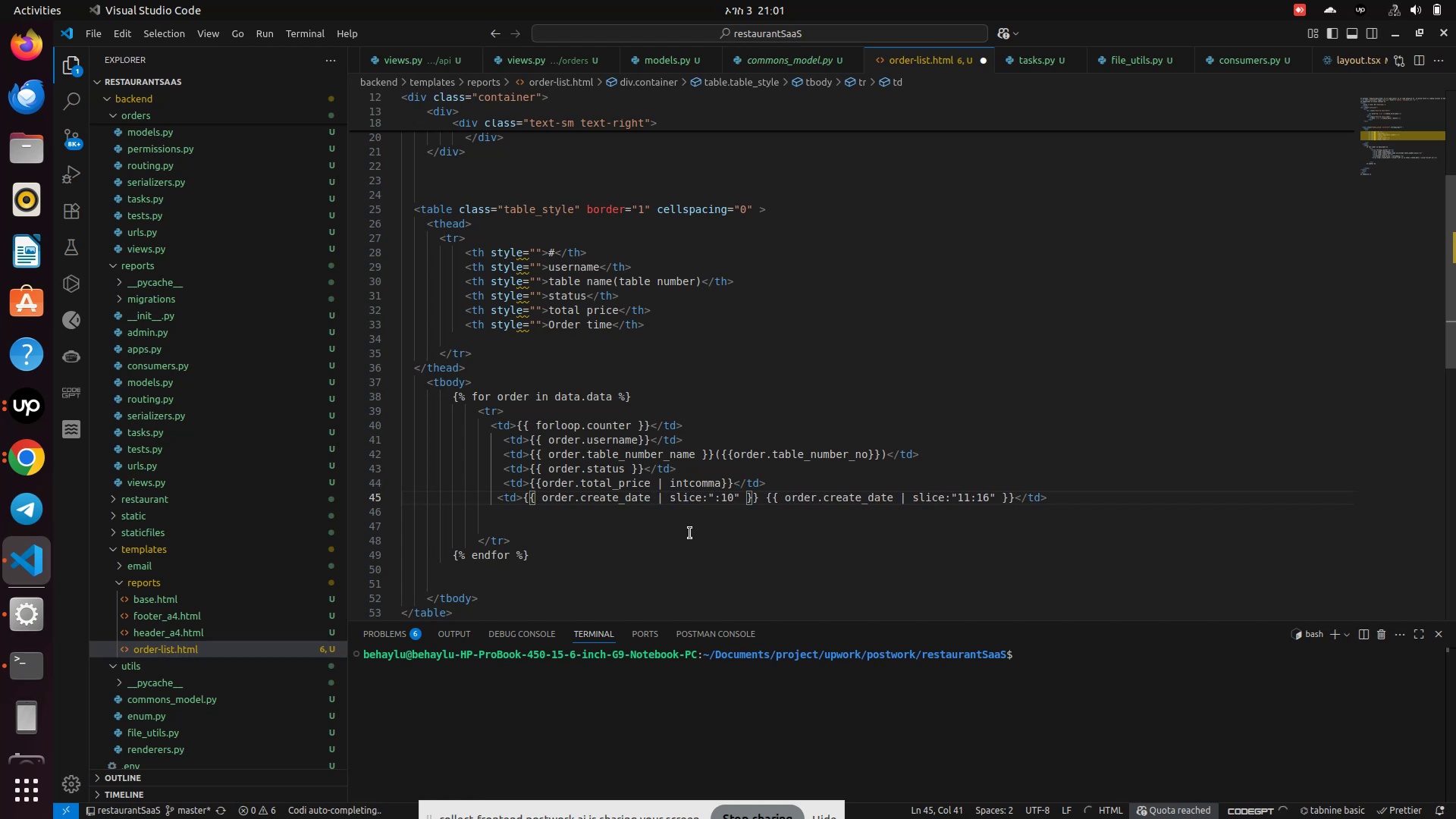 
key(Control+S)
 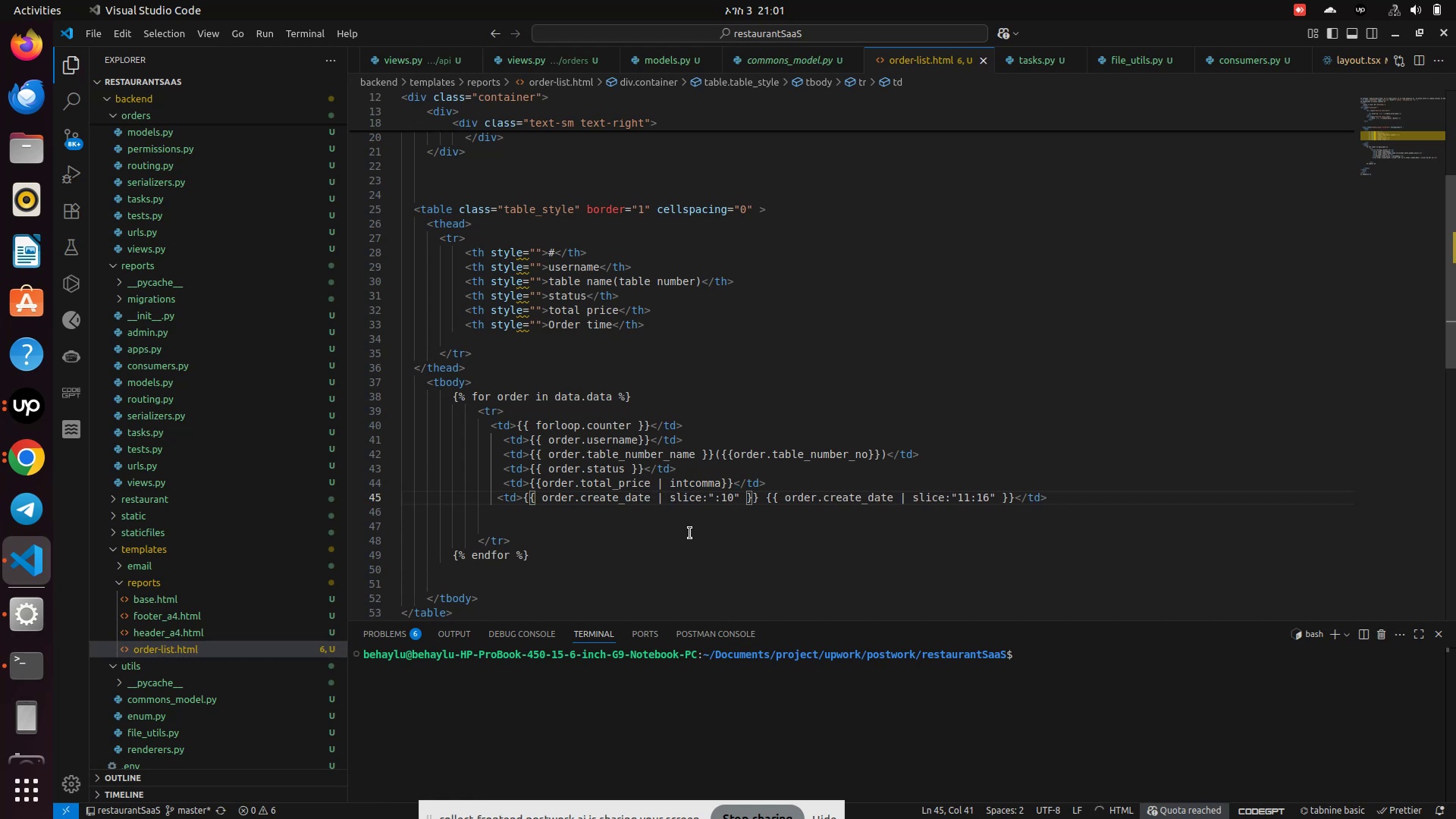 
left_click([690, 533])
 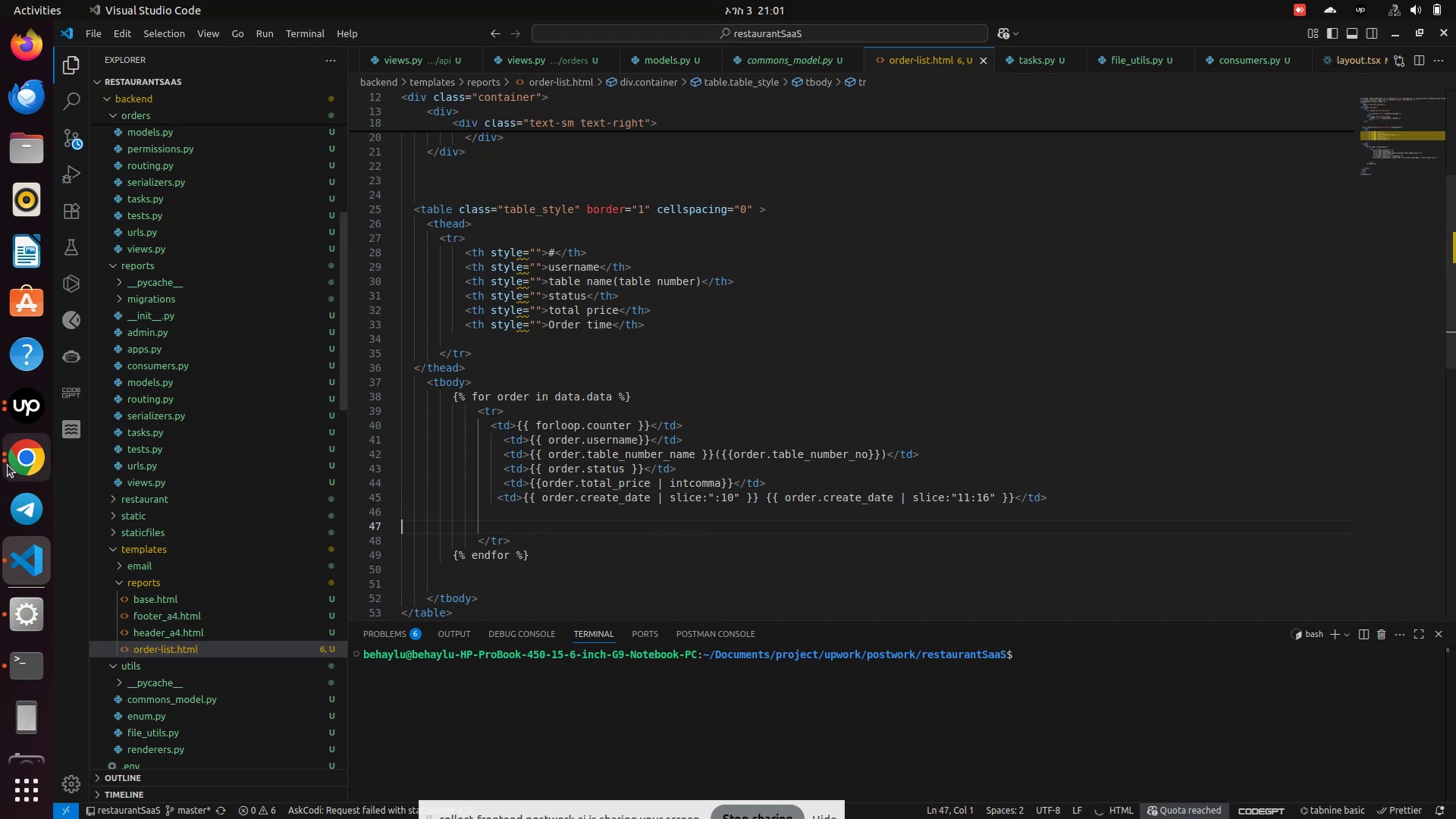 
left_click([20, 464])
 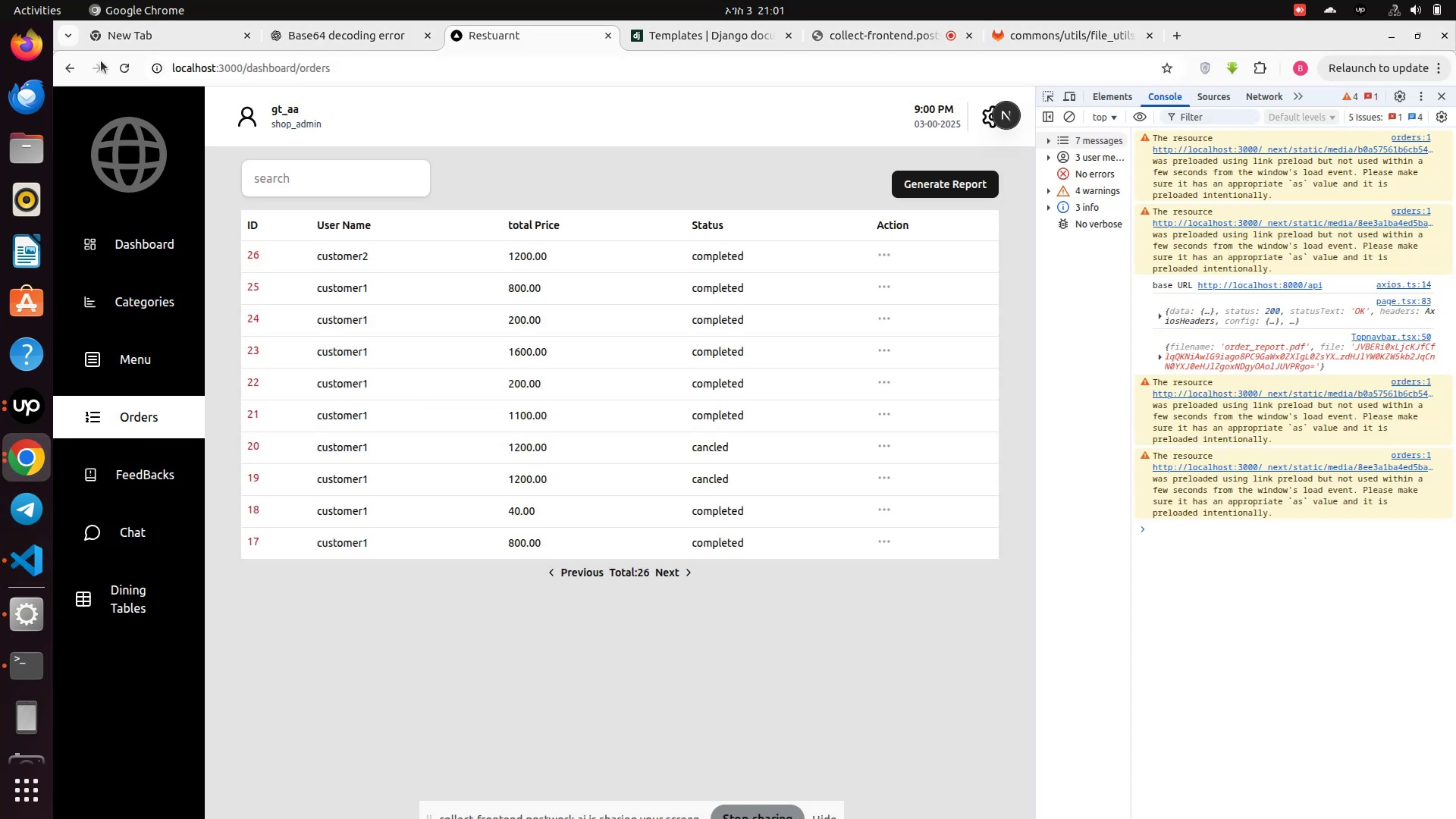 
left_click([120, 64])
 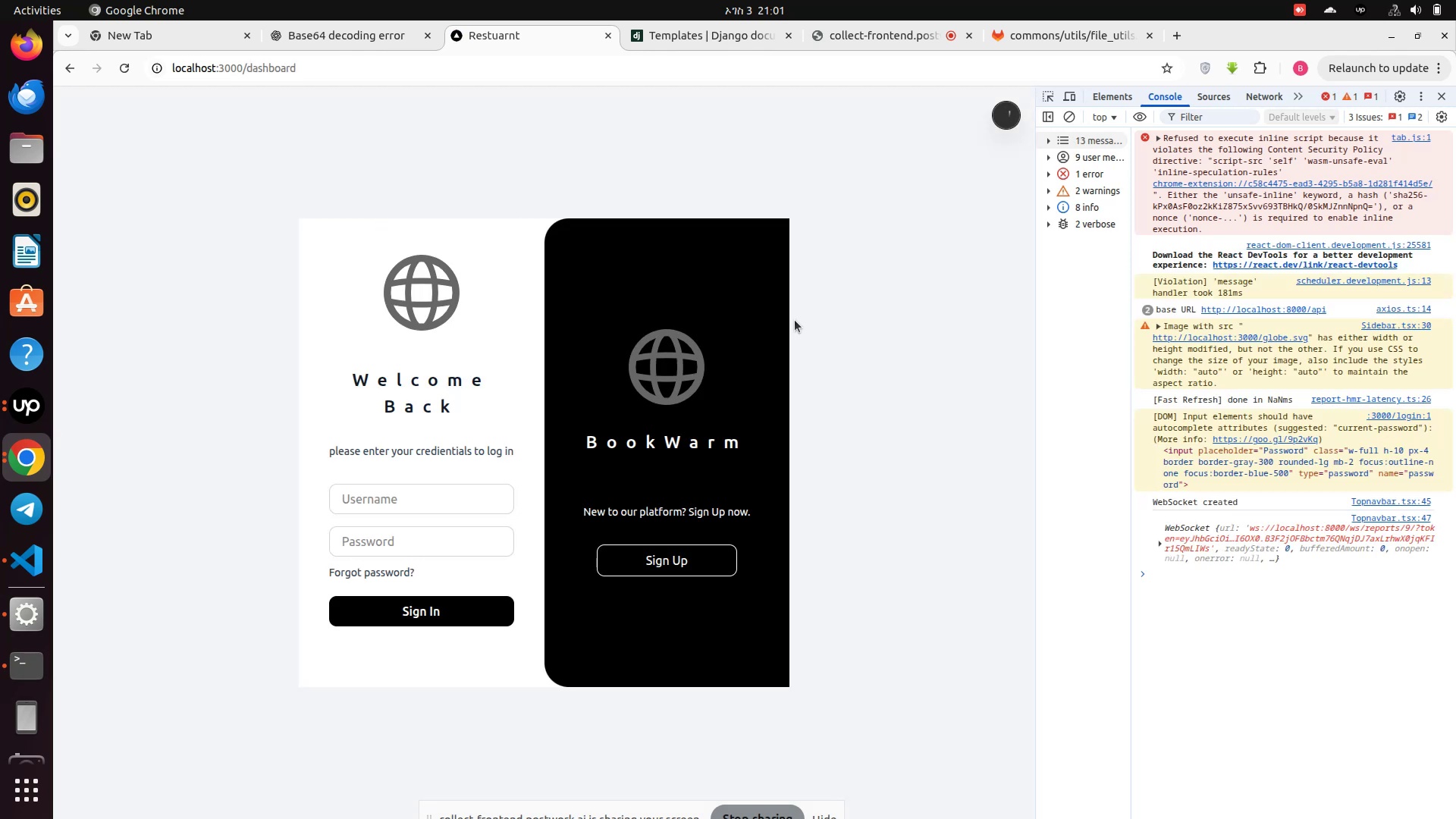 
wait(7.5)
 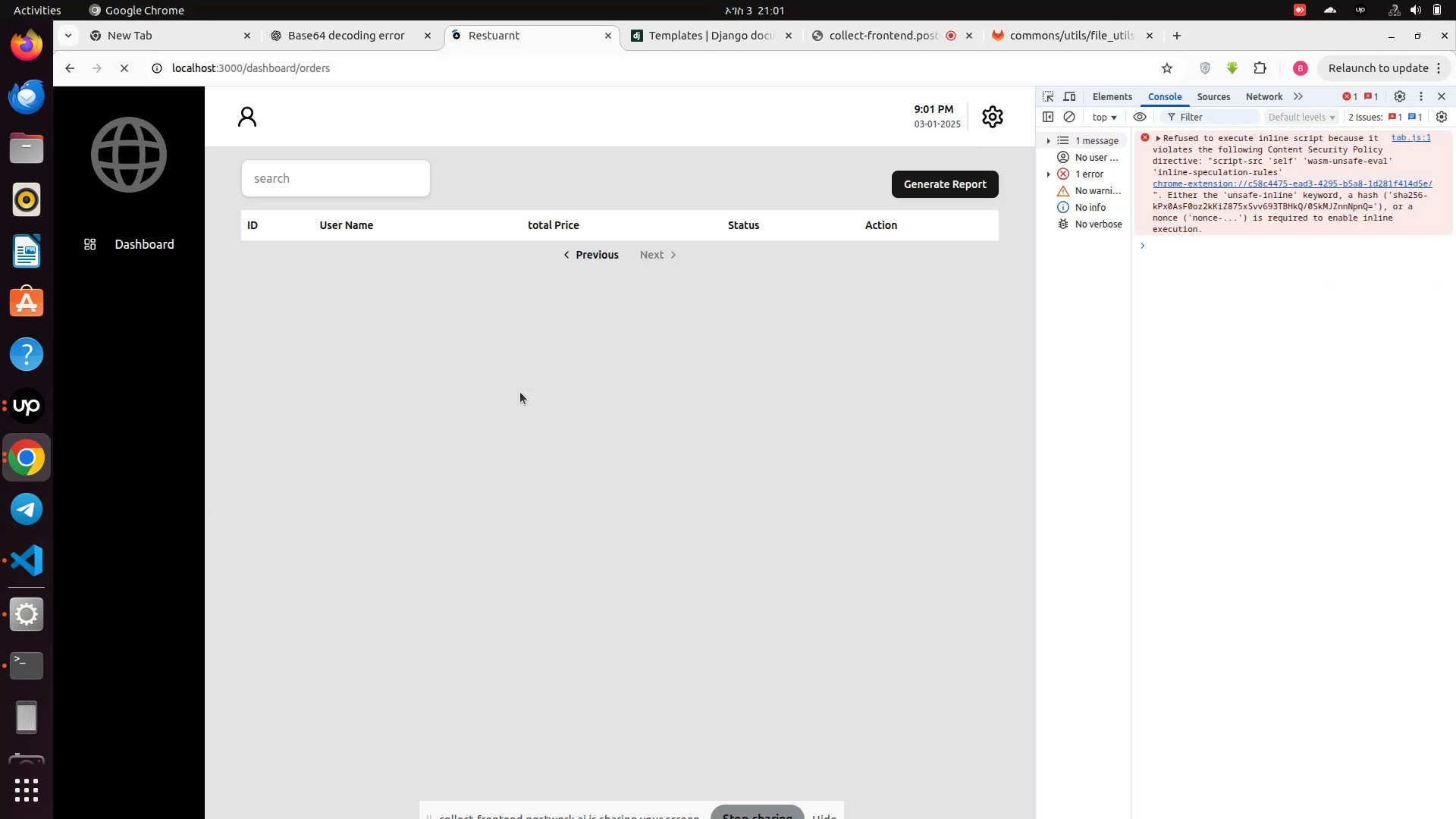 
left_click([1068, 115])
 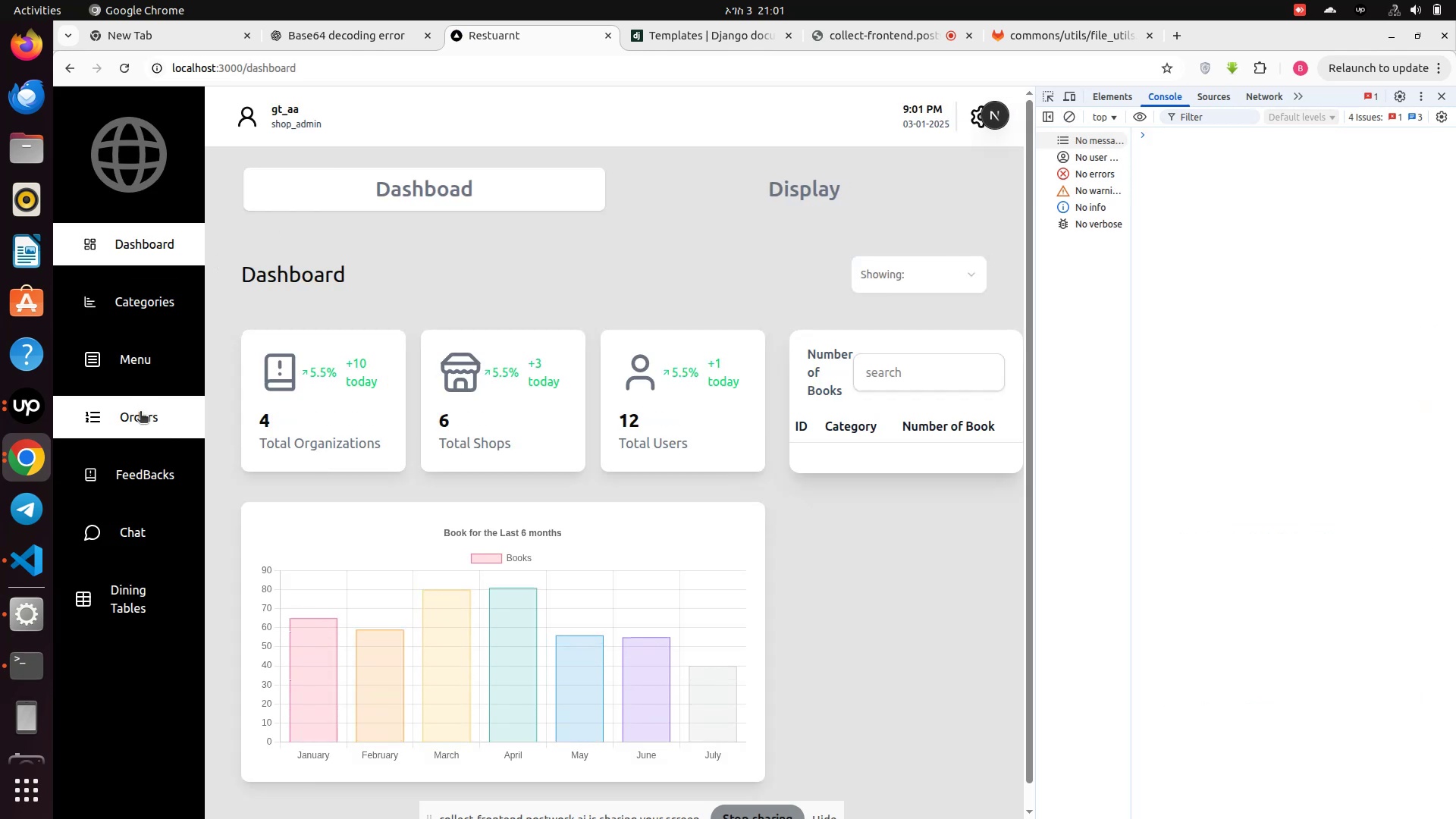 
left_click([141, 412])
 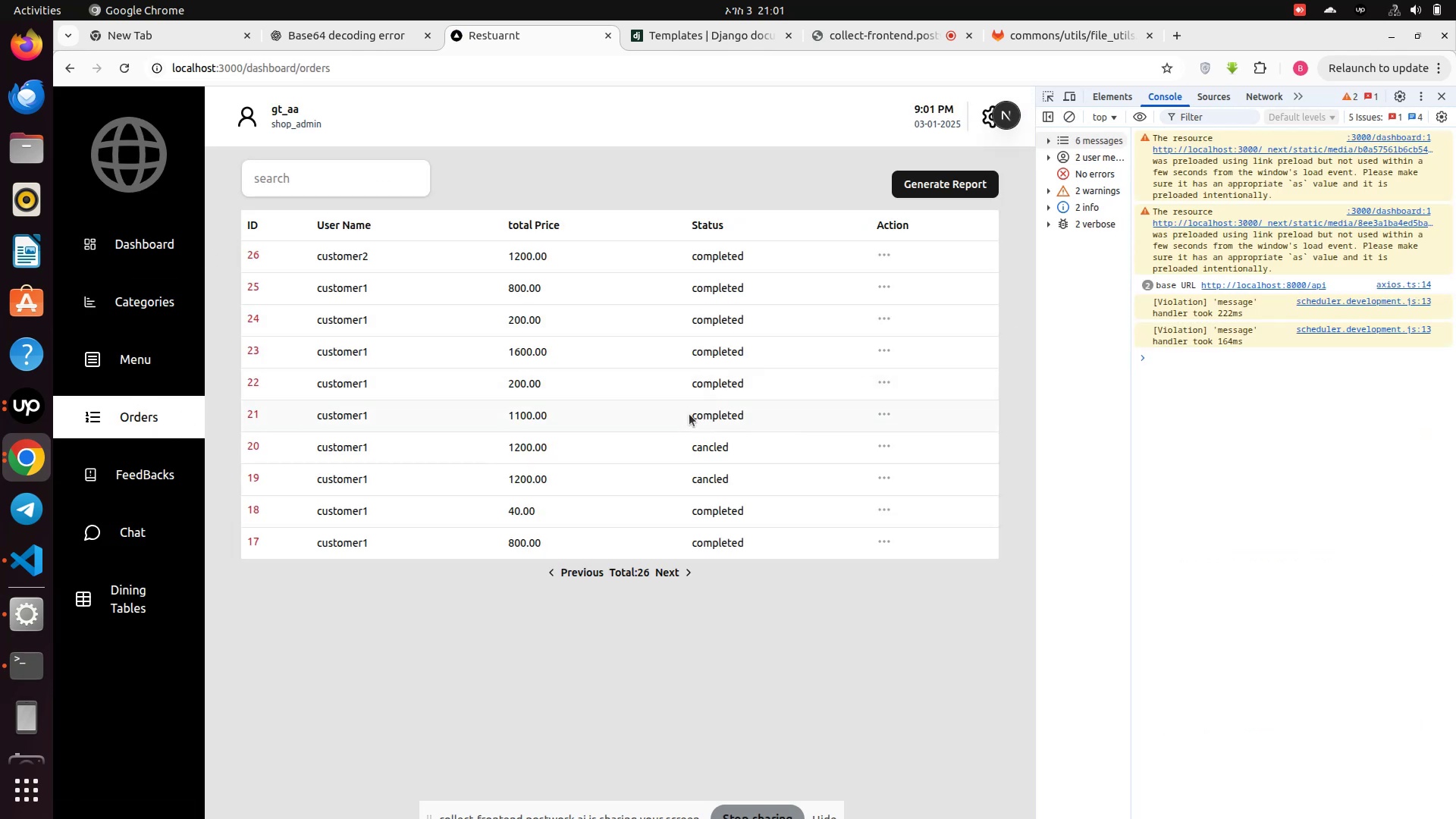 
wait(5.01)
 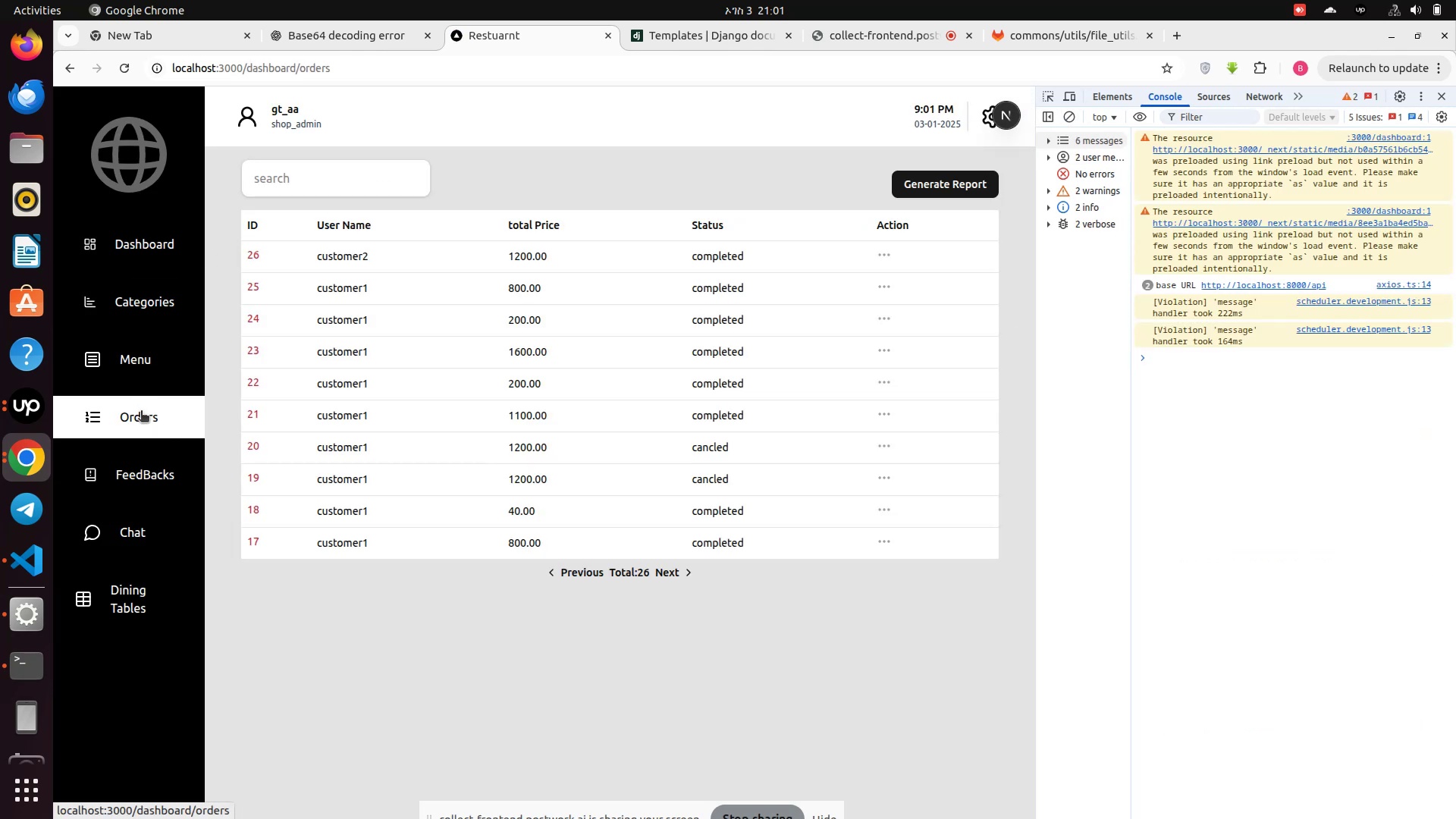 
left_click([916, 184])
 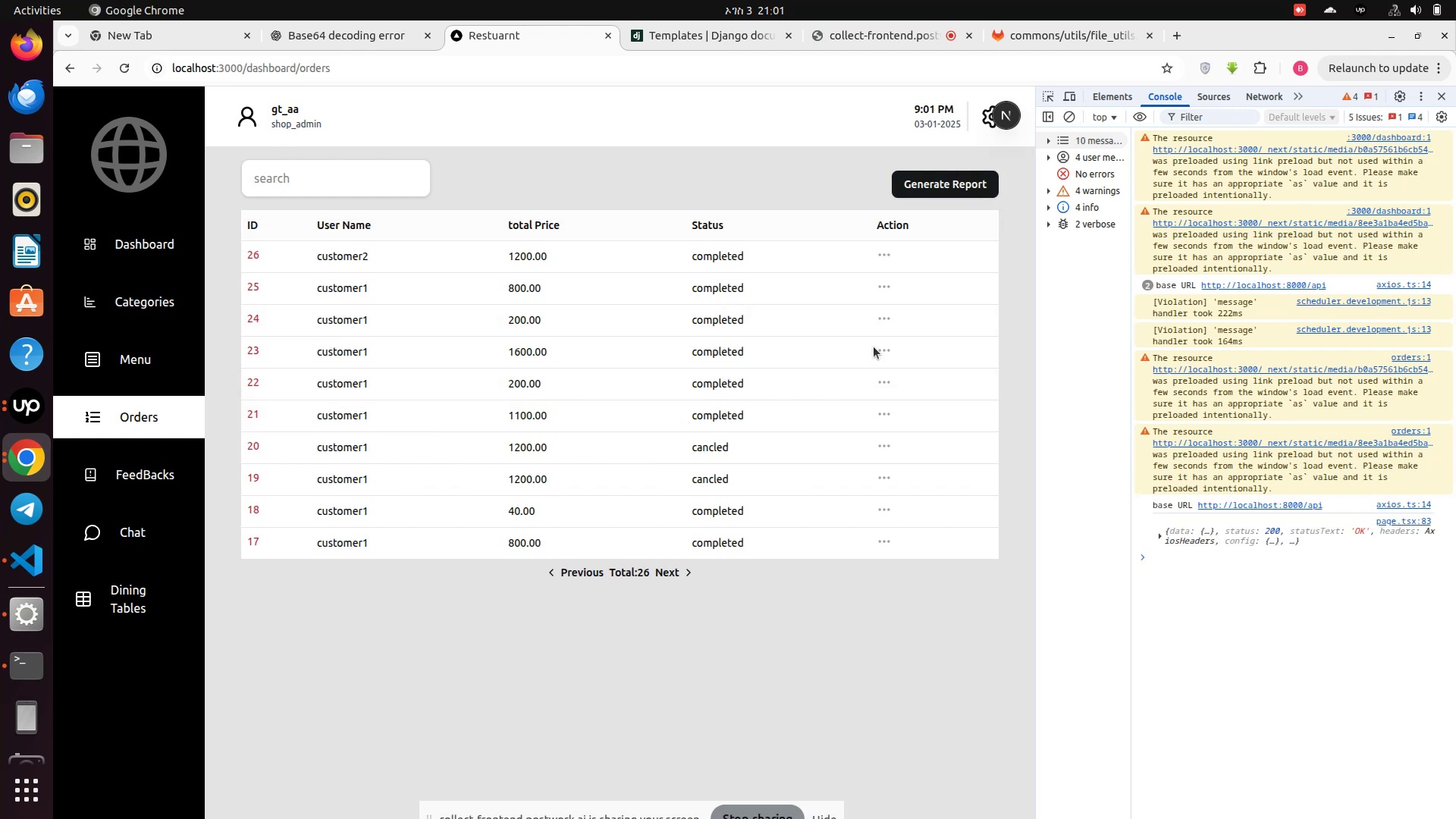 
mouse_move([799, 376])
 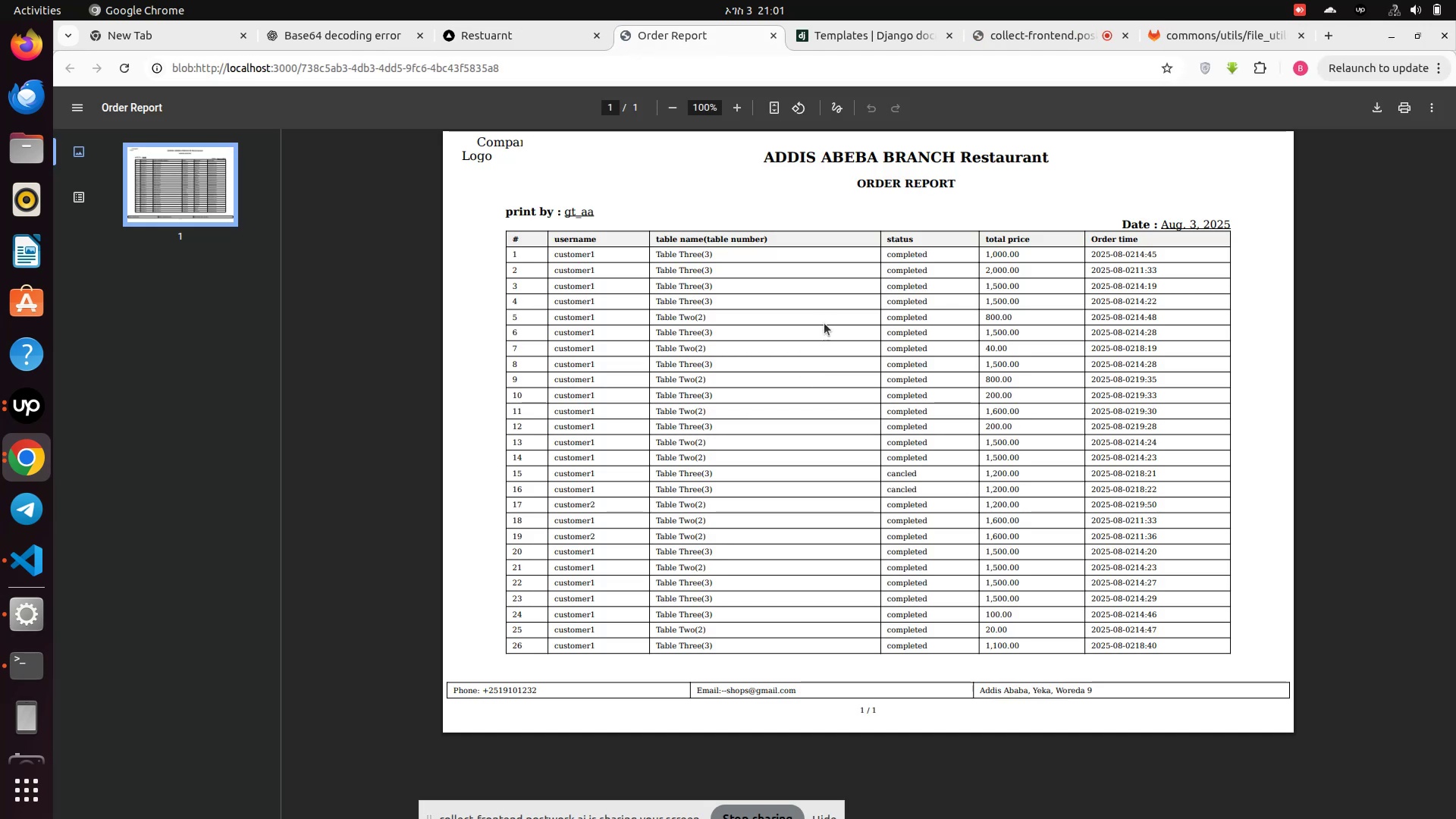 
wait(10.53)
 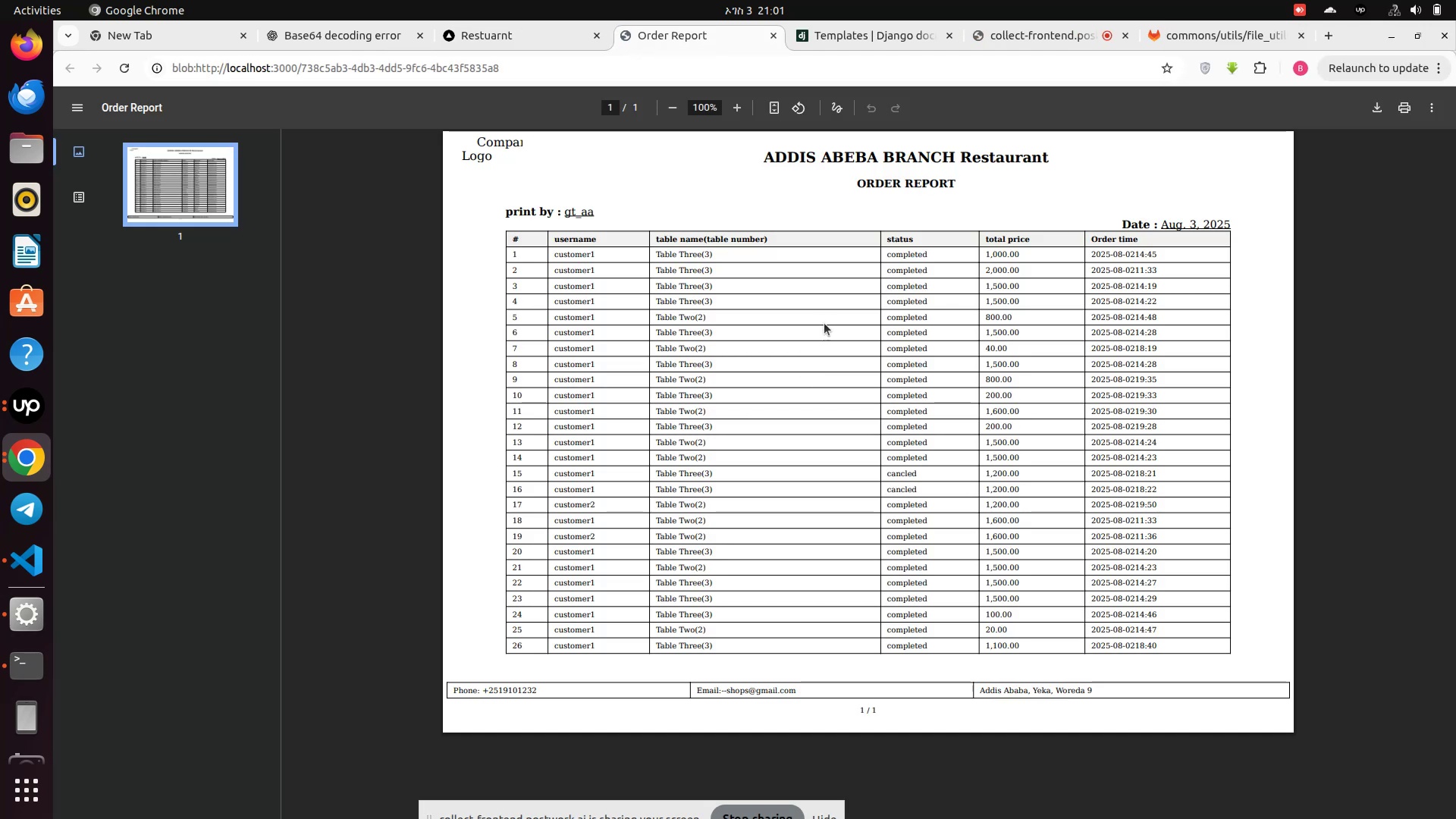 
mouse_move([773, 40])
 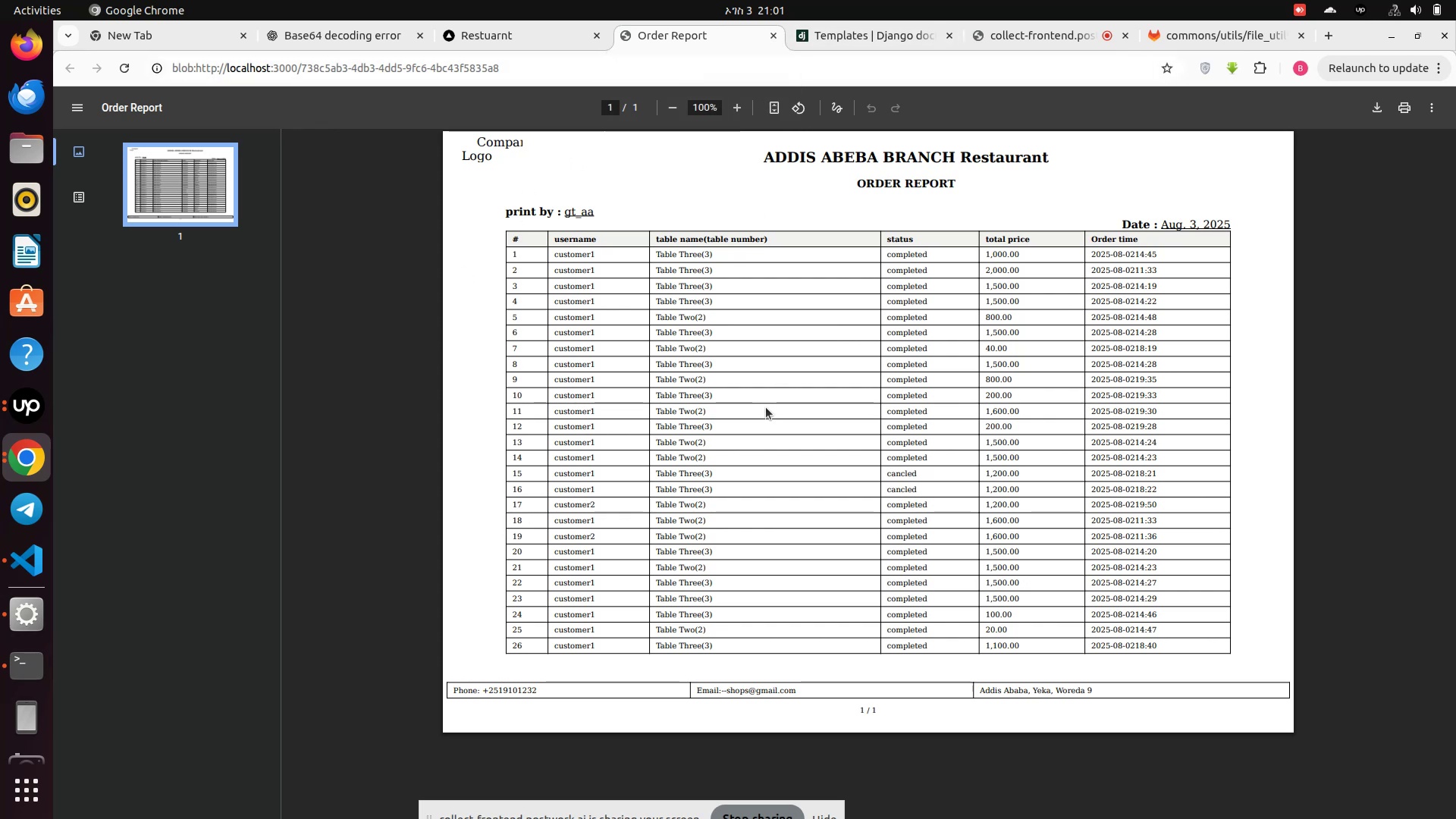 
left_click([766, 407])
 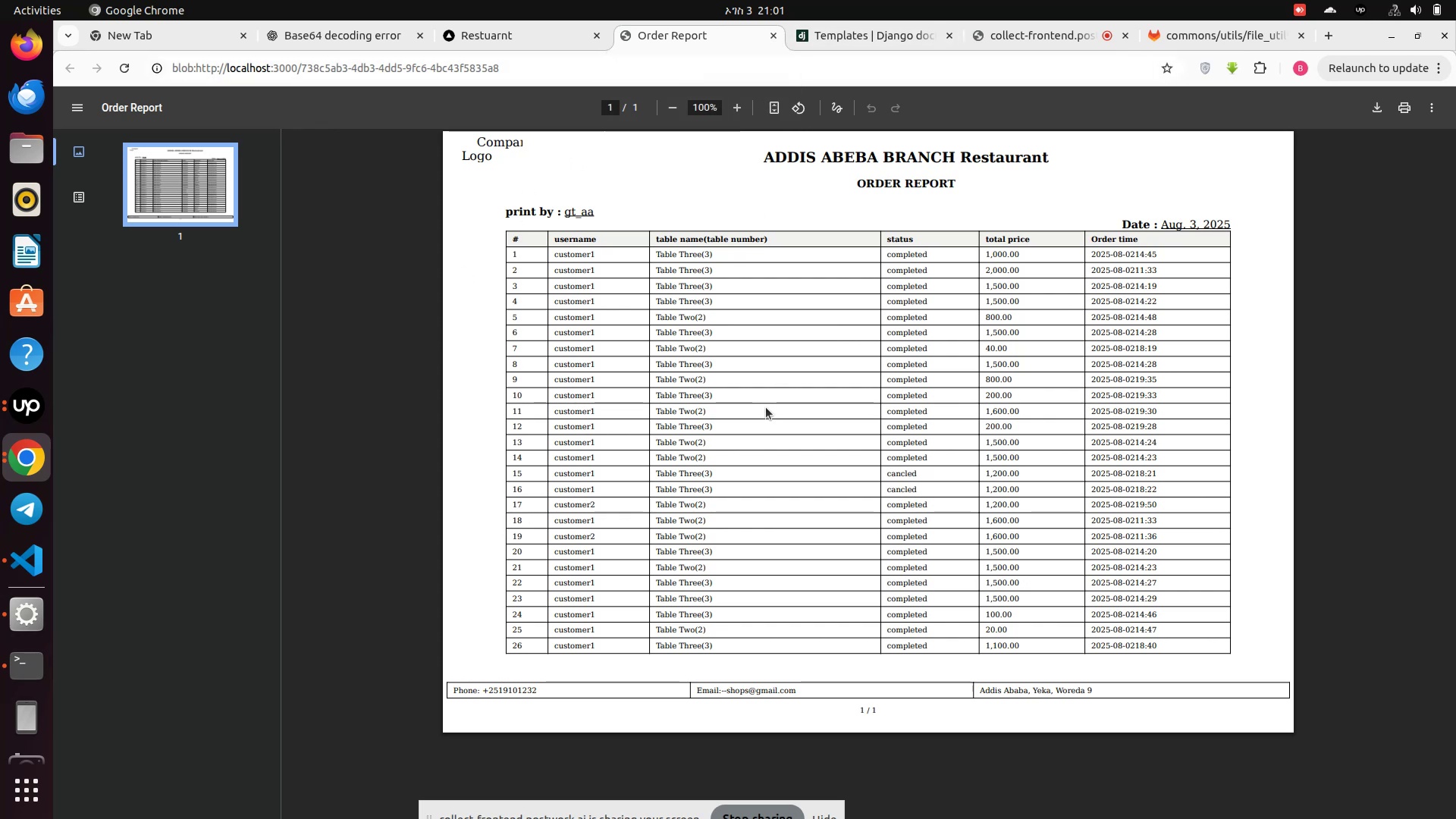 
left_click([766, 407])
 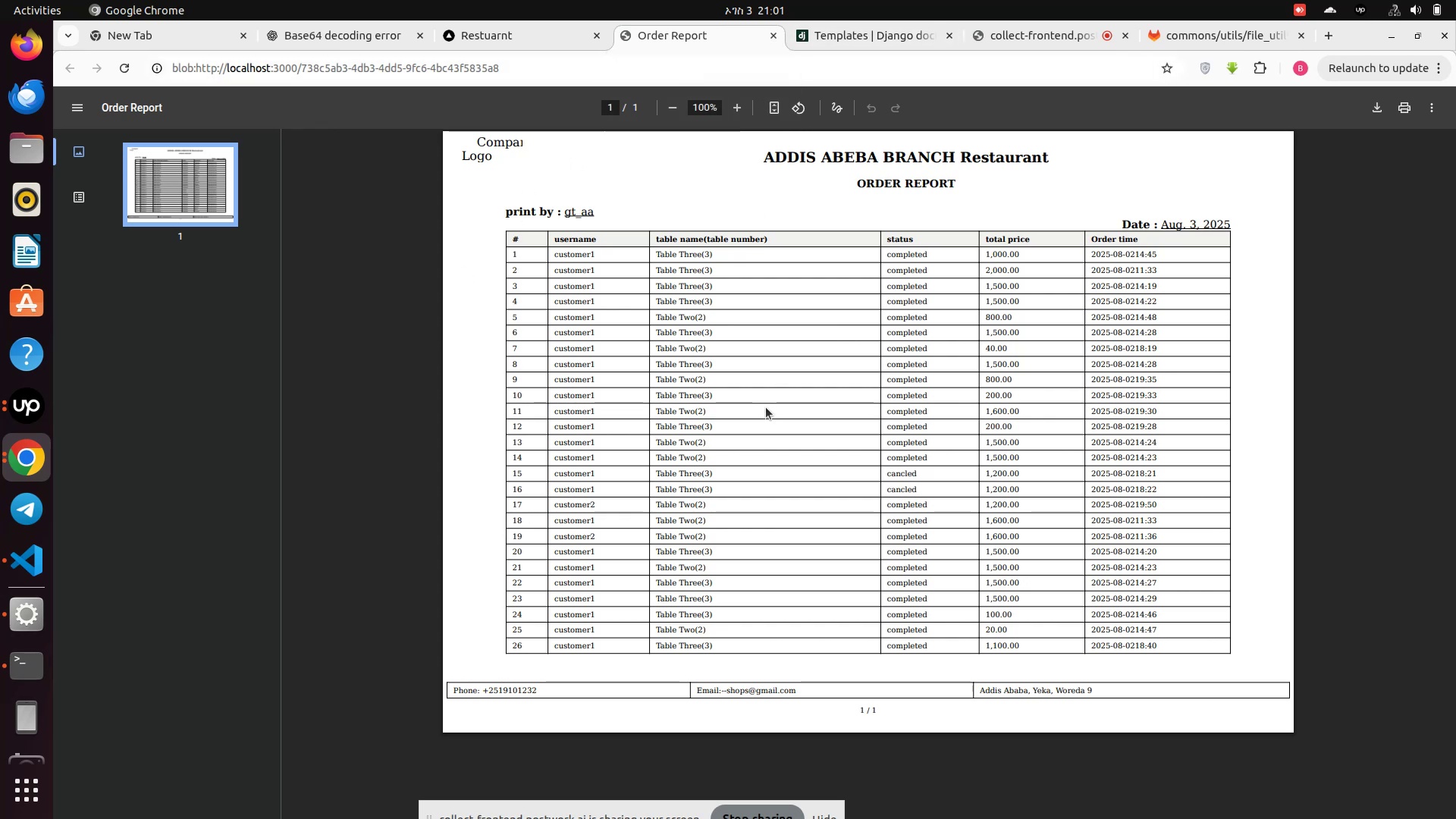 
left_click_drag(start_coordinate=[765, 406], to_coordinate=[762, 410])
 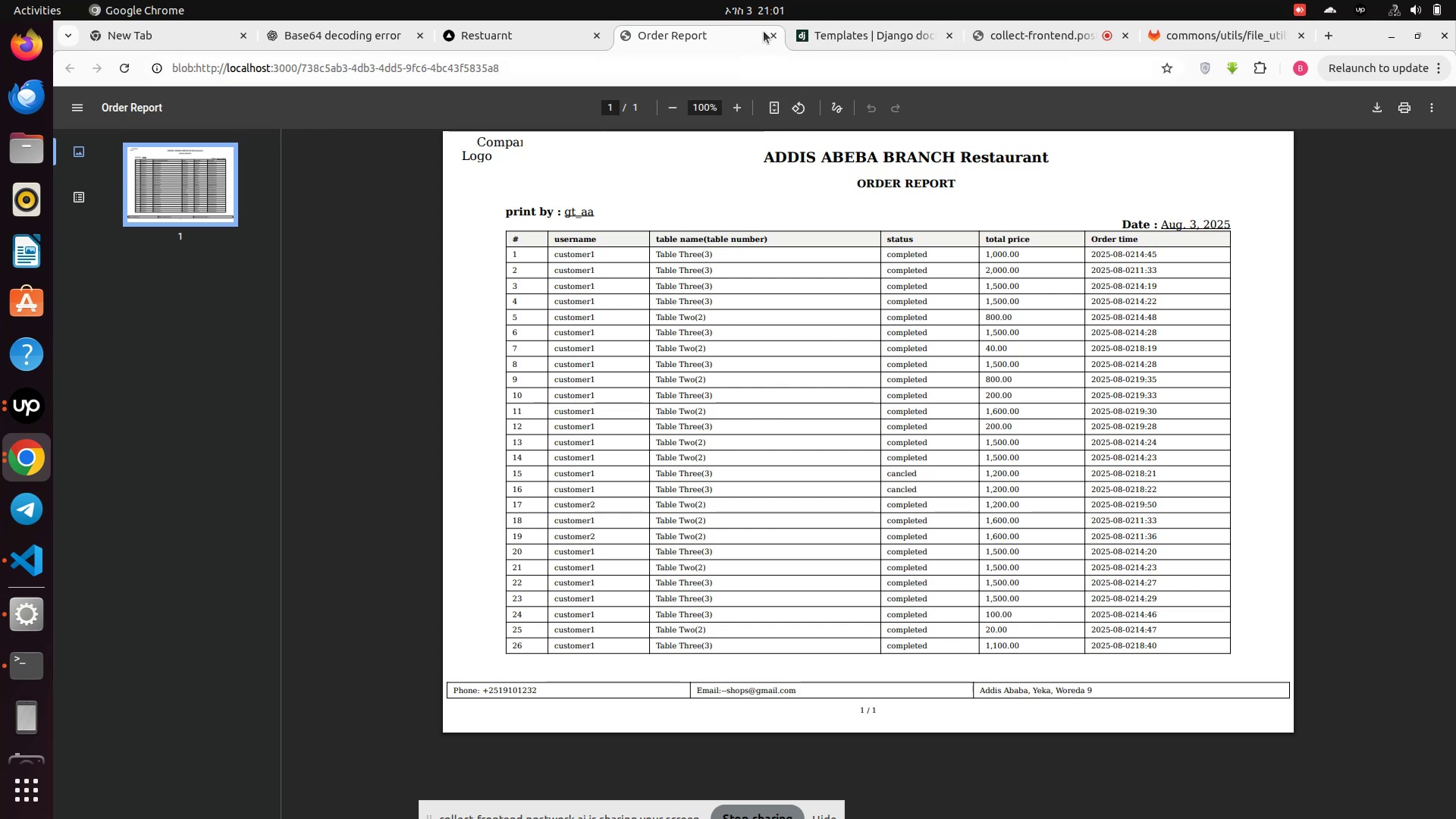 
left_click([773, 32])
 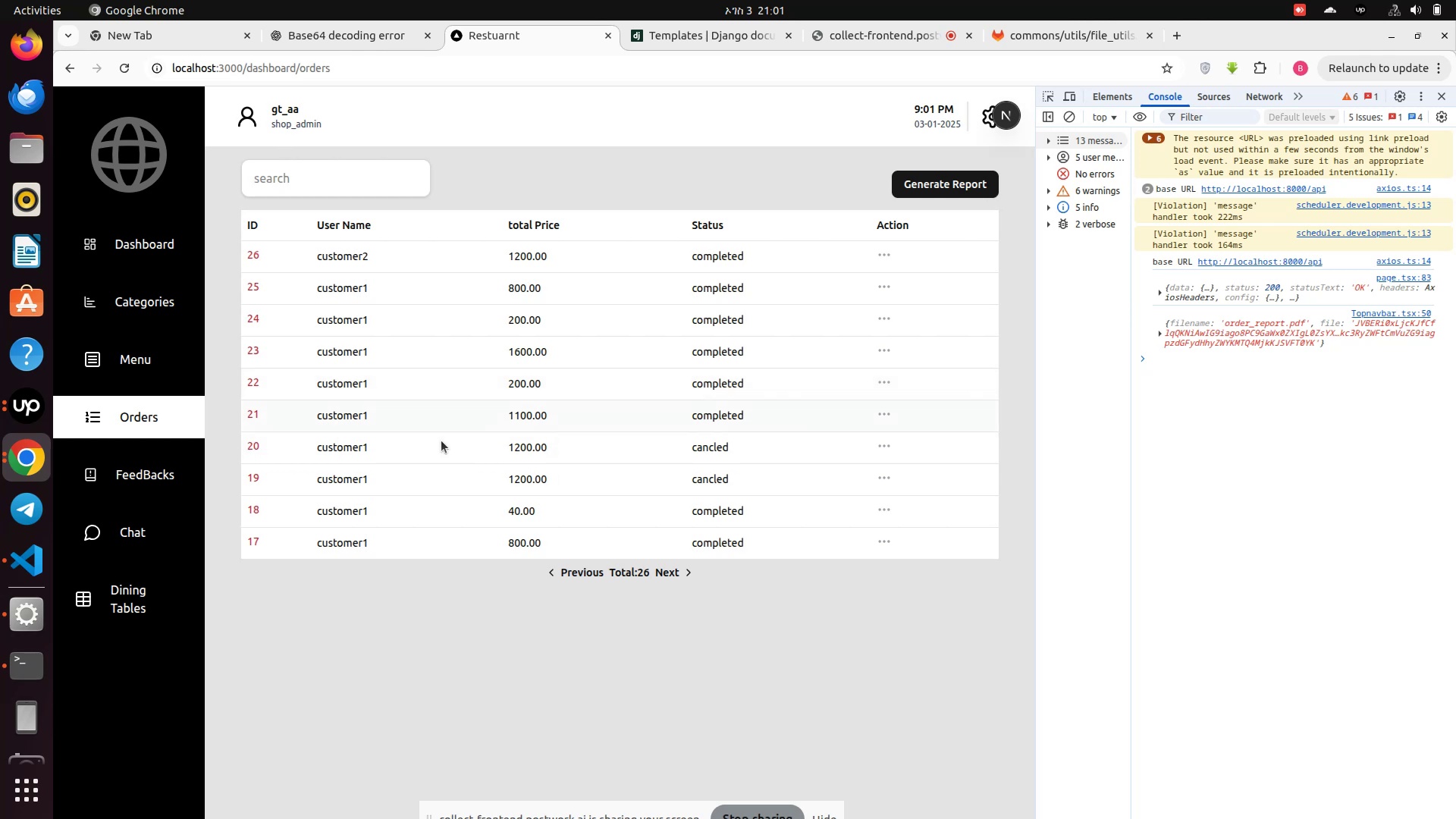 
wait(5.09)
 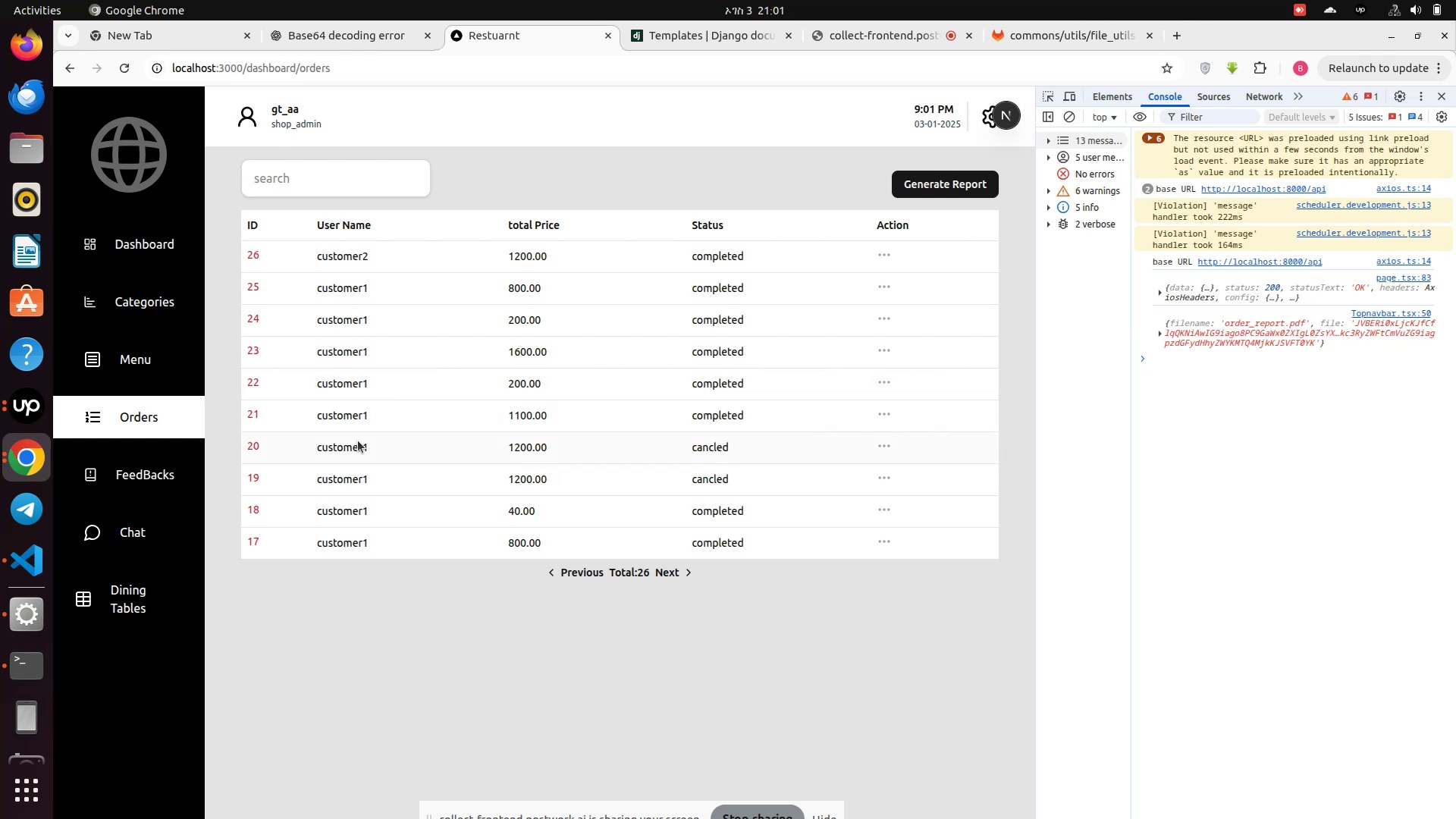 
left_click([21, 567])
 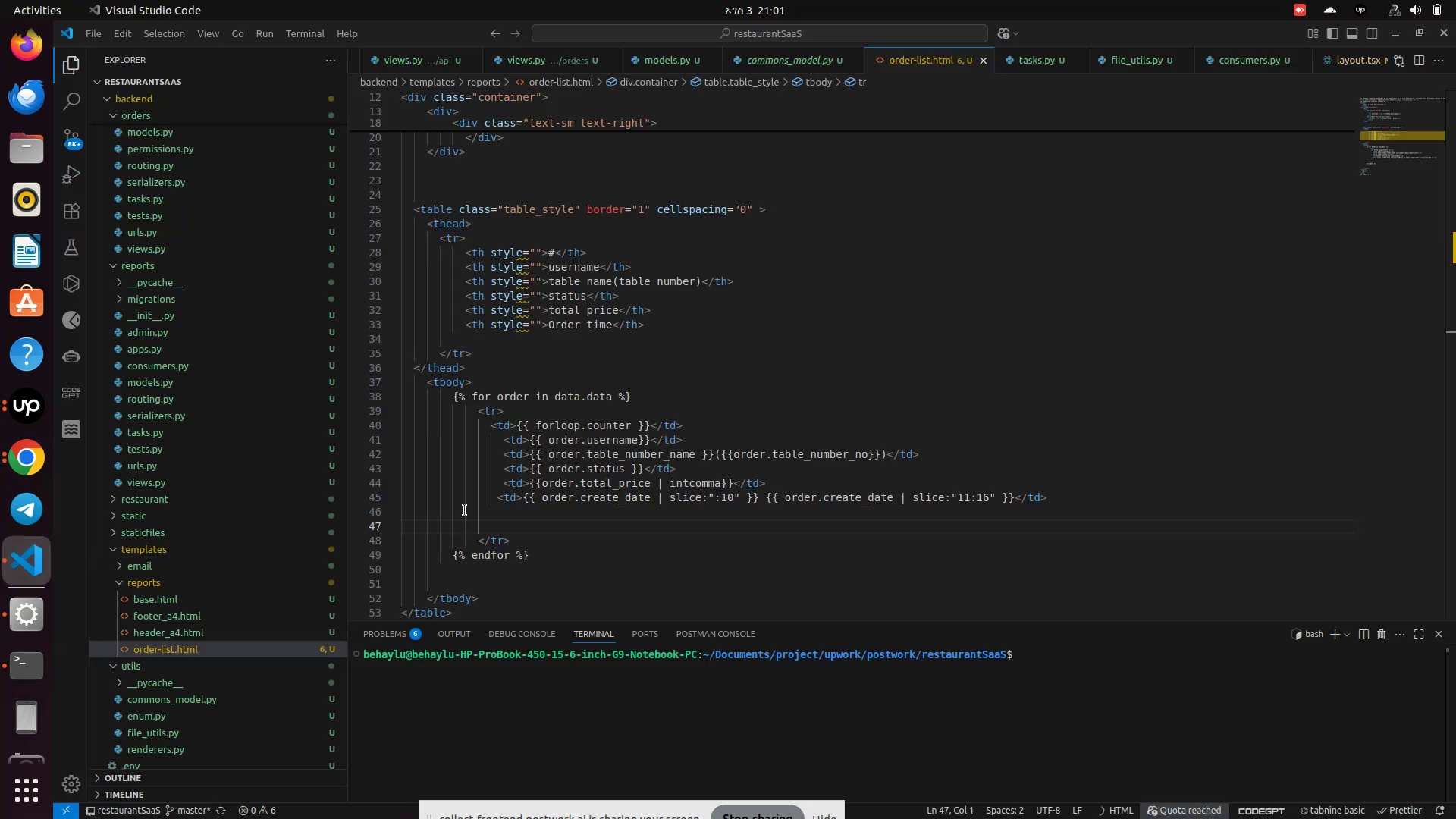 
scroll: coordinate [527, 529], scroll_direction: up, amount: 12.0
 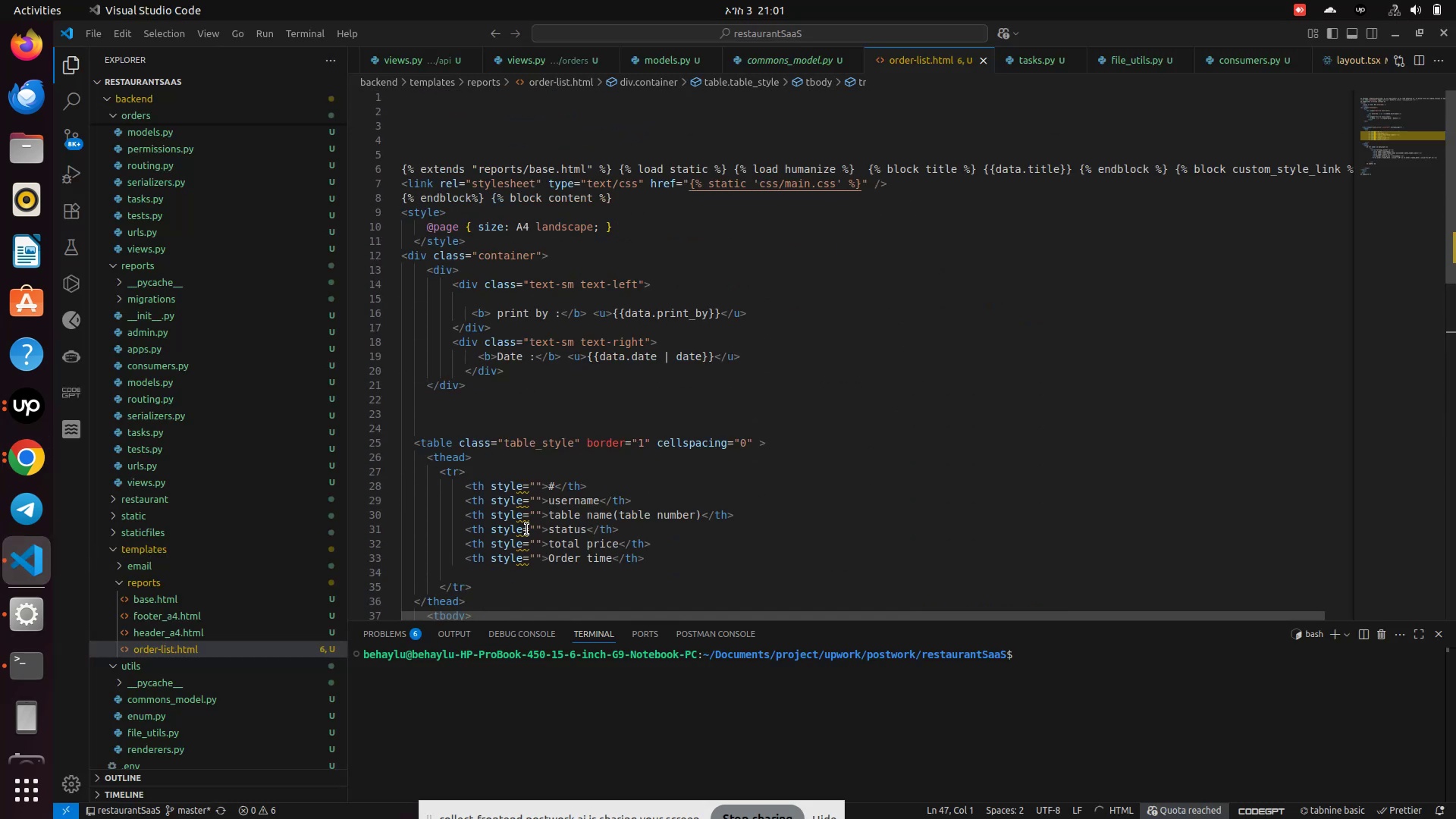 
scroll: coordinate [579, 497], scroll_direction: down, amount: 6.0
 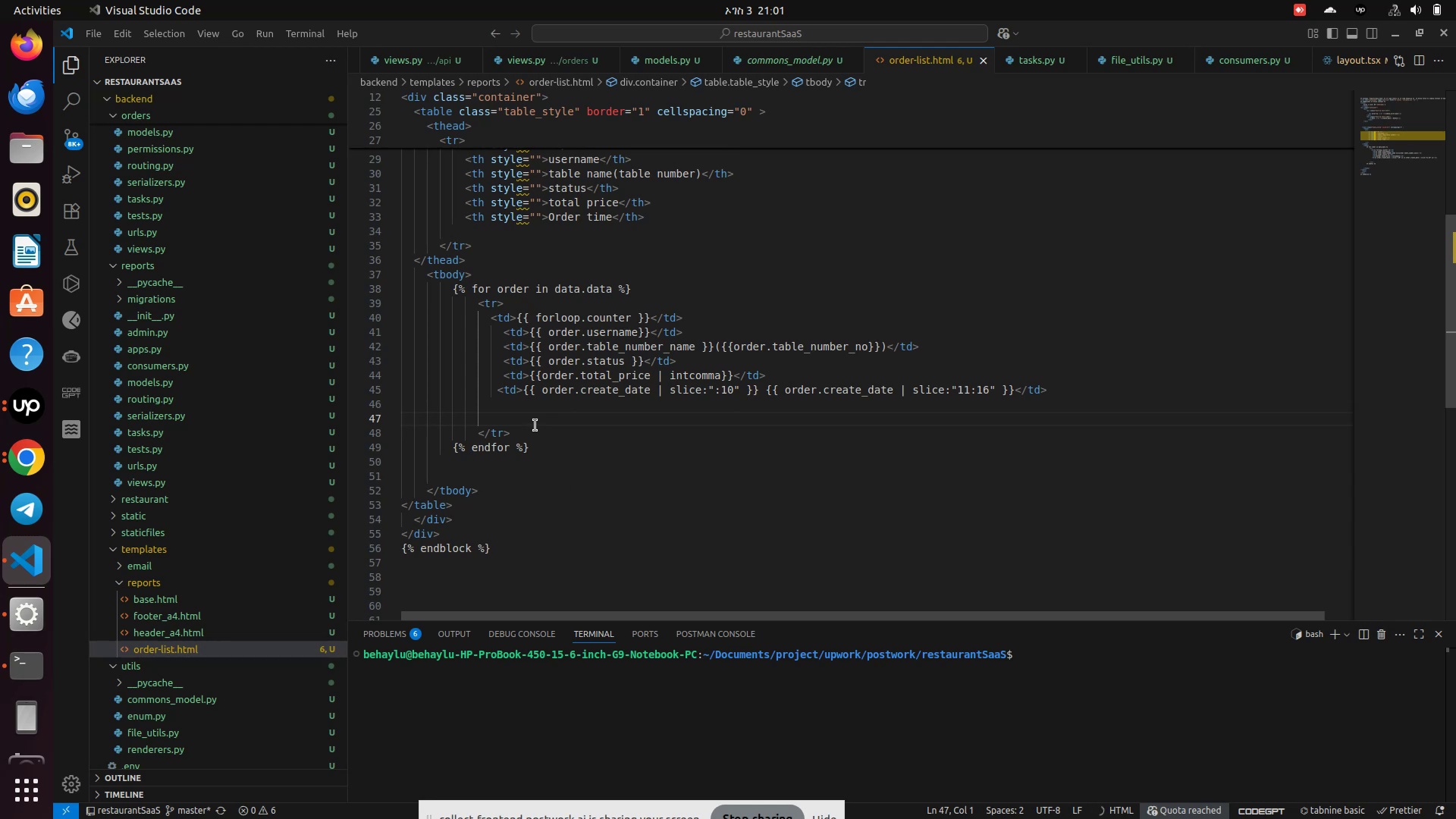 
key(Backspace)
 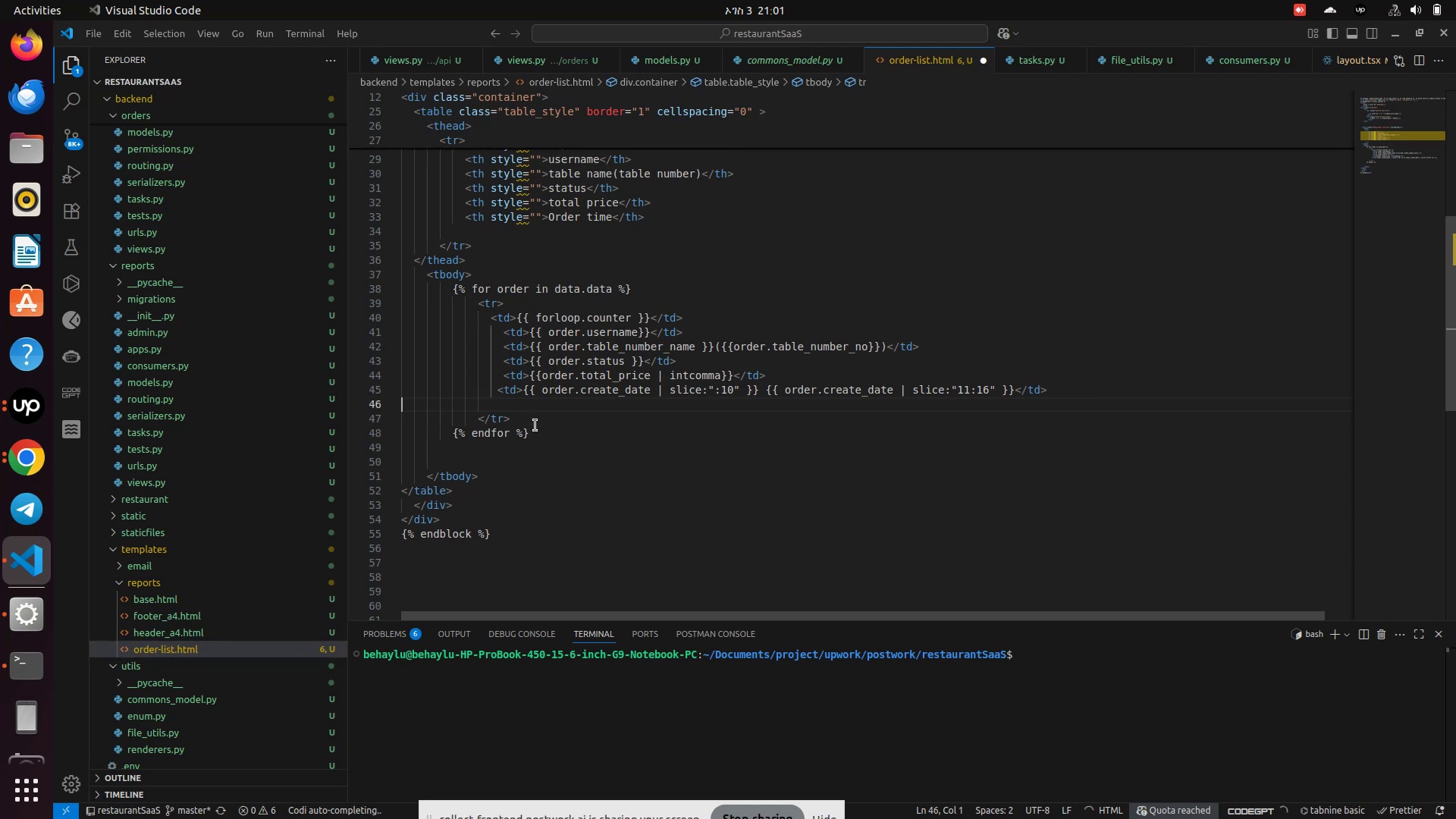 
key(Backspace)
 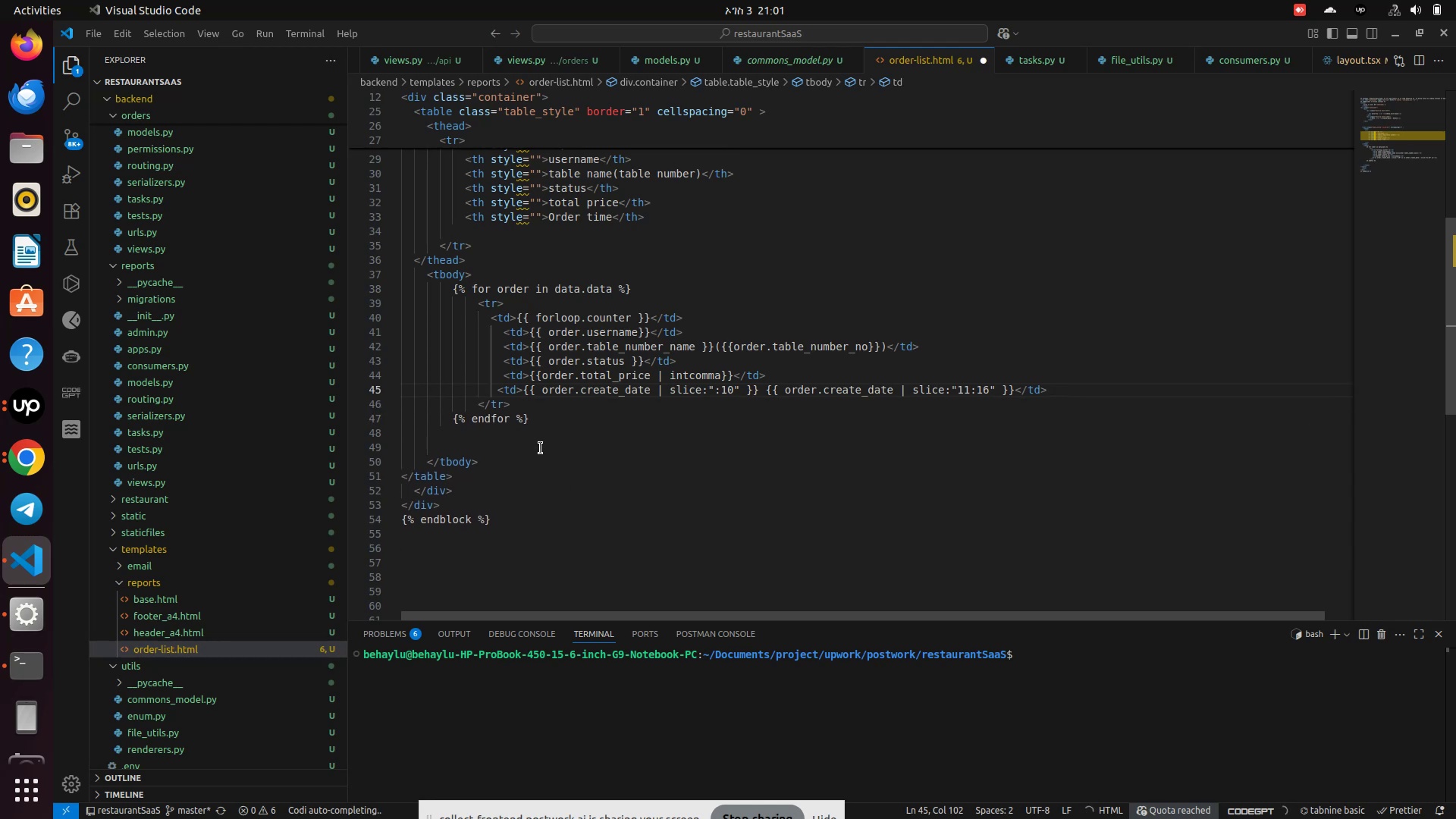 
key(Control+S)
 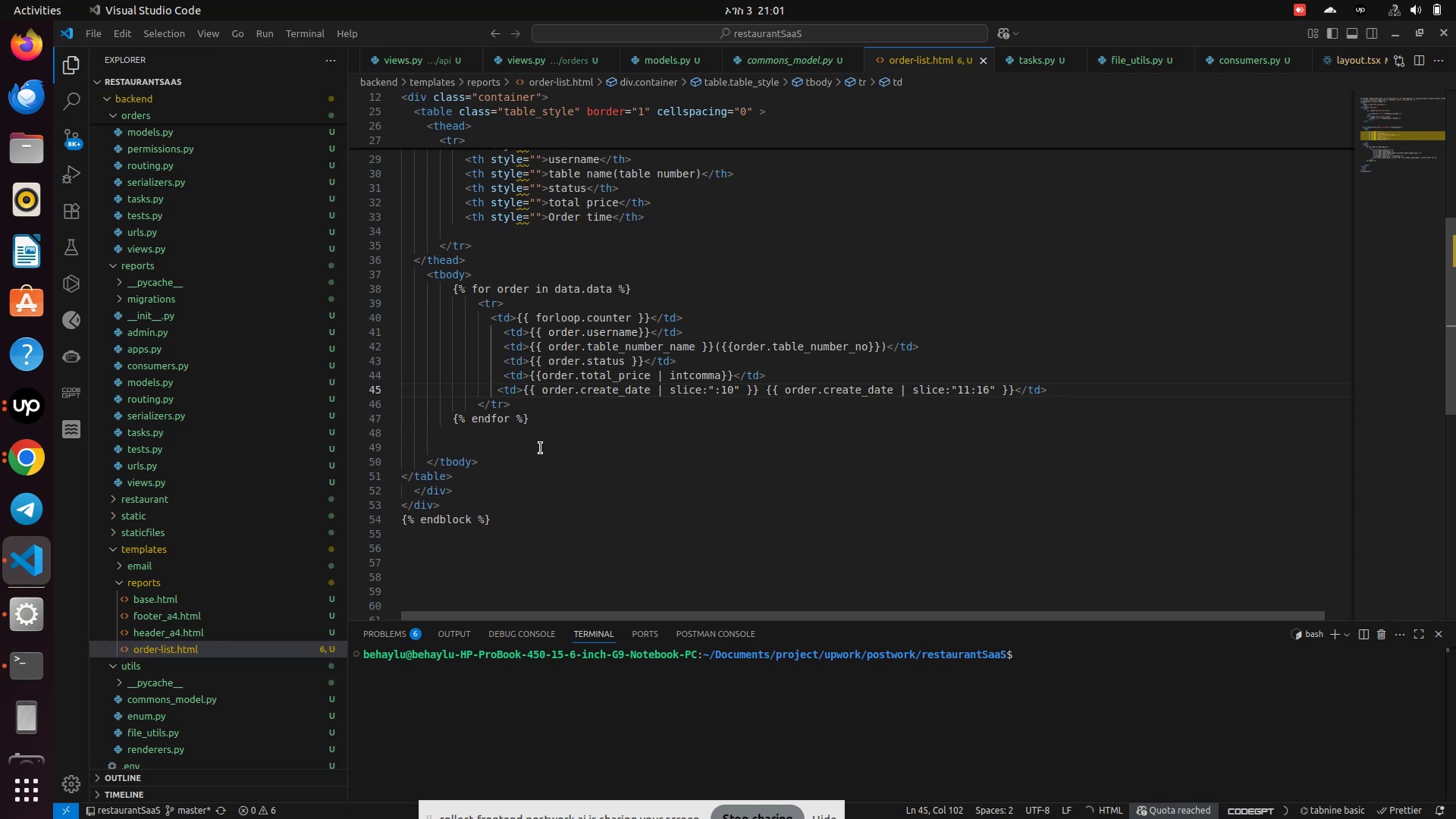 
left_click([541, 448])
 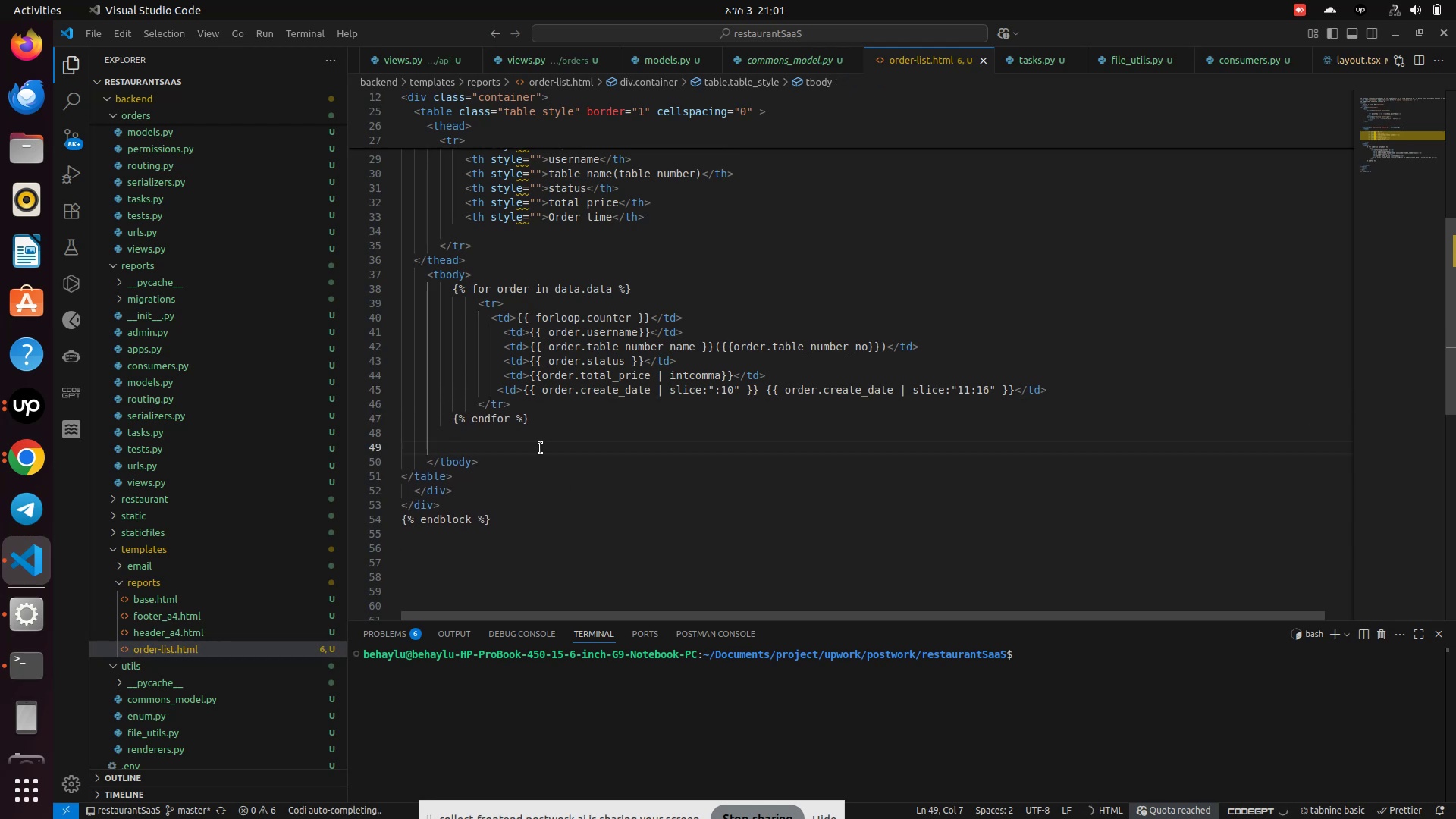 
scroll: coordinate [541, 448], scroll_direction: up, amount: 1.0
 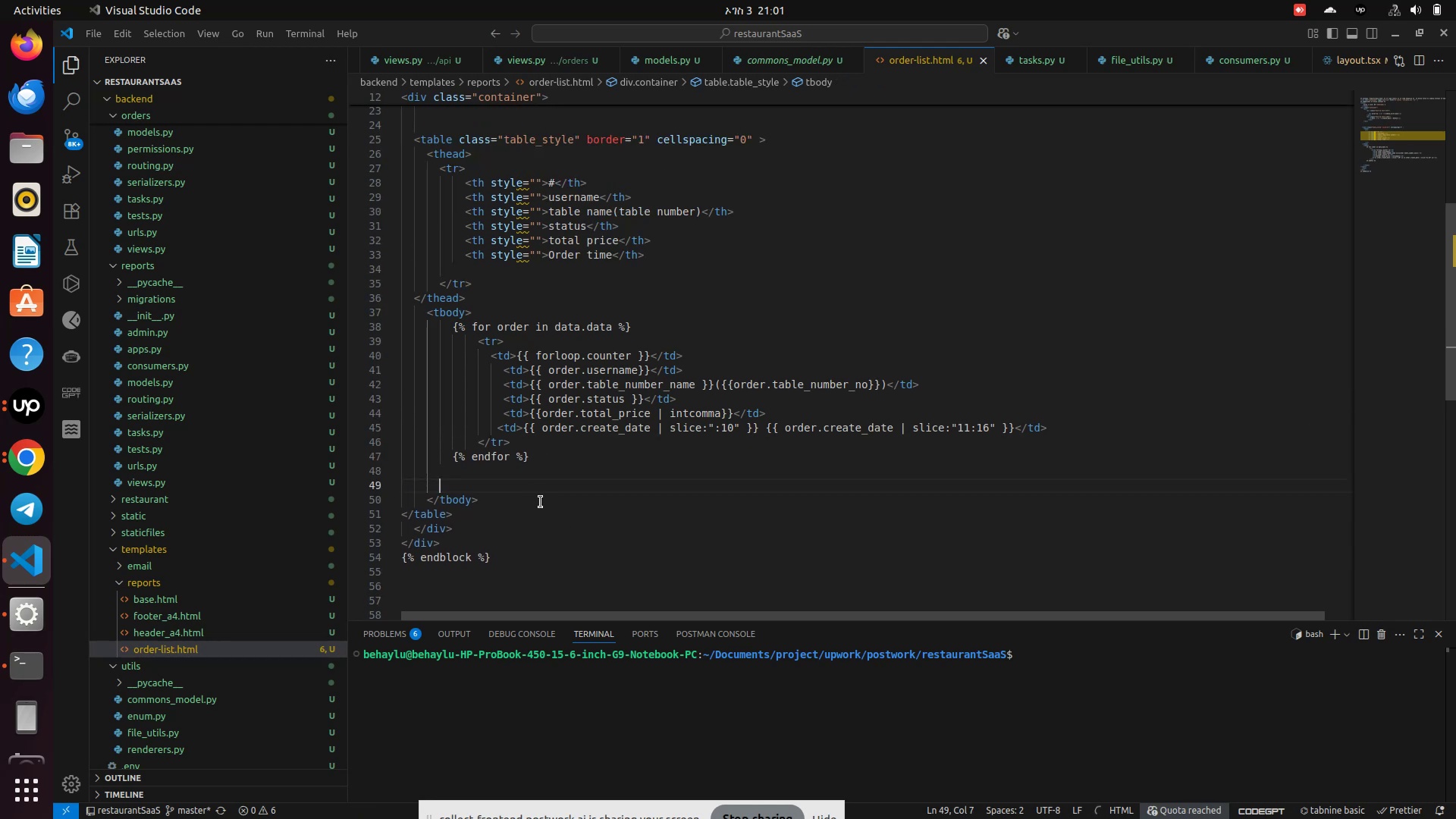 
key(Backspace)
 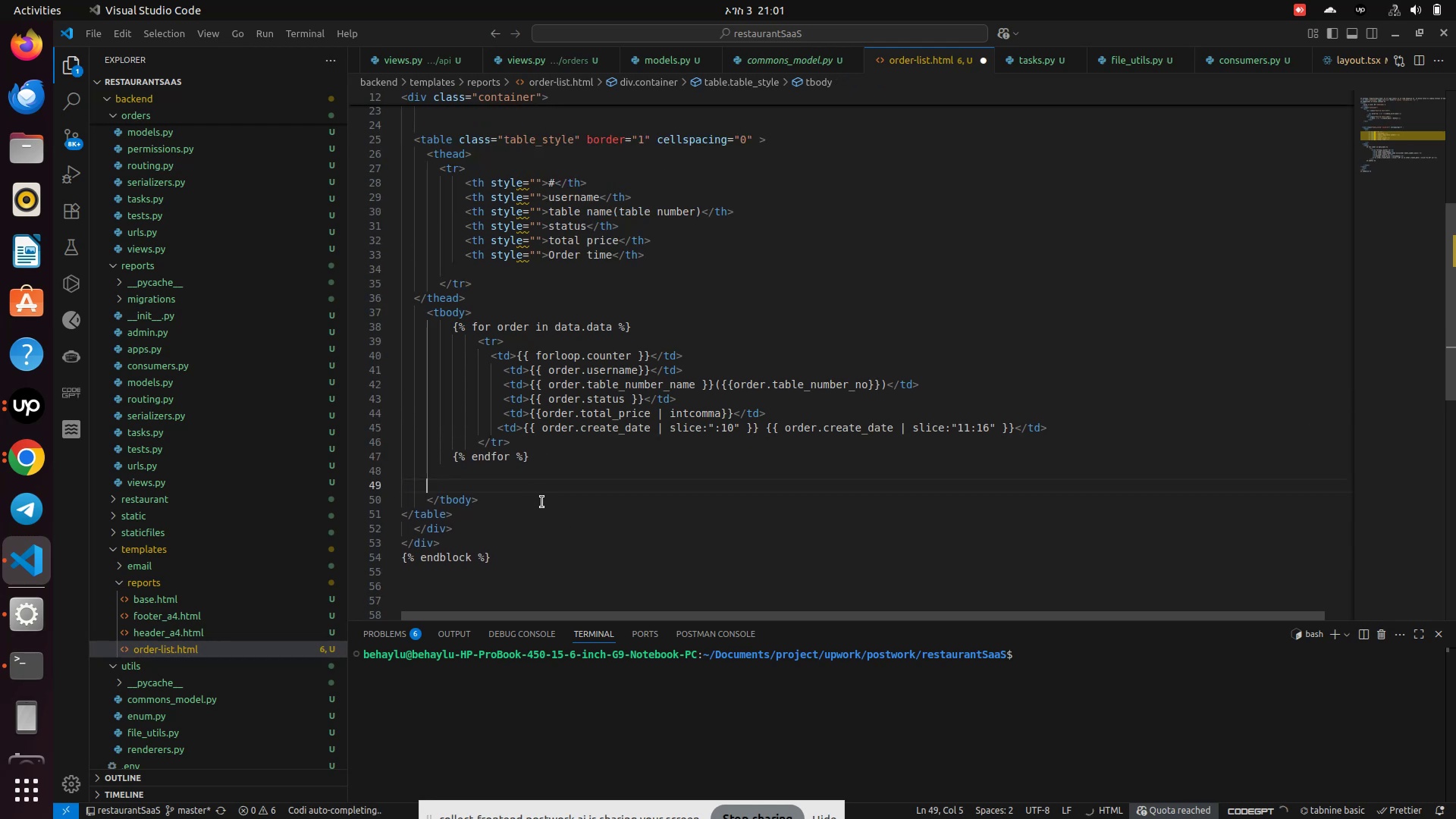 
key(Backspace)
 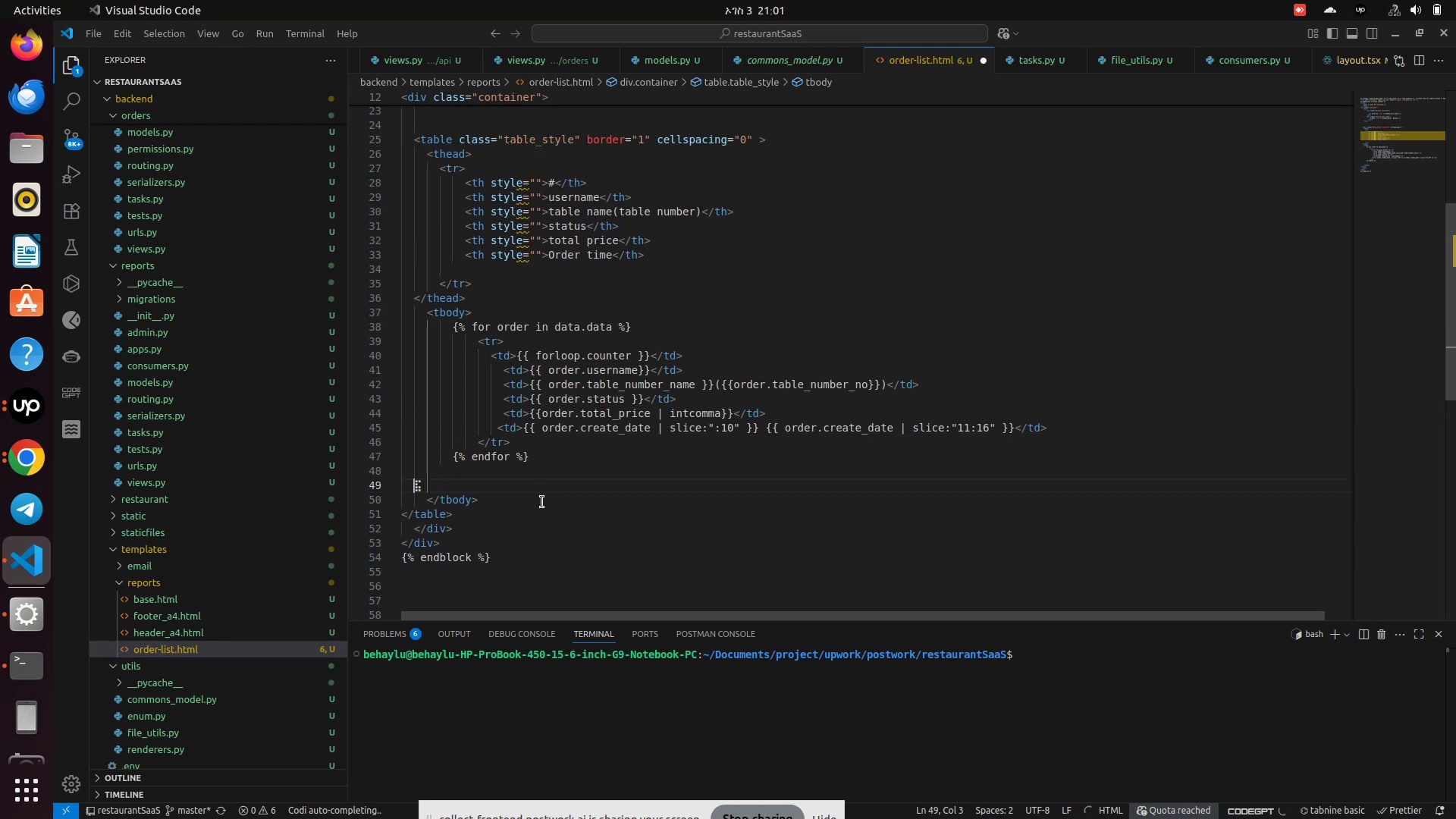 
key(Backspace)
 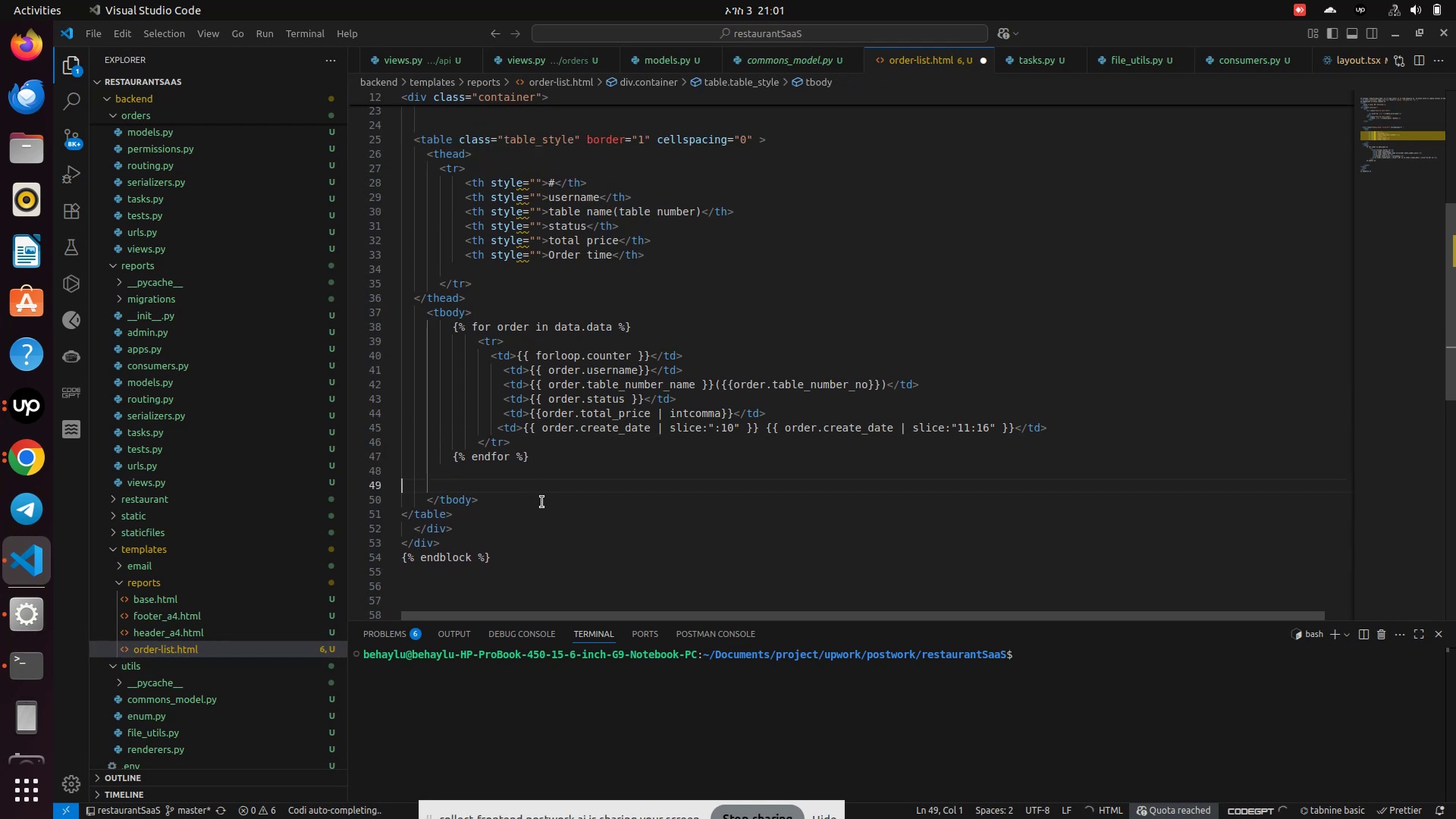 
key(Backspace)
 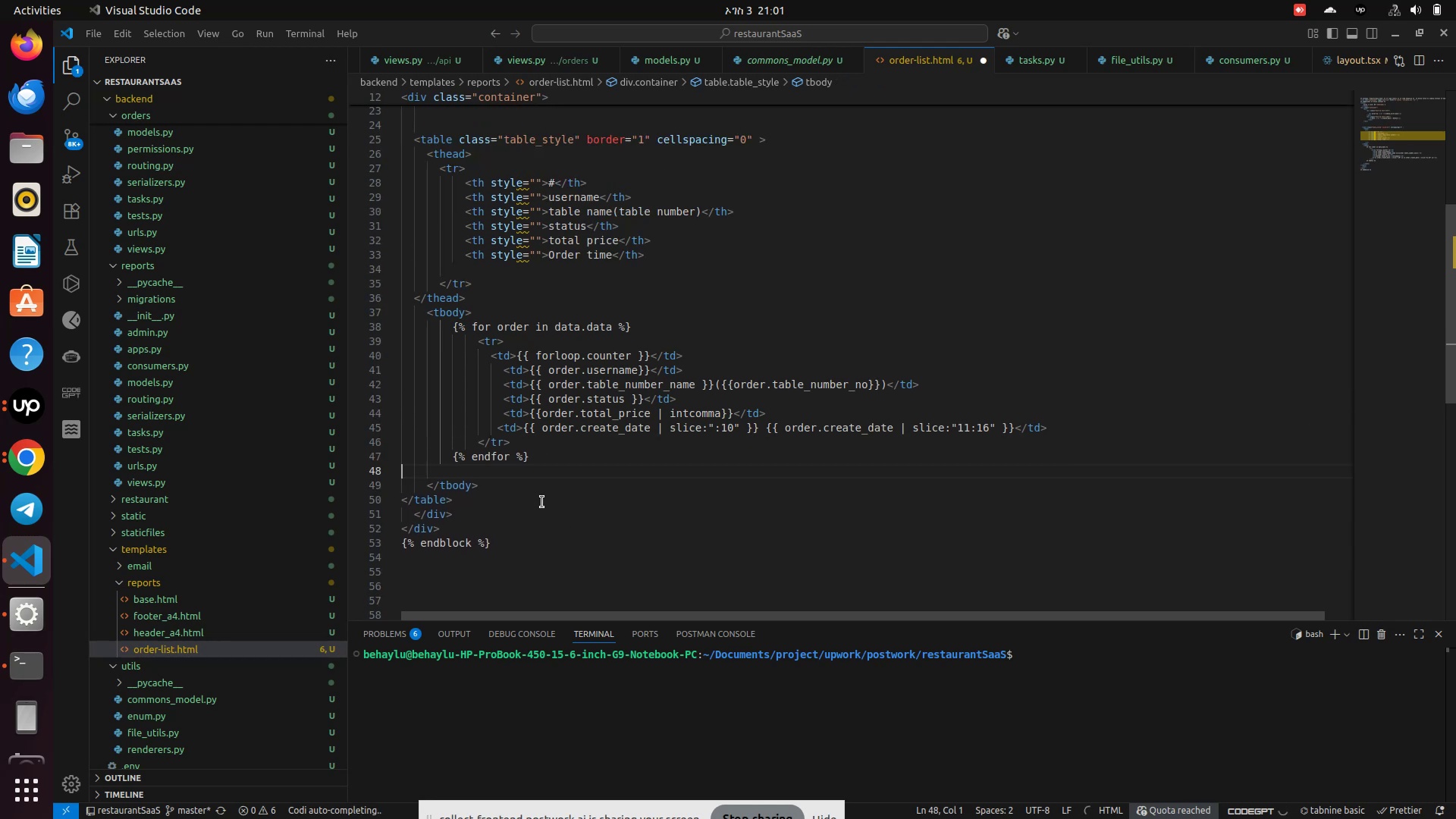 
key(Backspace)
 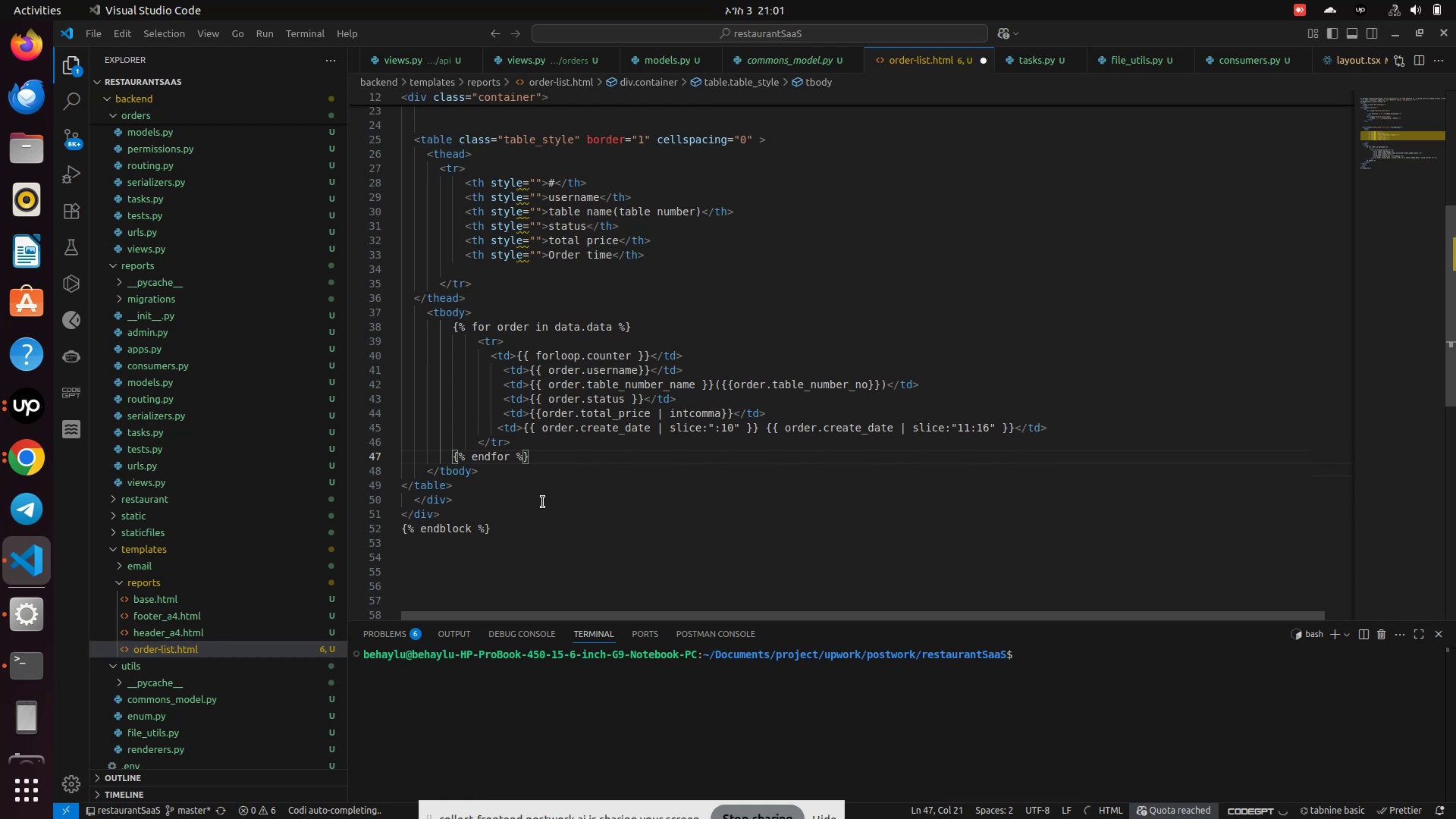 
key(Control+S)
 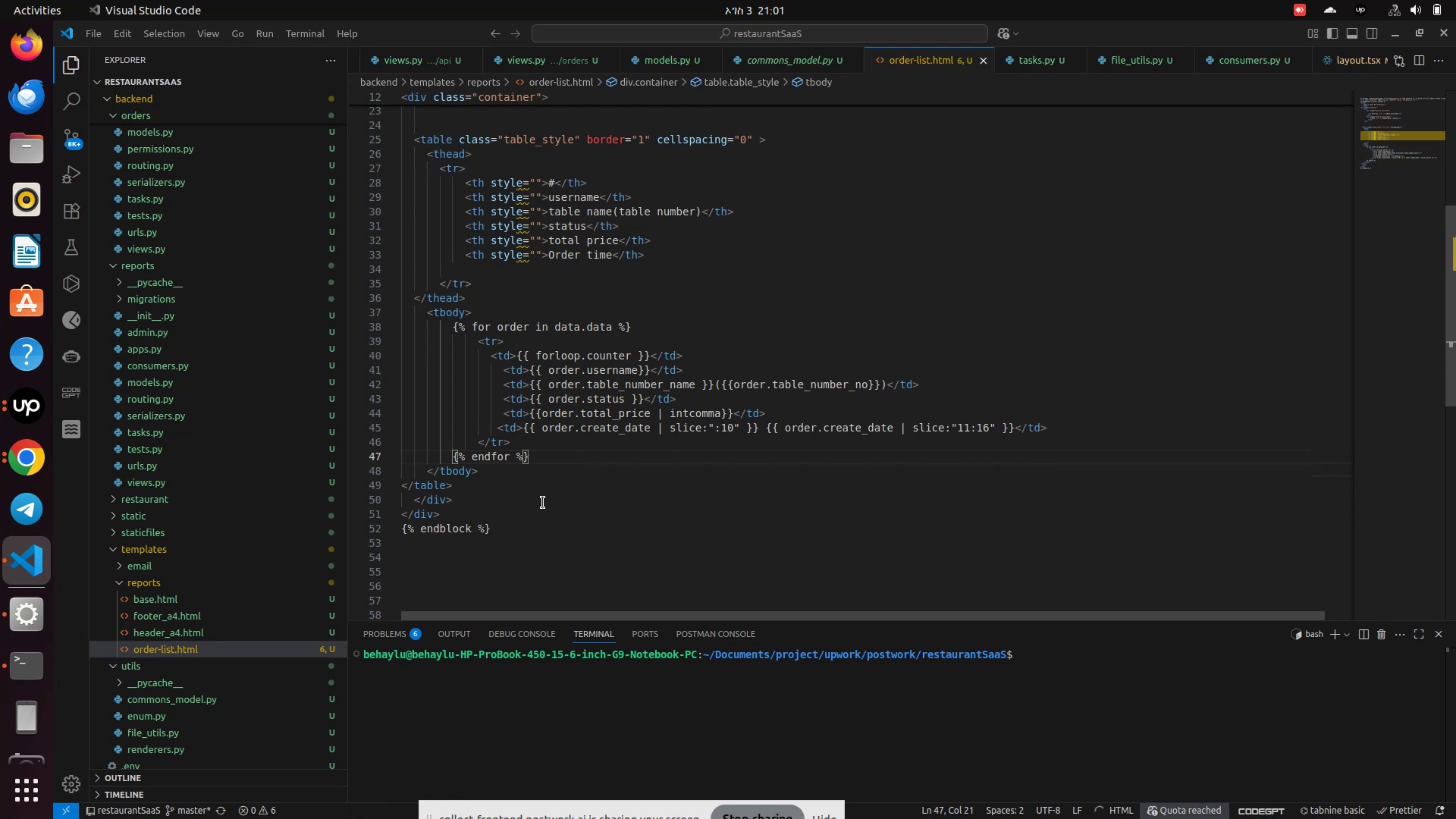 
scroll: coordinate [543, 503], scroll_direction: up, amount: 4.0
 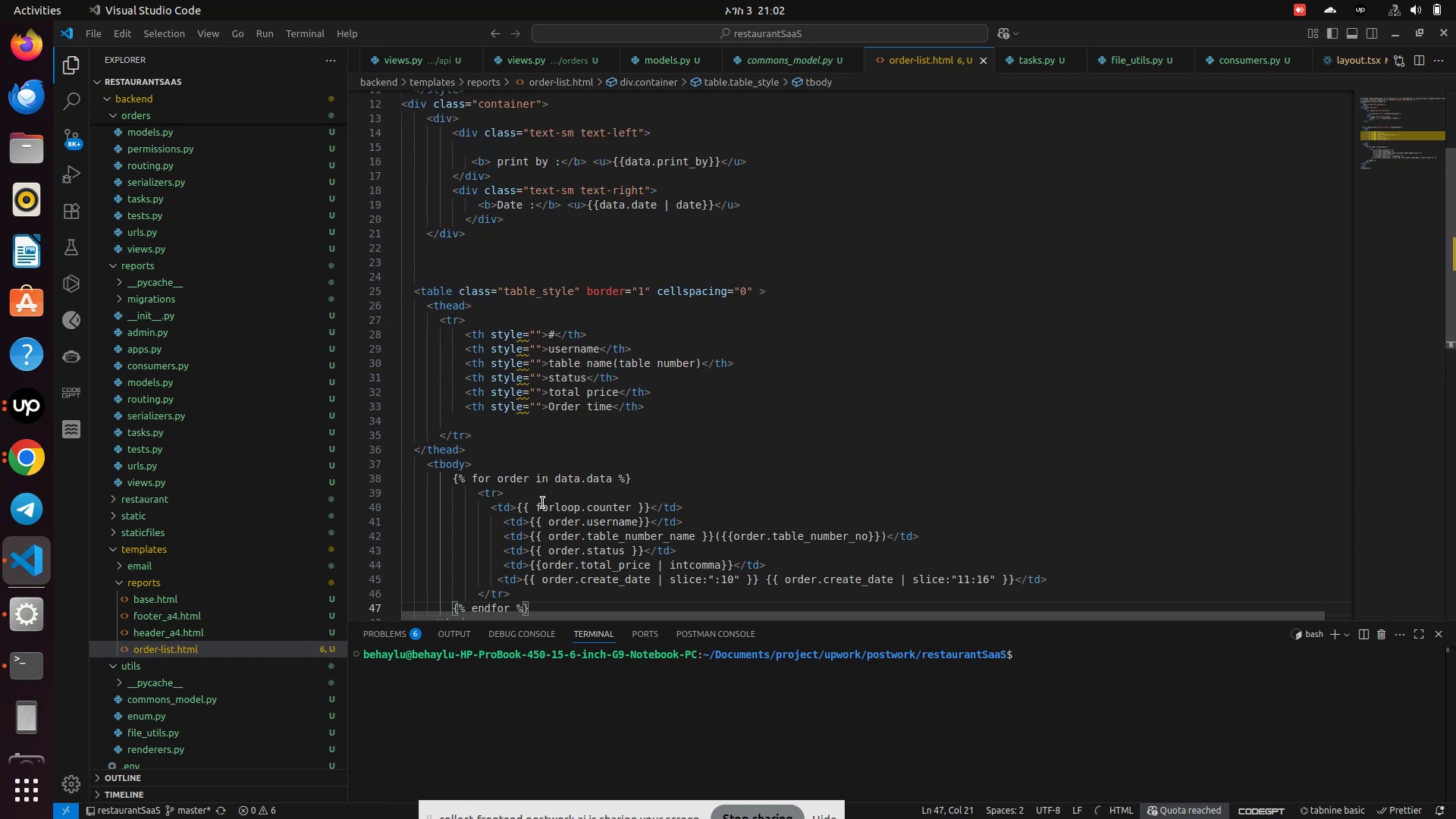 
scroll: coordinate [543, 503], scroll_direction: down, amount: 1.0
 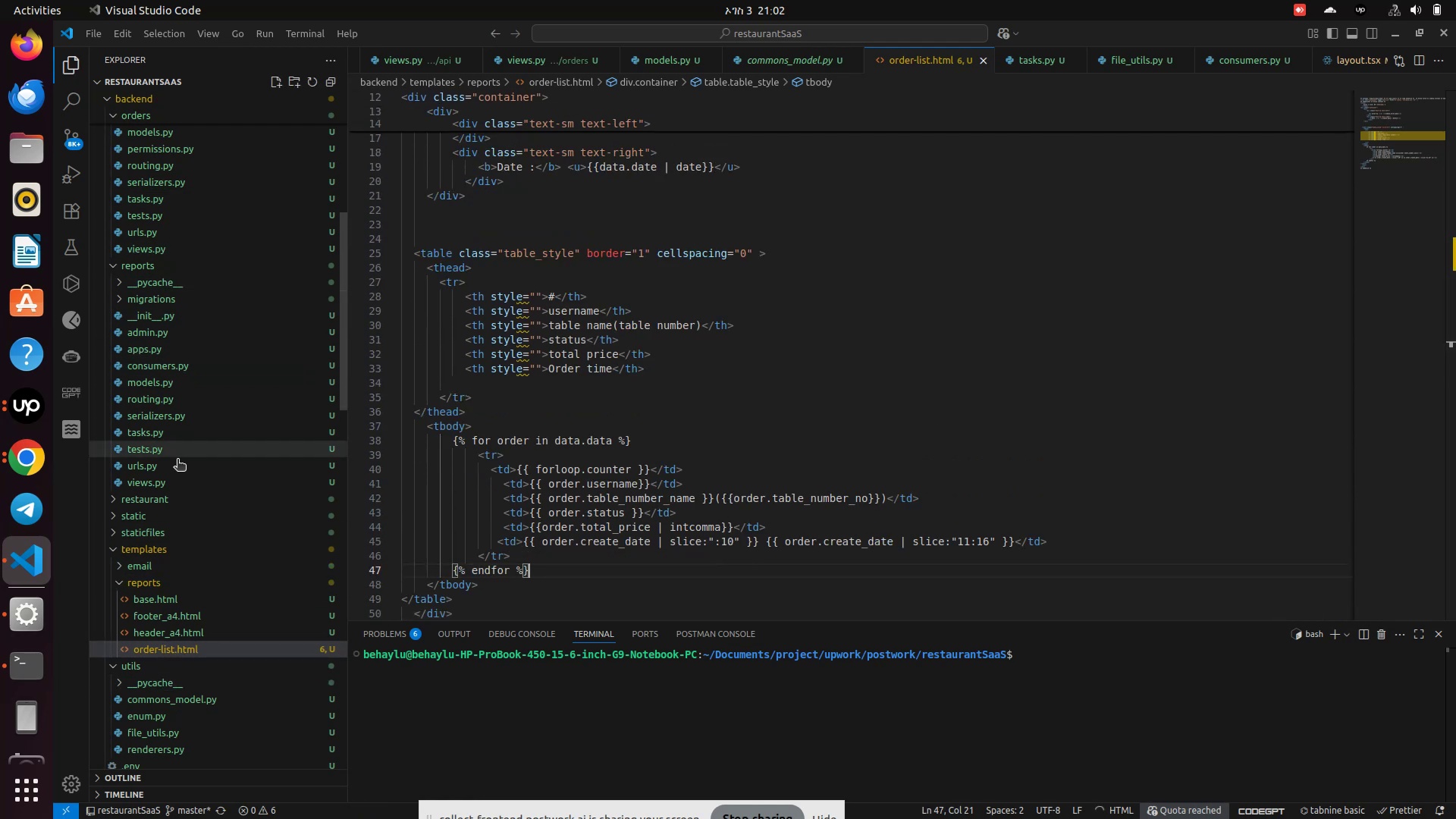 
wait(6.1)
 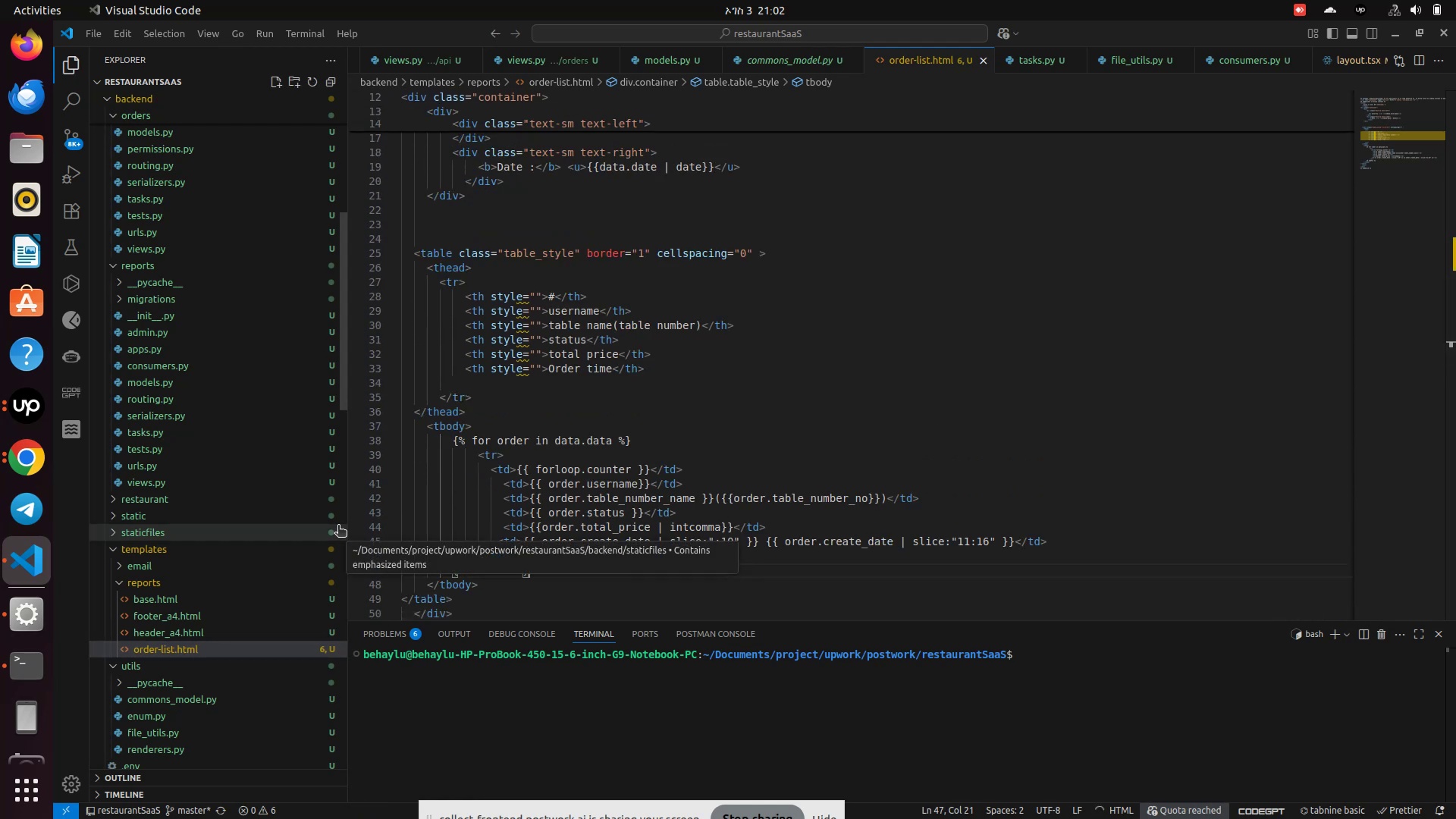 
left_click([20, 457])
 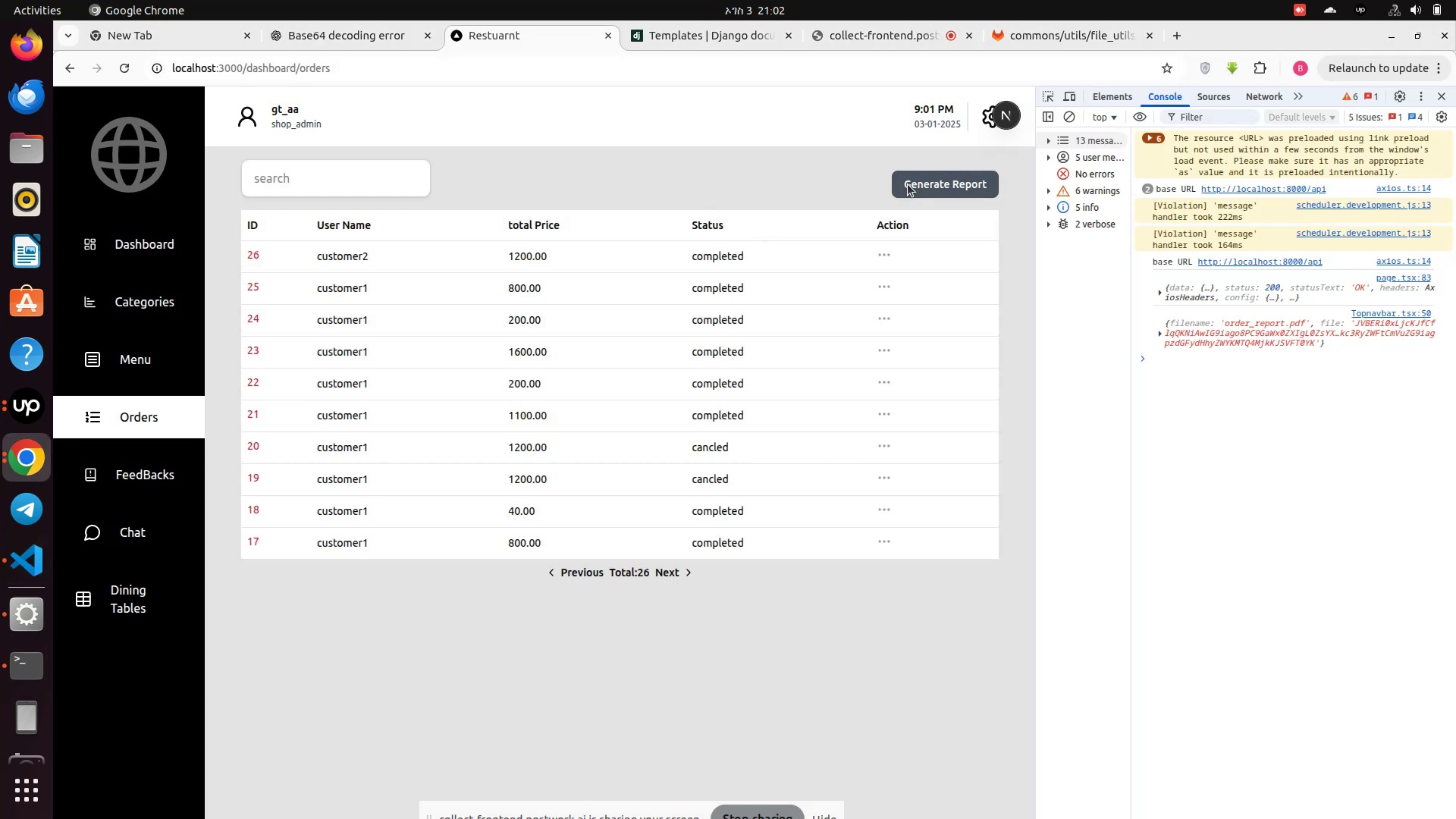 
left_click([909, 184])
 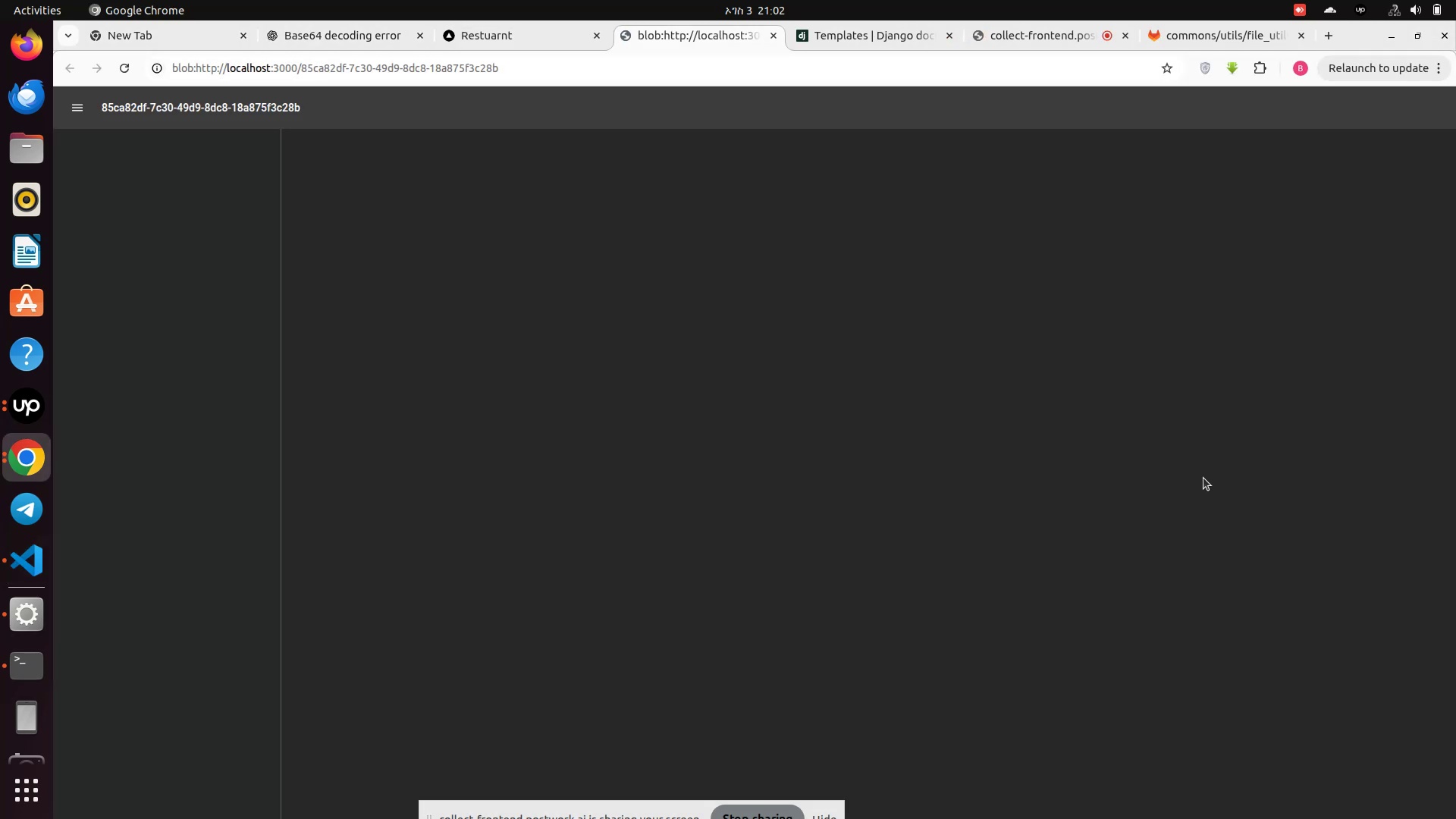 
scroll: coordinate [917, 400], scroll_direction: down, amount: 5.0
 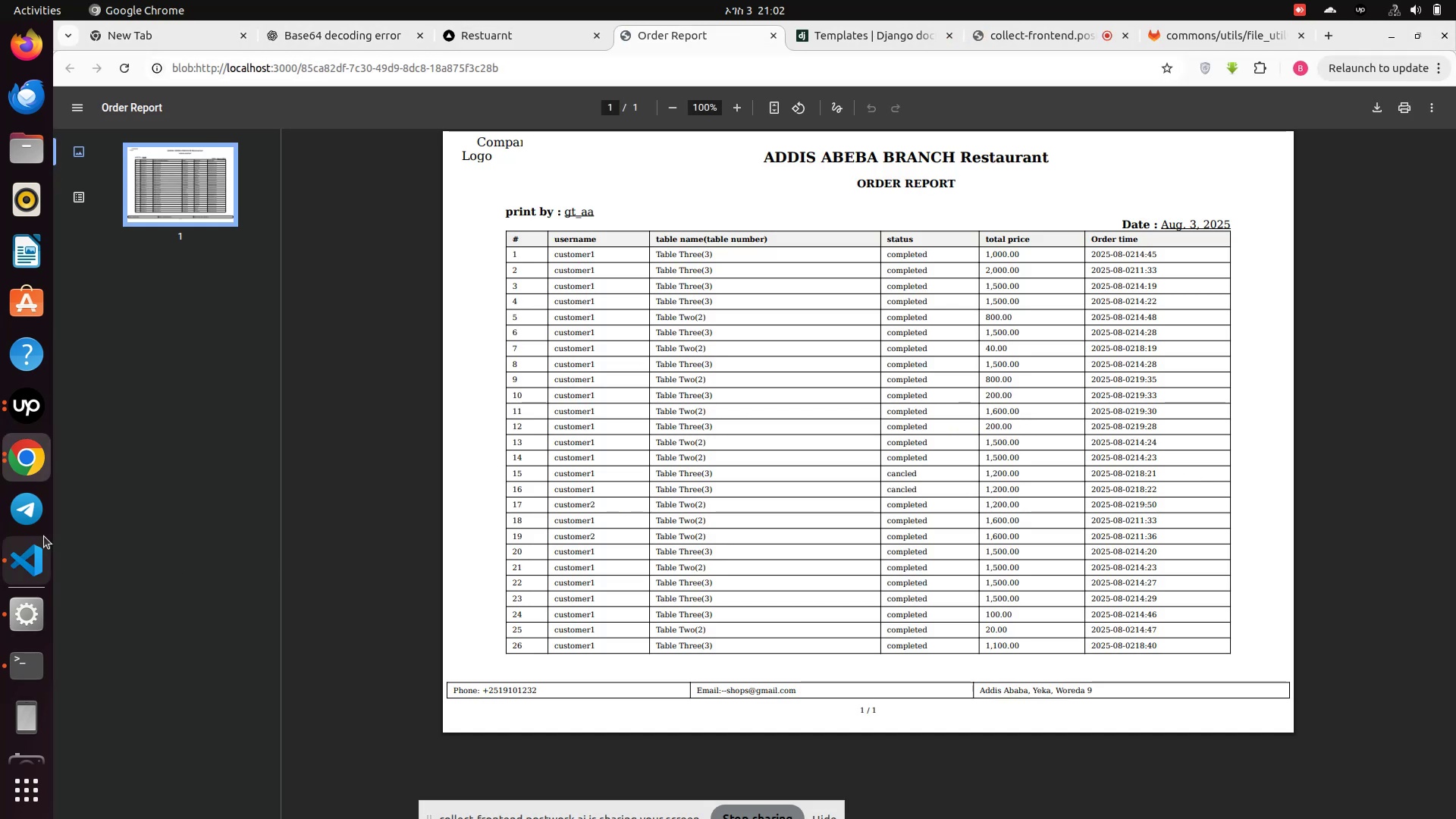 
left_click([12, 561])
 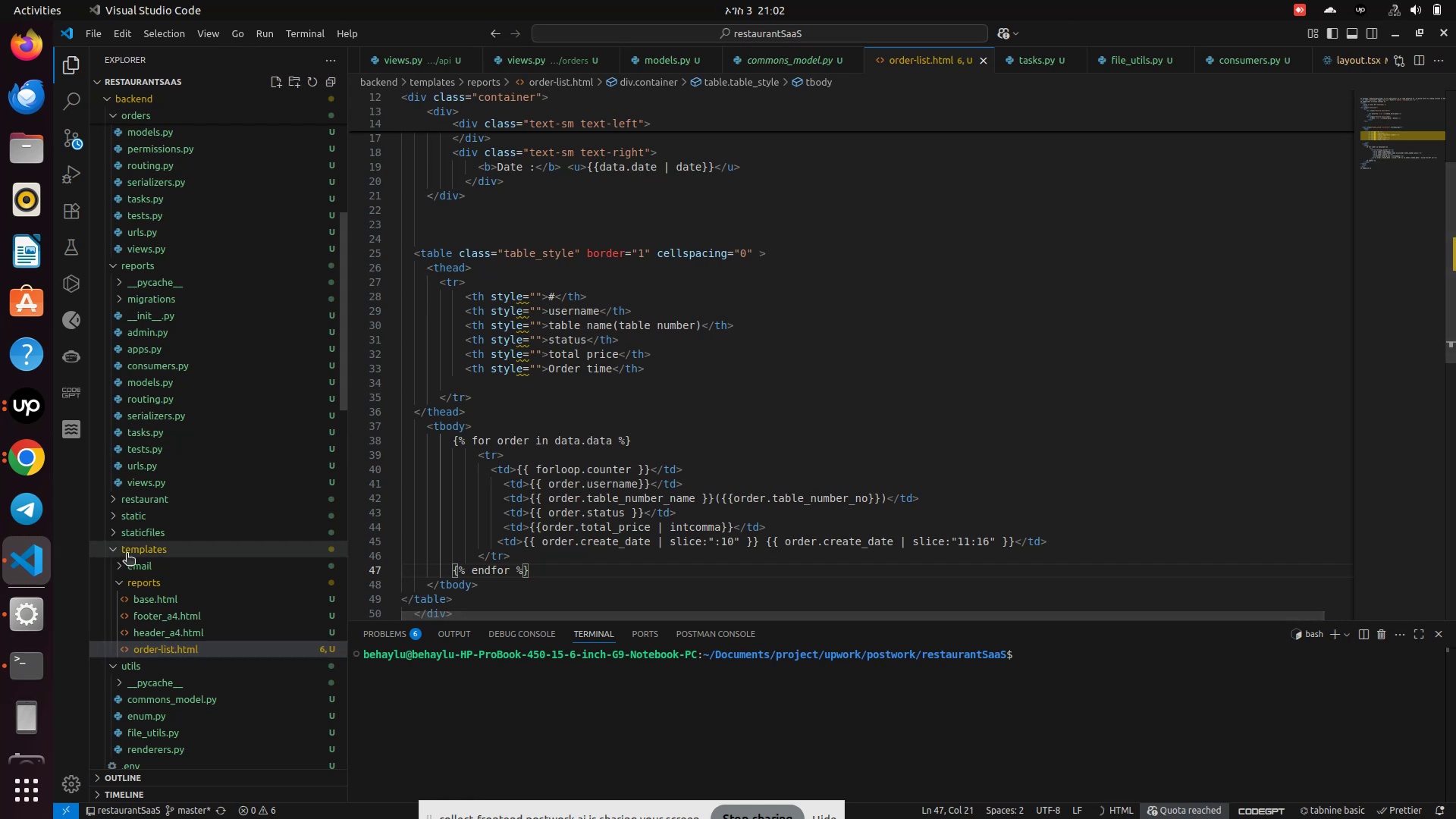 
scroll: coordinate [195, 513], scroll_direction: up, amount: 3.0
 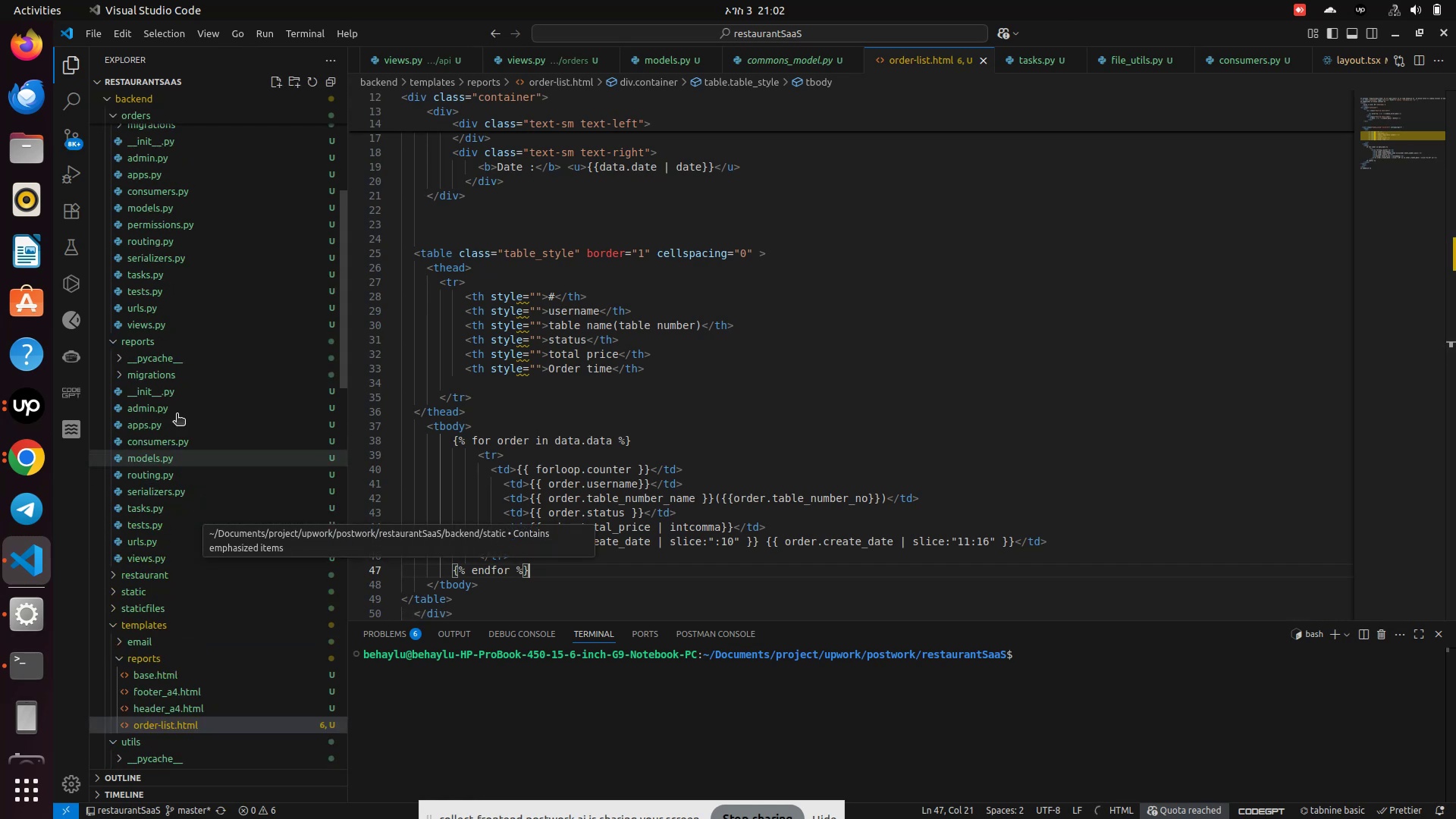 
scroll: coordinate [173, 428], scroll_direction: down, amount: 19.0
 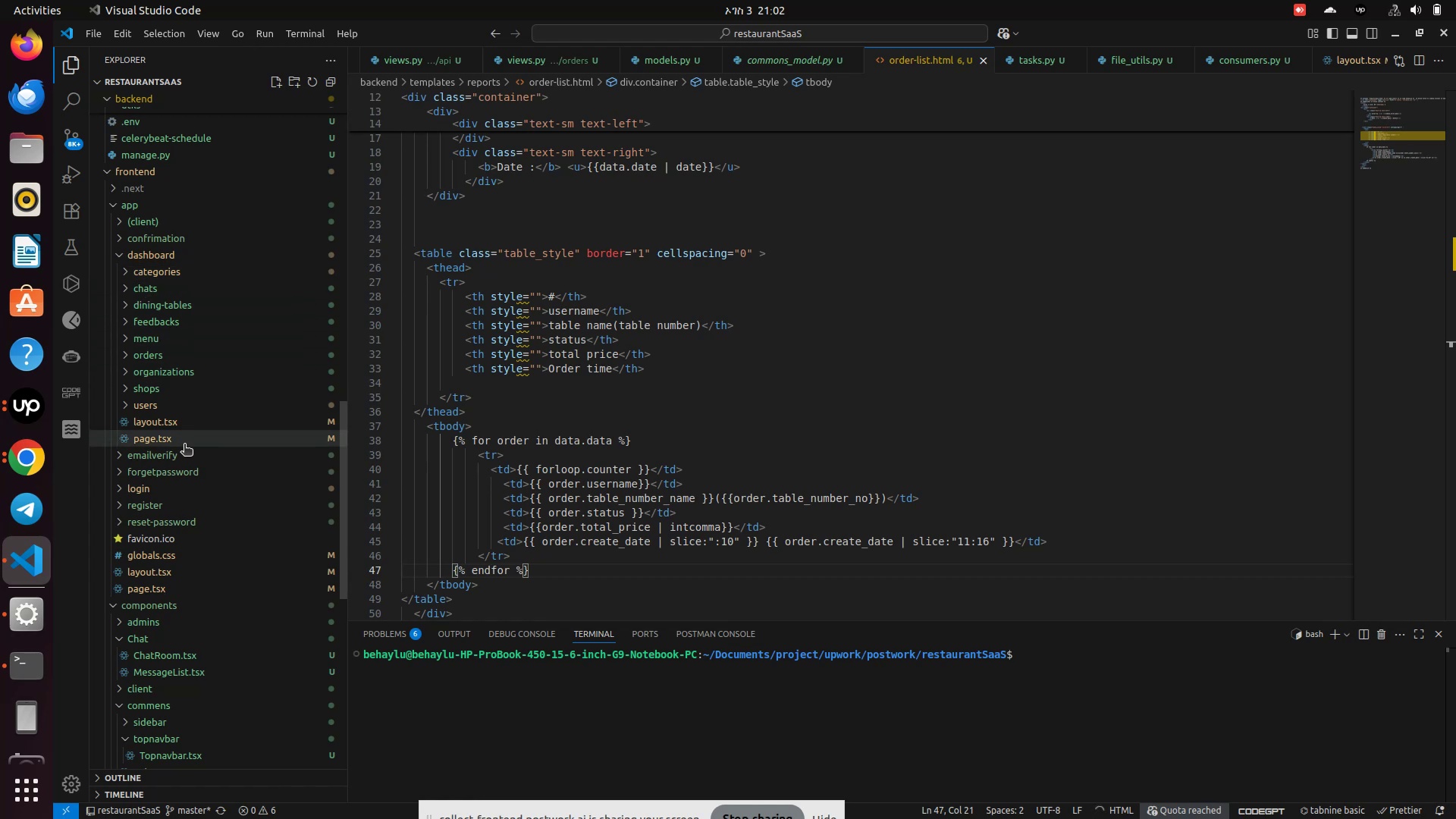 
wait(7.77)
 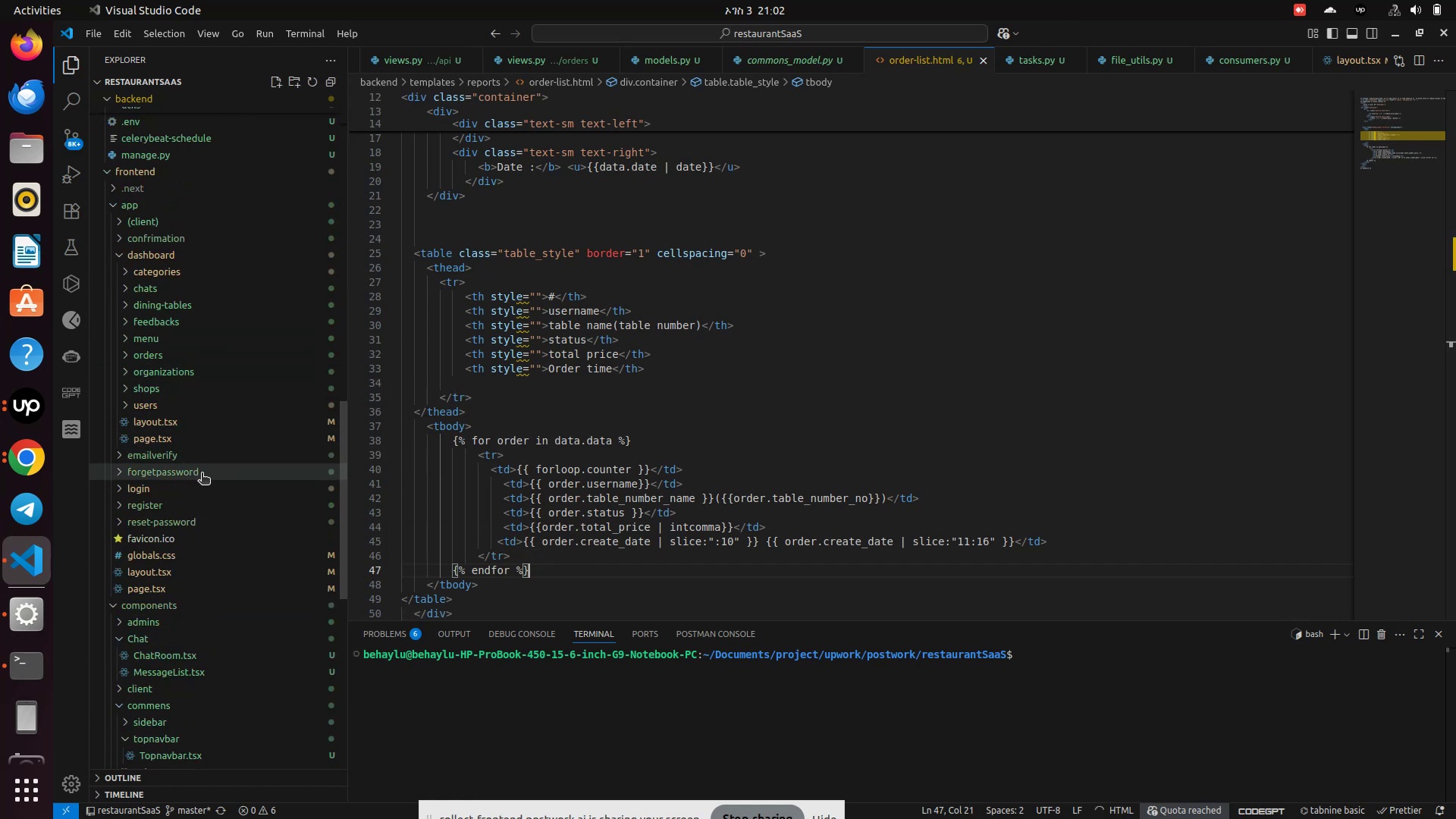 
left_click([151, 356])
 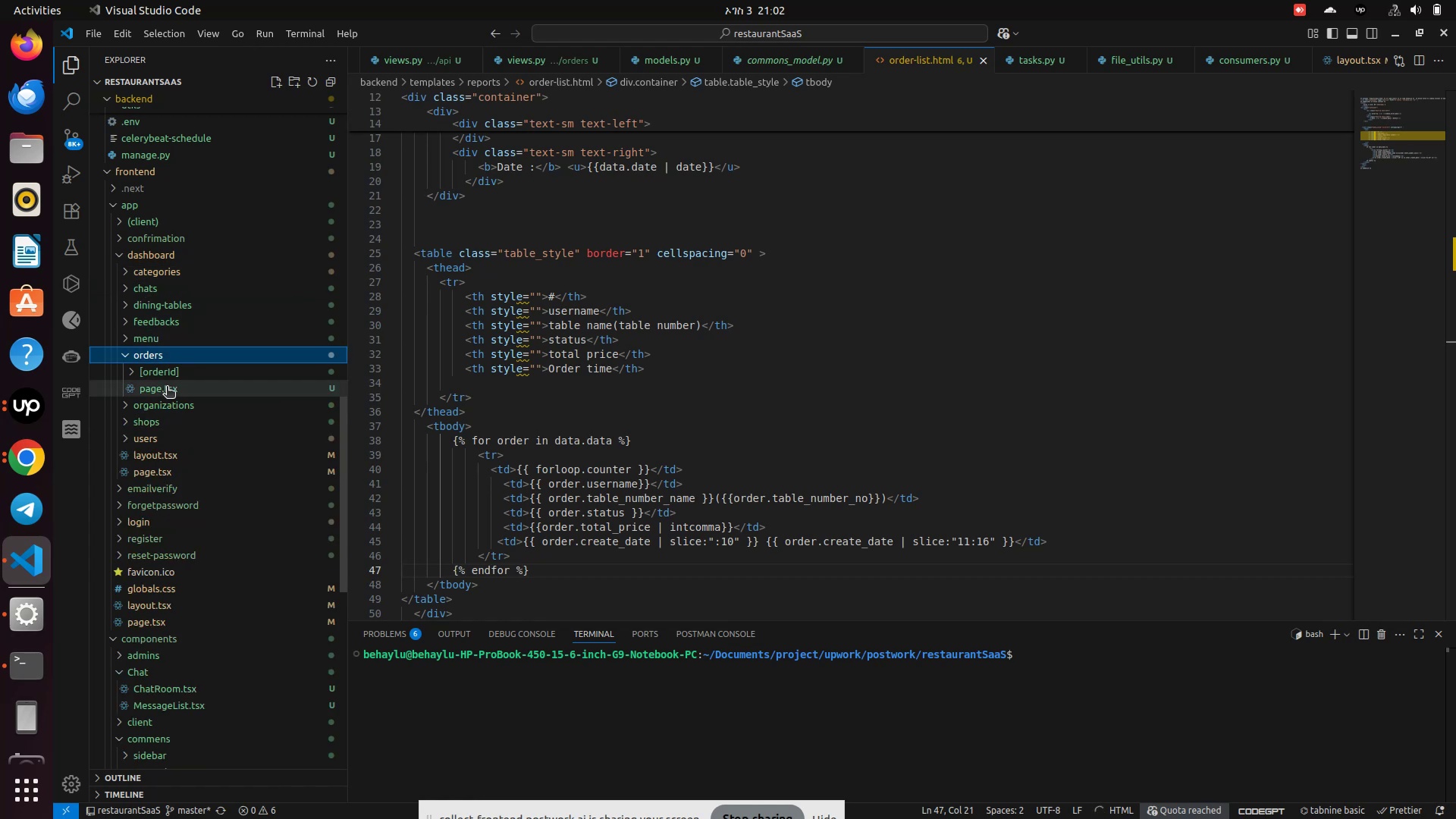 
left_click([167, 388])
 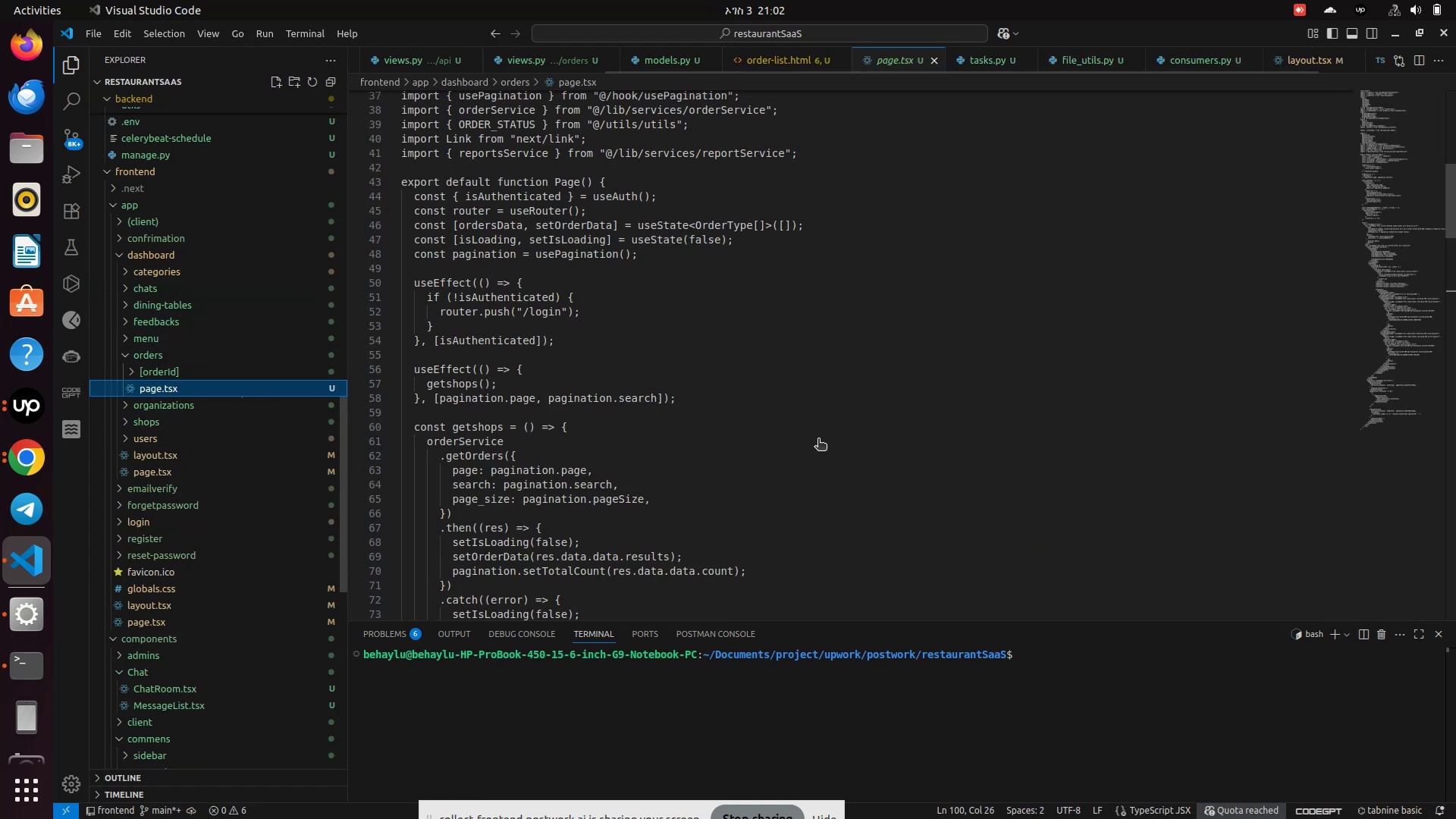 
scroll: coordinate [821, 439], scroll_direction: down, amount: 9.0
 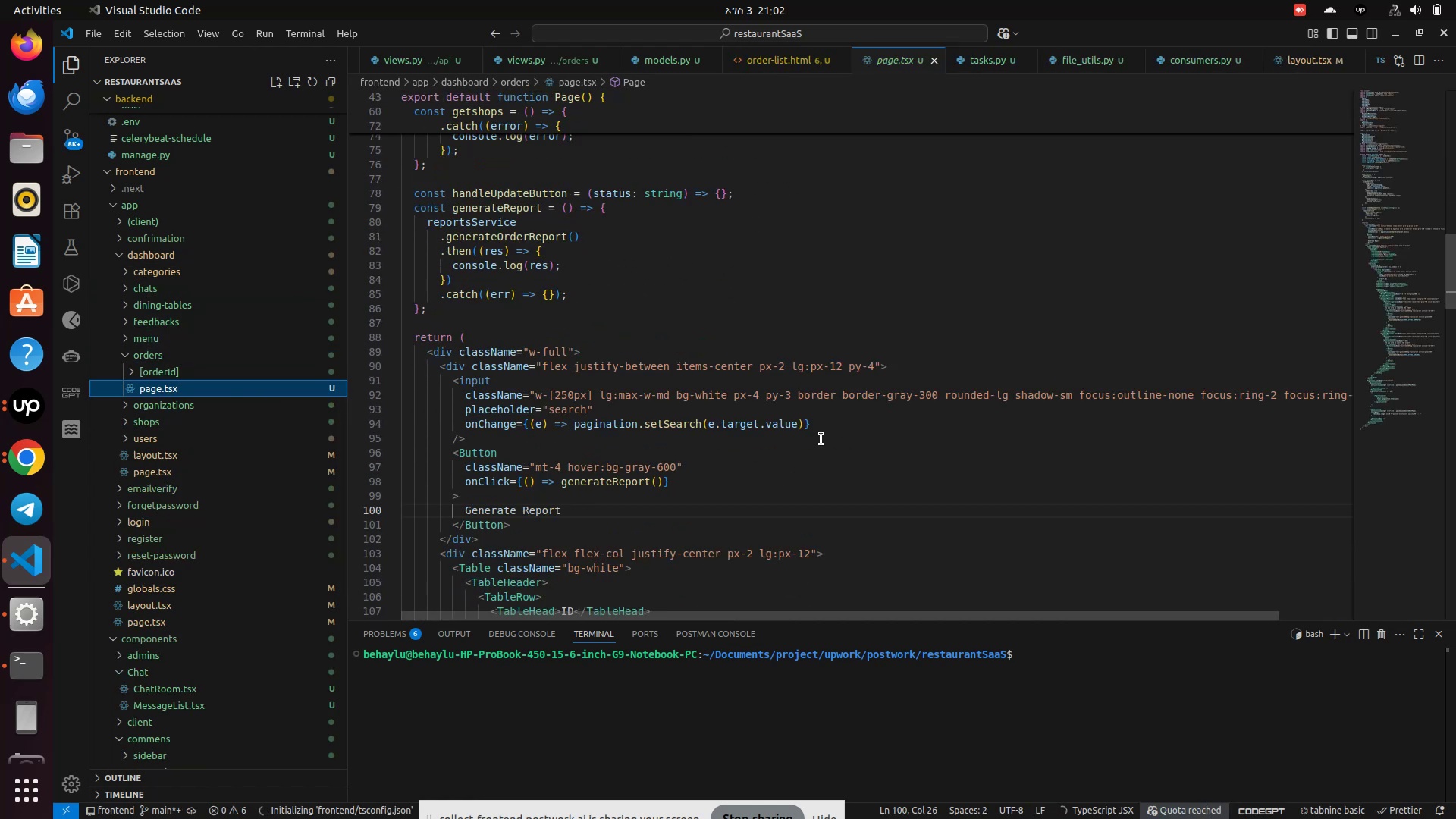 
scroll: coordinate [543, 363], scroll_direction: up, amount: 11.0
 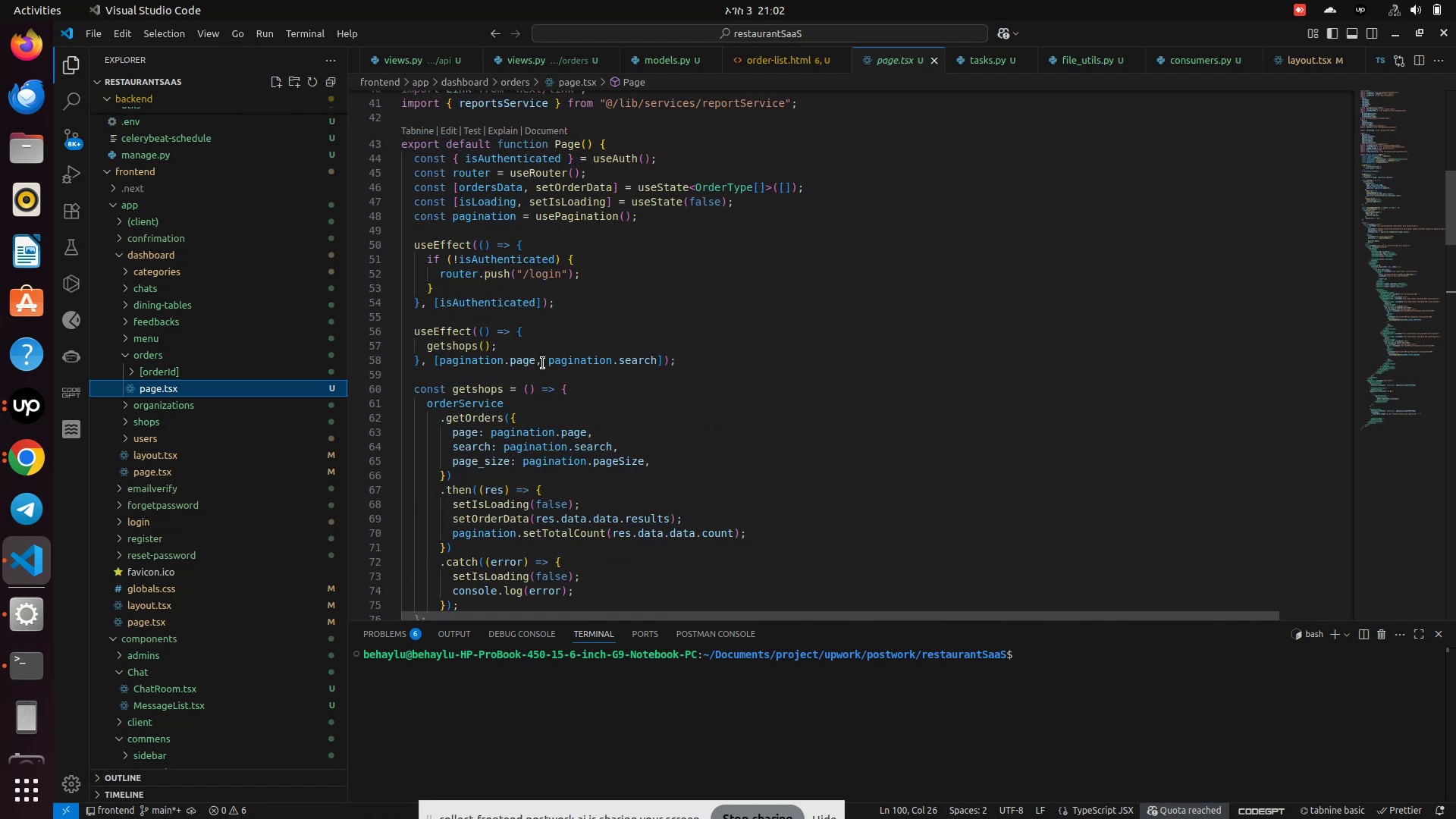 
scroll: coordinate [543, 363], scroll_direction: down, amount: 10.0
 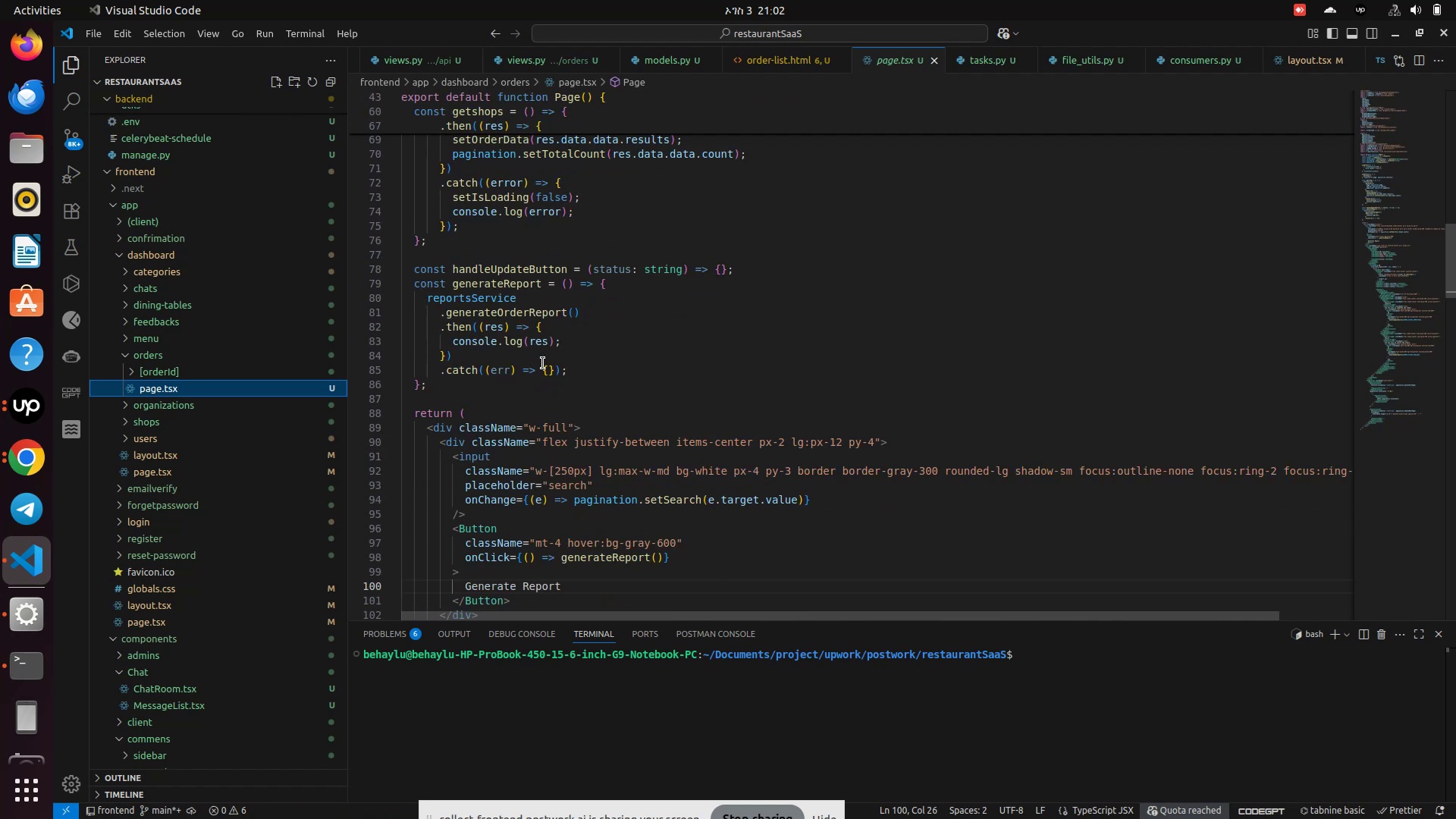 
scroll: coordinate [543, 363], scroll_direction: up, amount: 1.0
 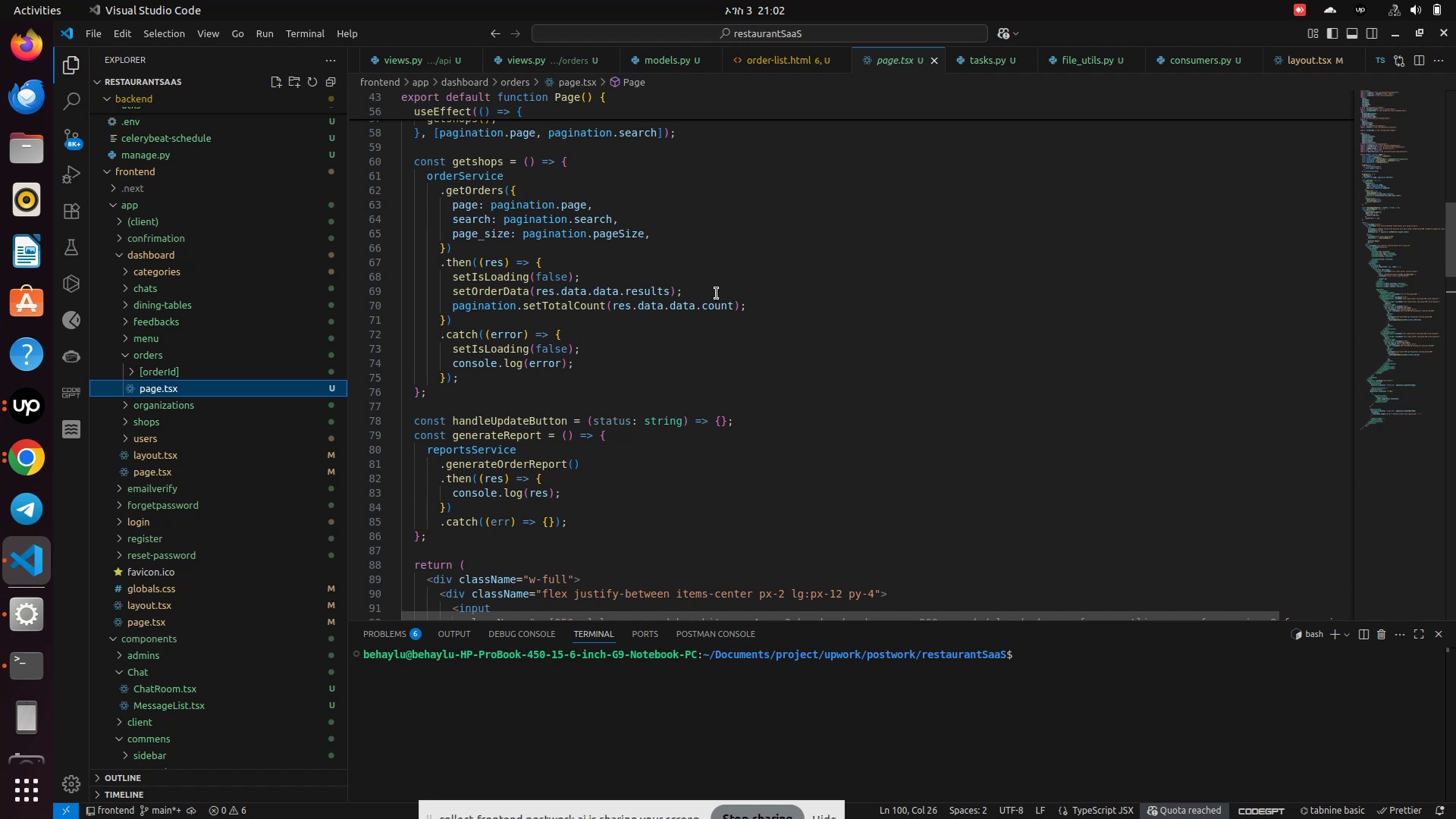 
left_click([717, 293])
 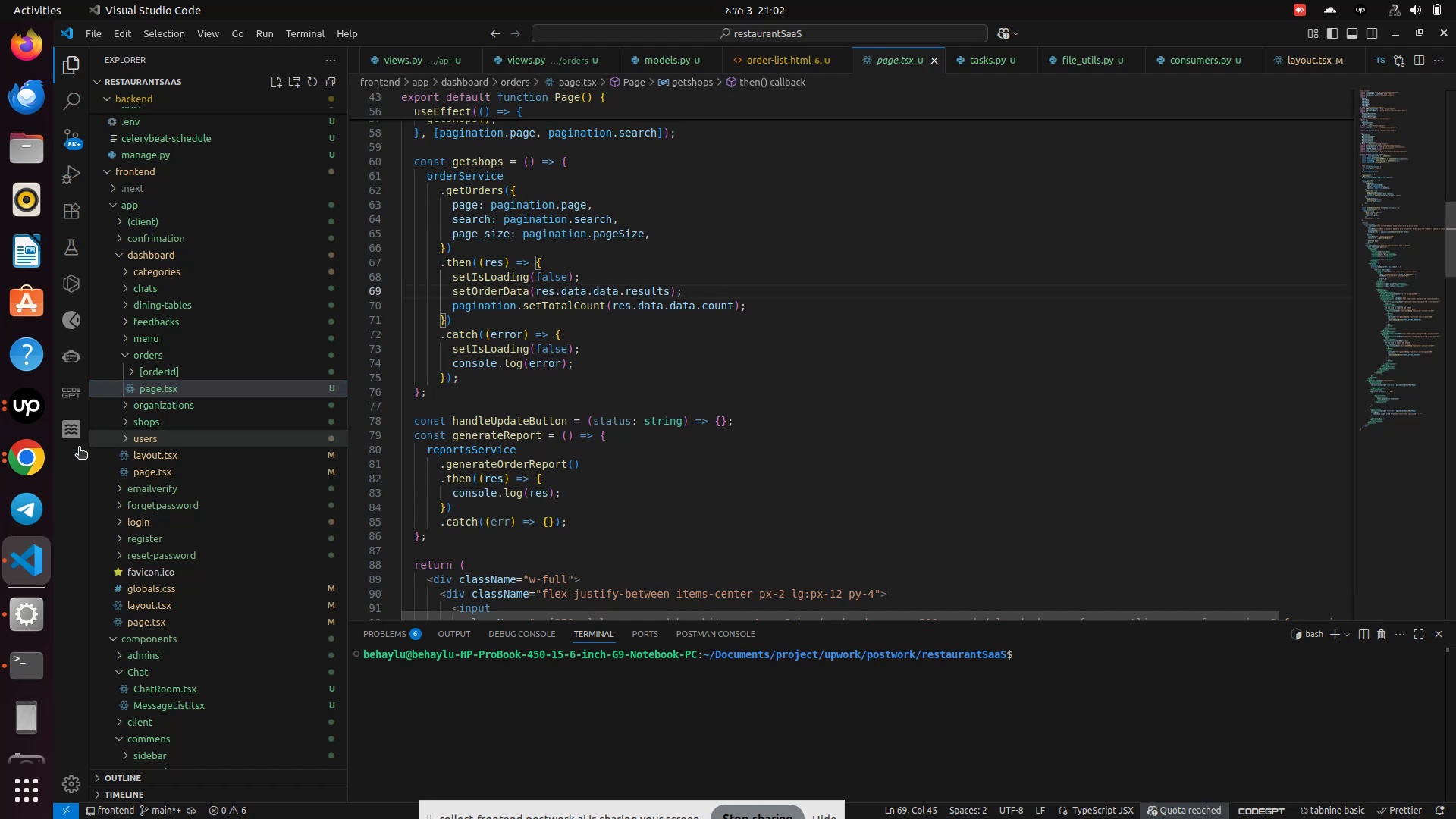 
left_click([29, 469])
 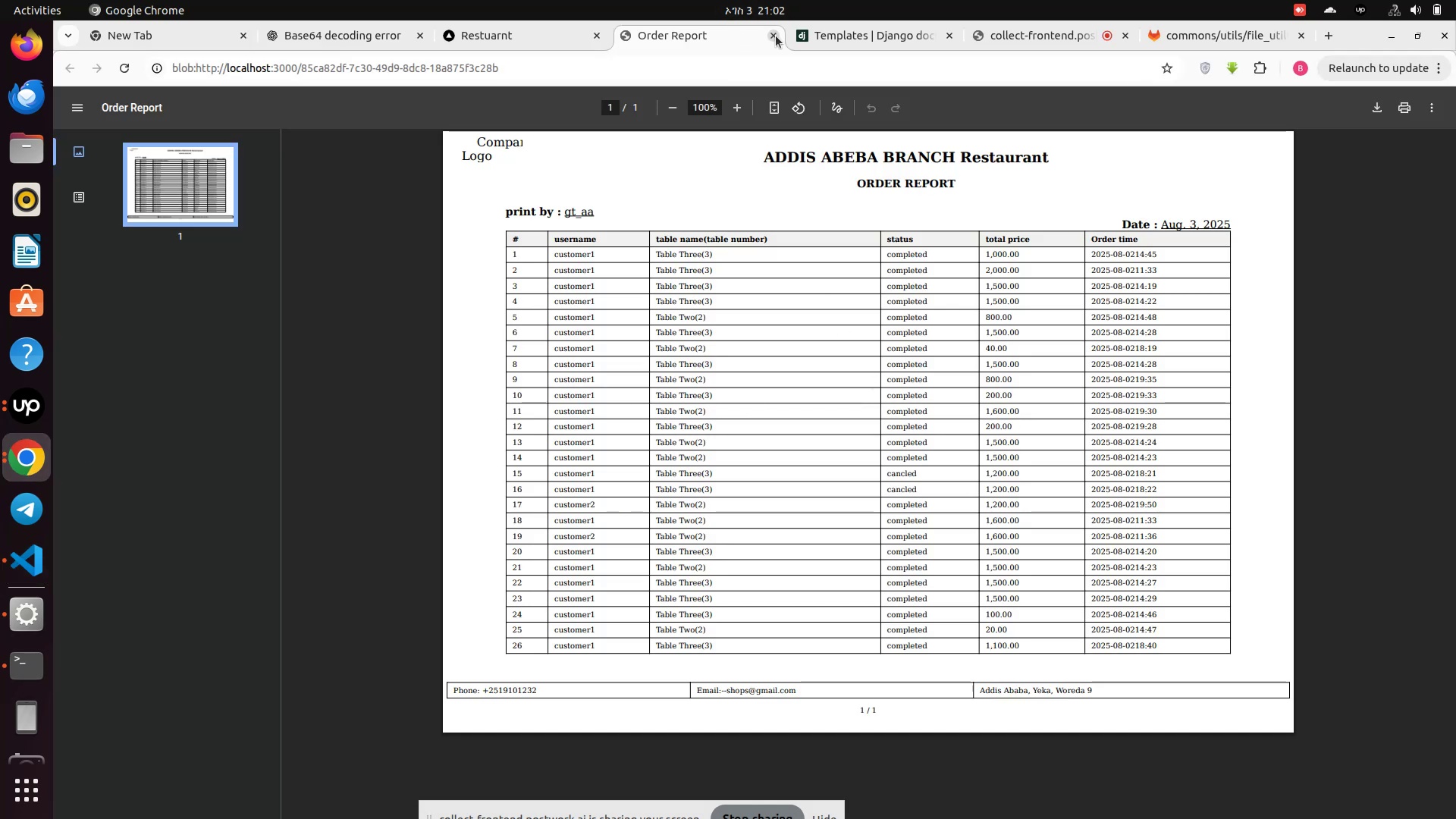 
left_click([771, 40])
 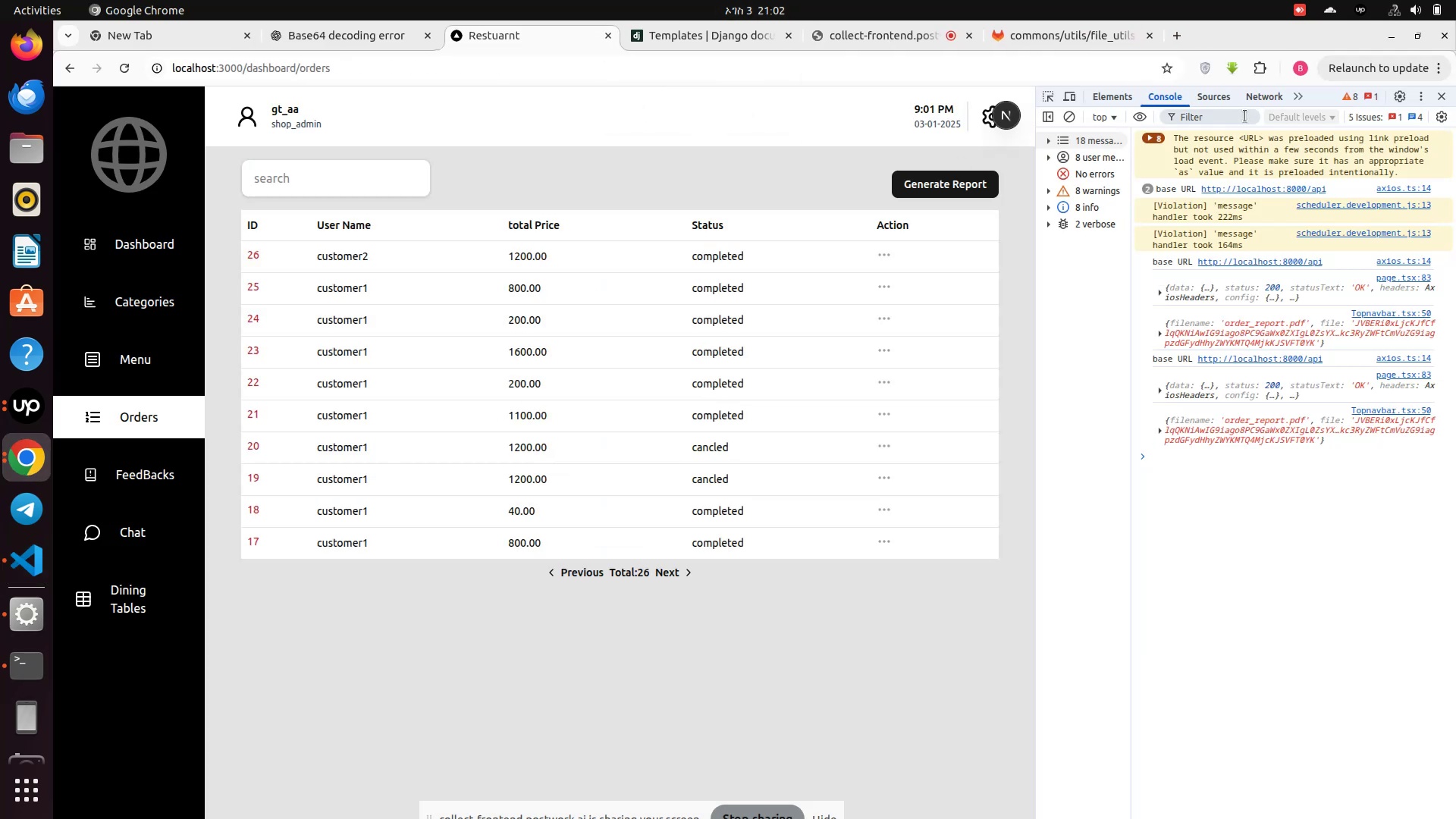 
left_click([1263, 98])
 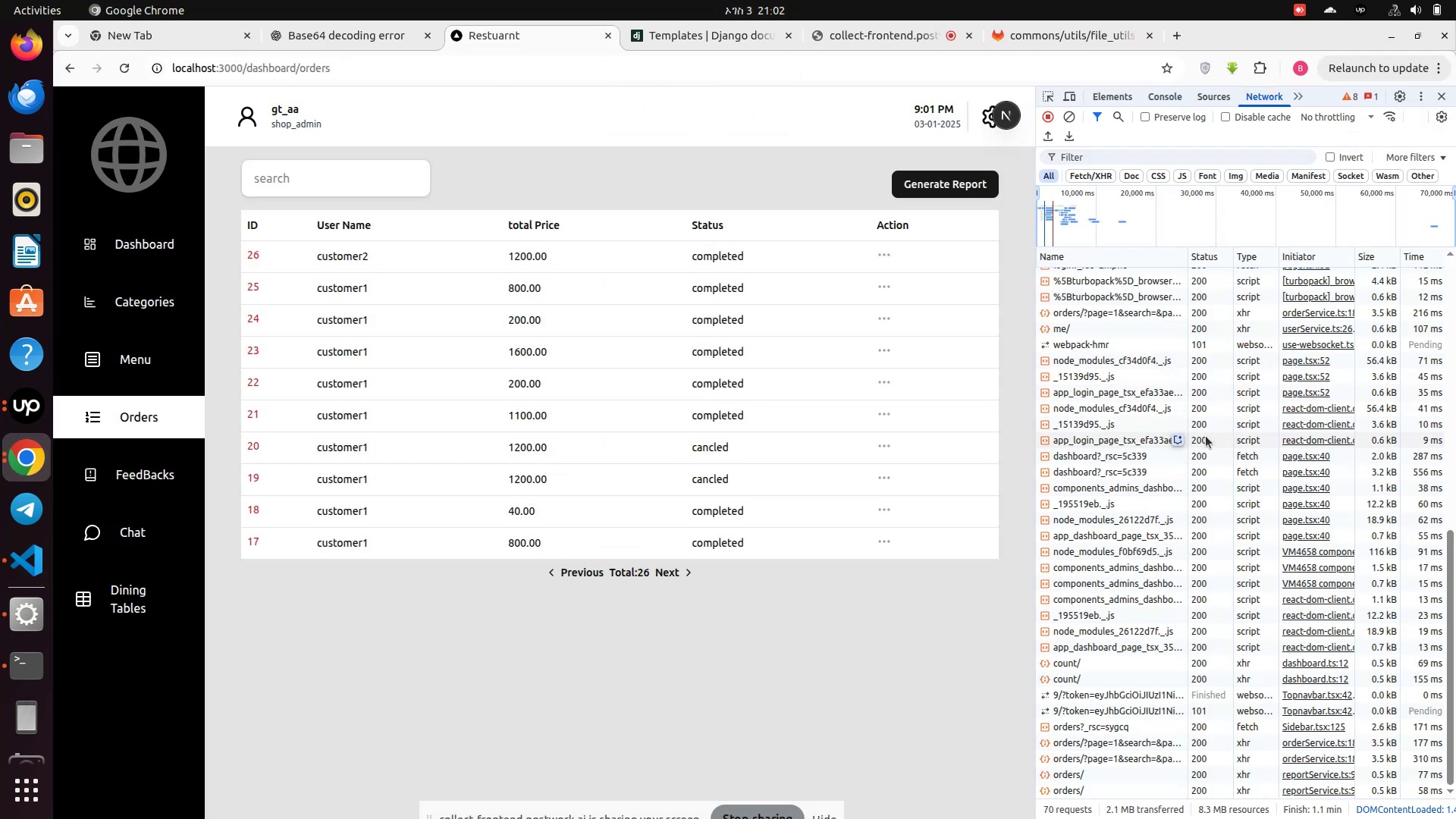 
scroll: coordinate [1206, 448], scroll_direction: down, amount: 1.0
 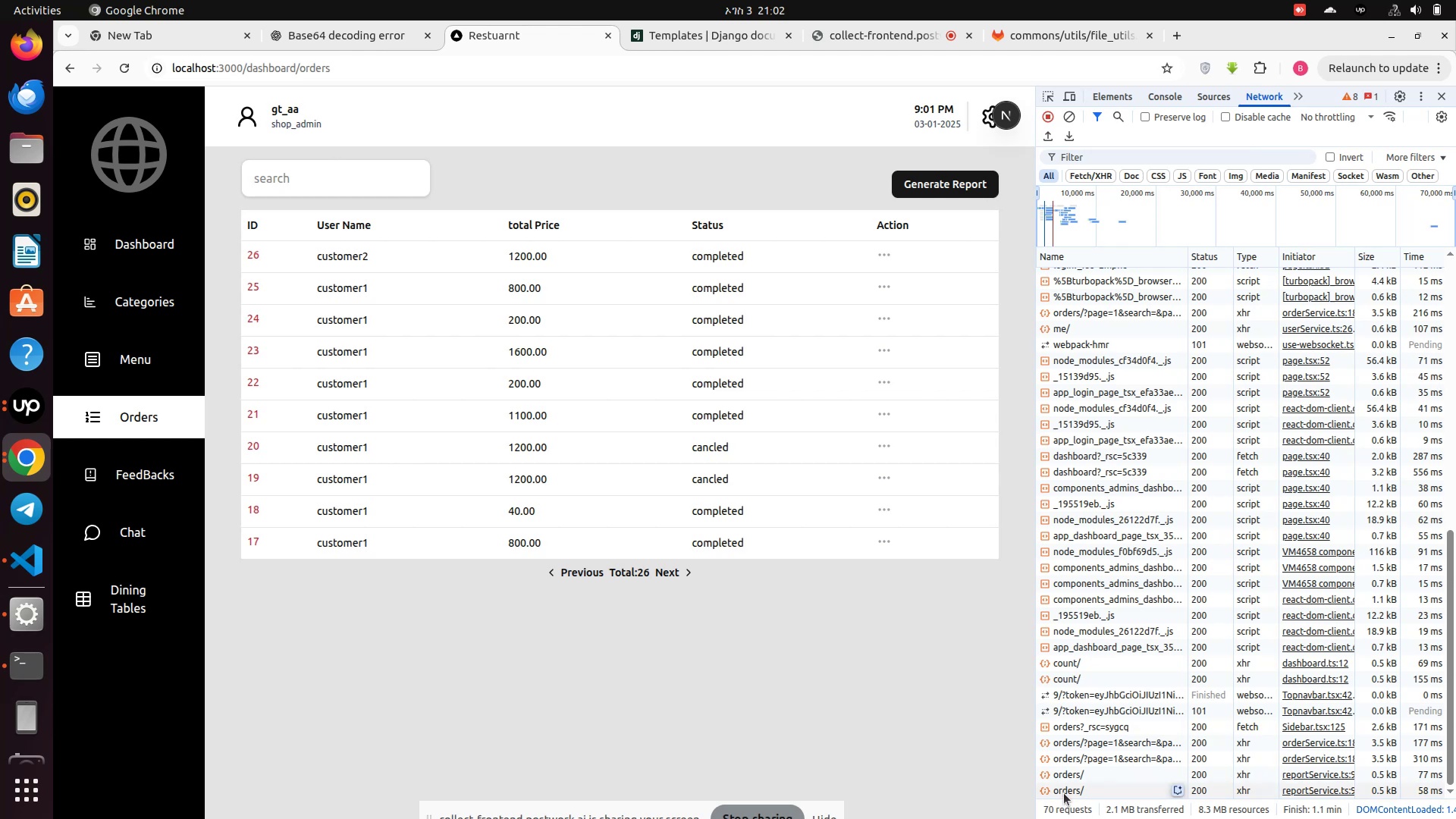 
left_click([1065, 791])
 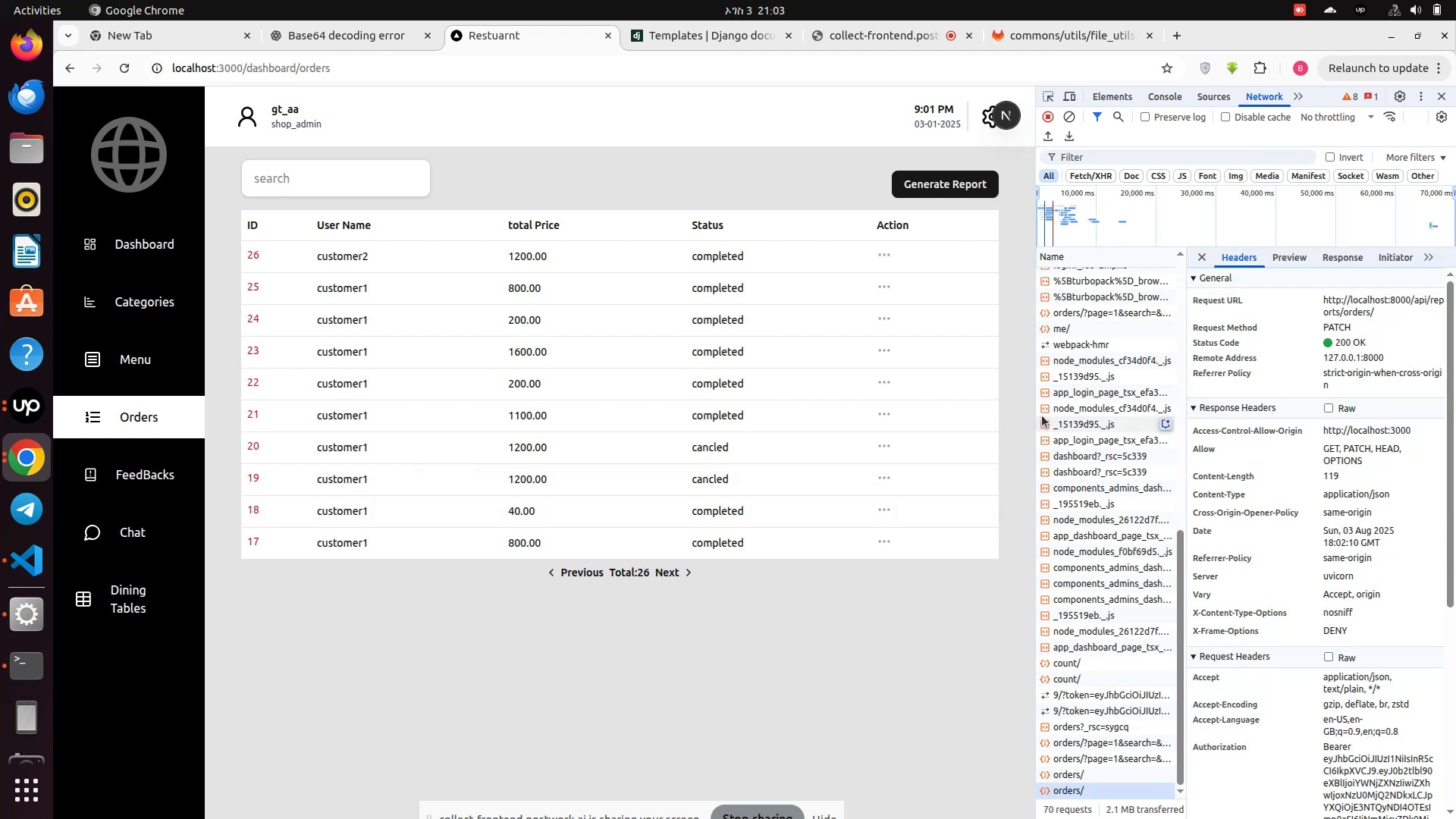 
left_click_drag(start_coordinate=[1036, 418], to_coordinate=[903, 403])
 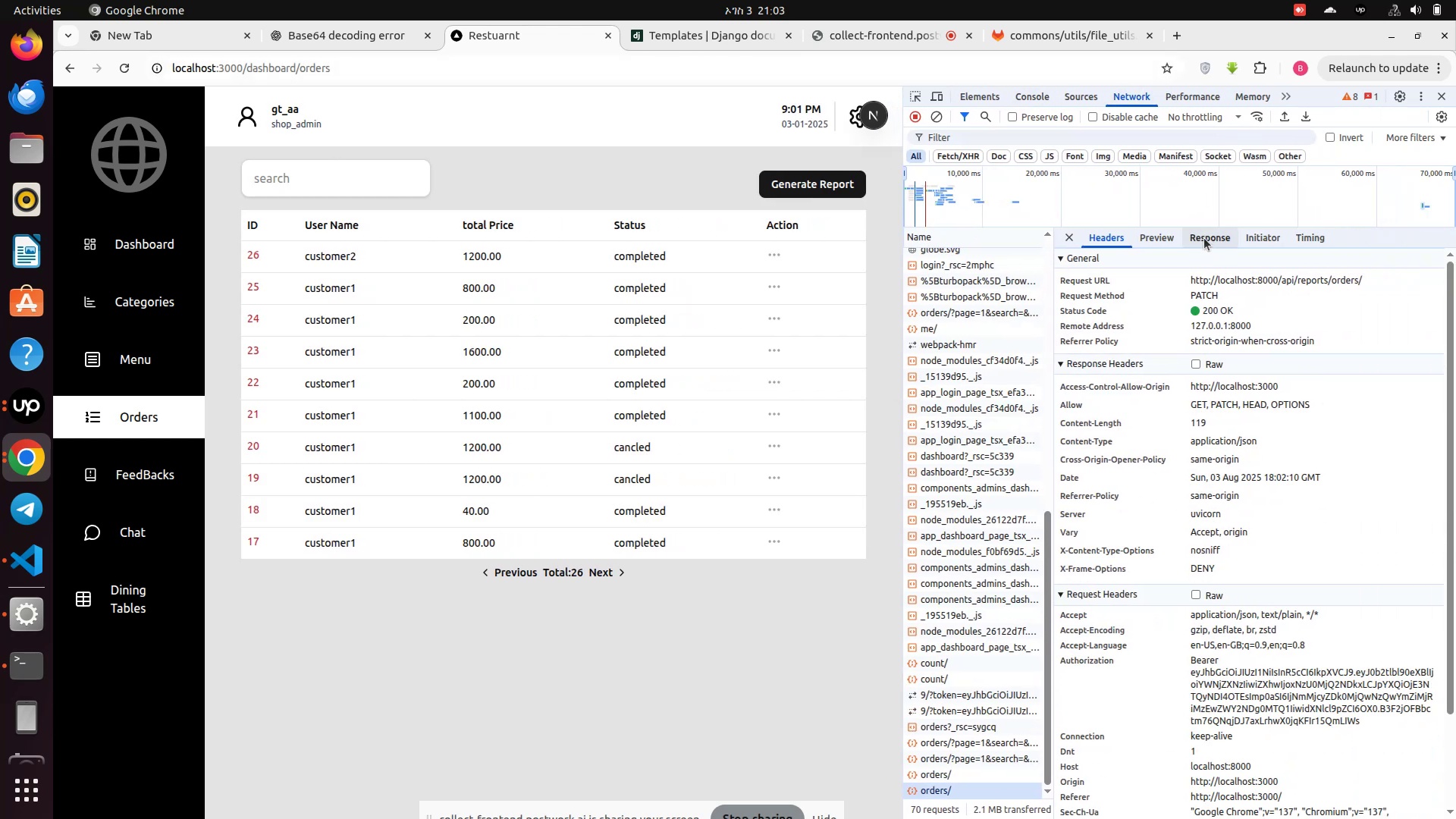 
left_click([1212, 237])
 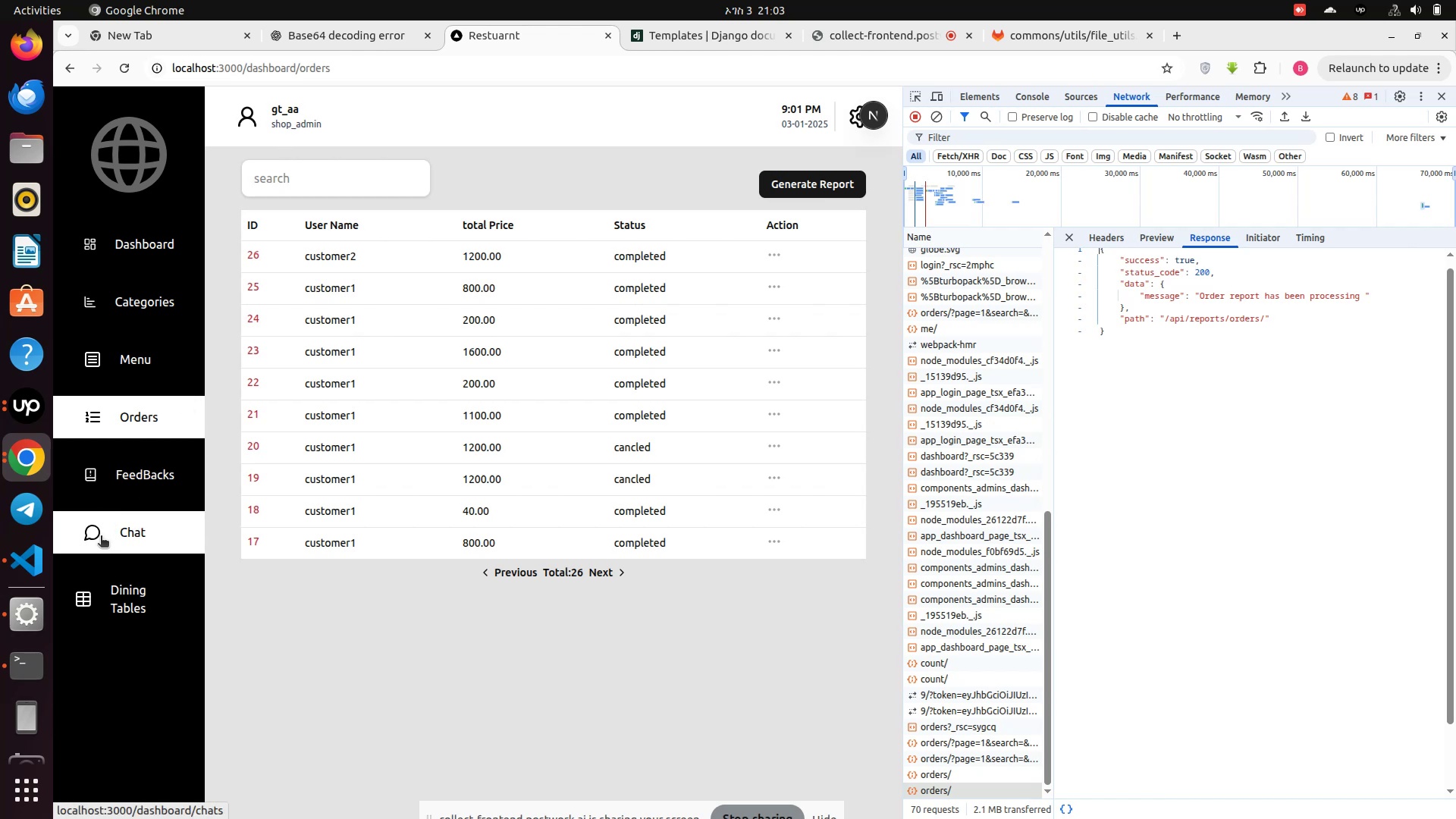 
wait(16.02)
 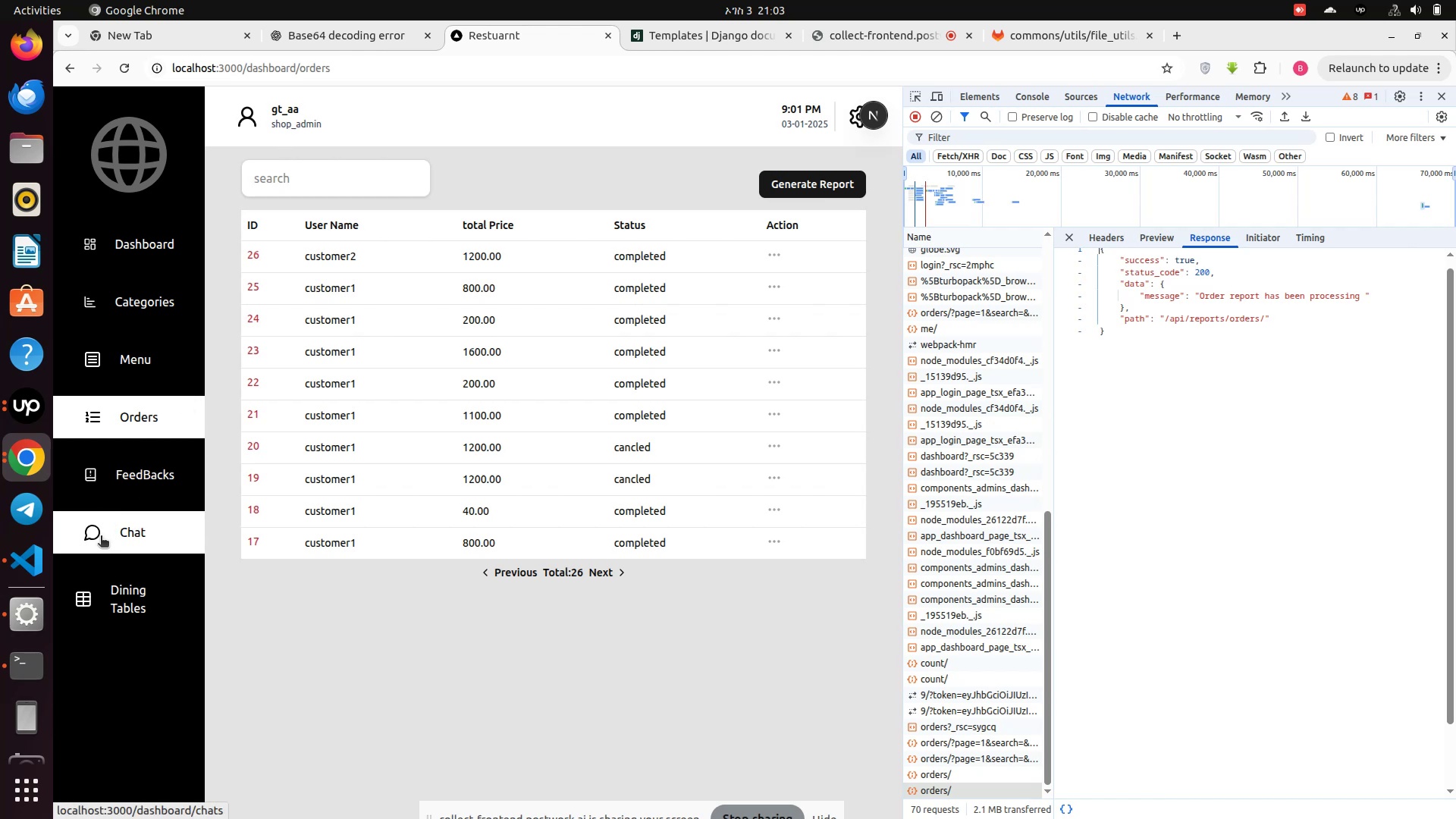 
left_click([33, 570])
 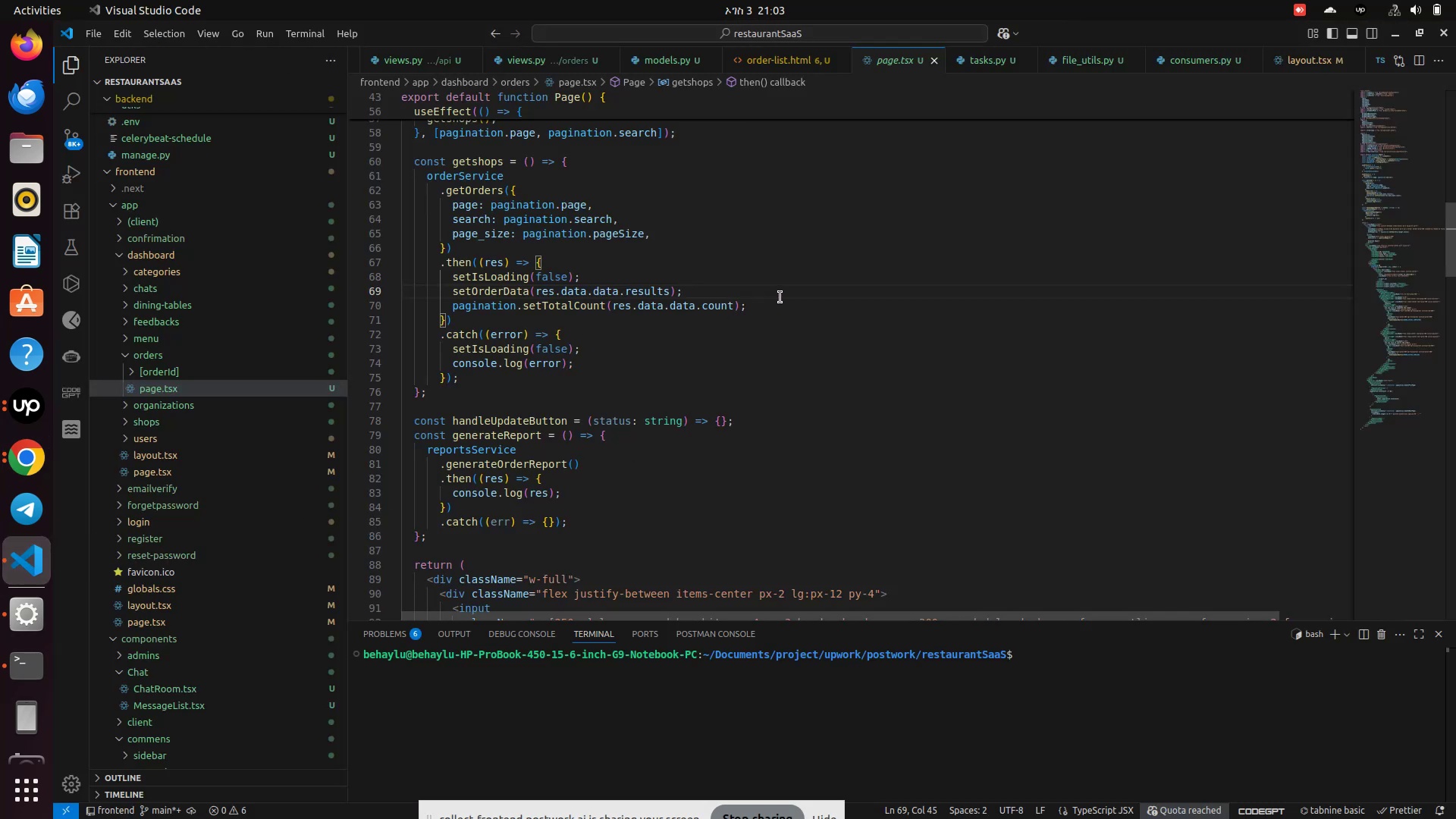 
key(Enter)
 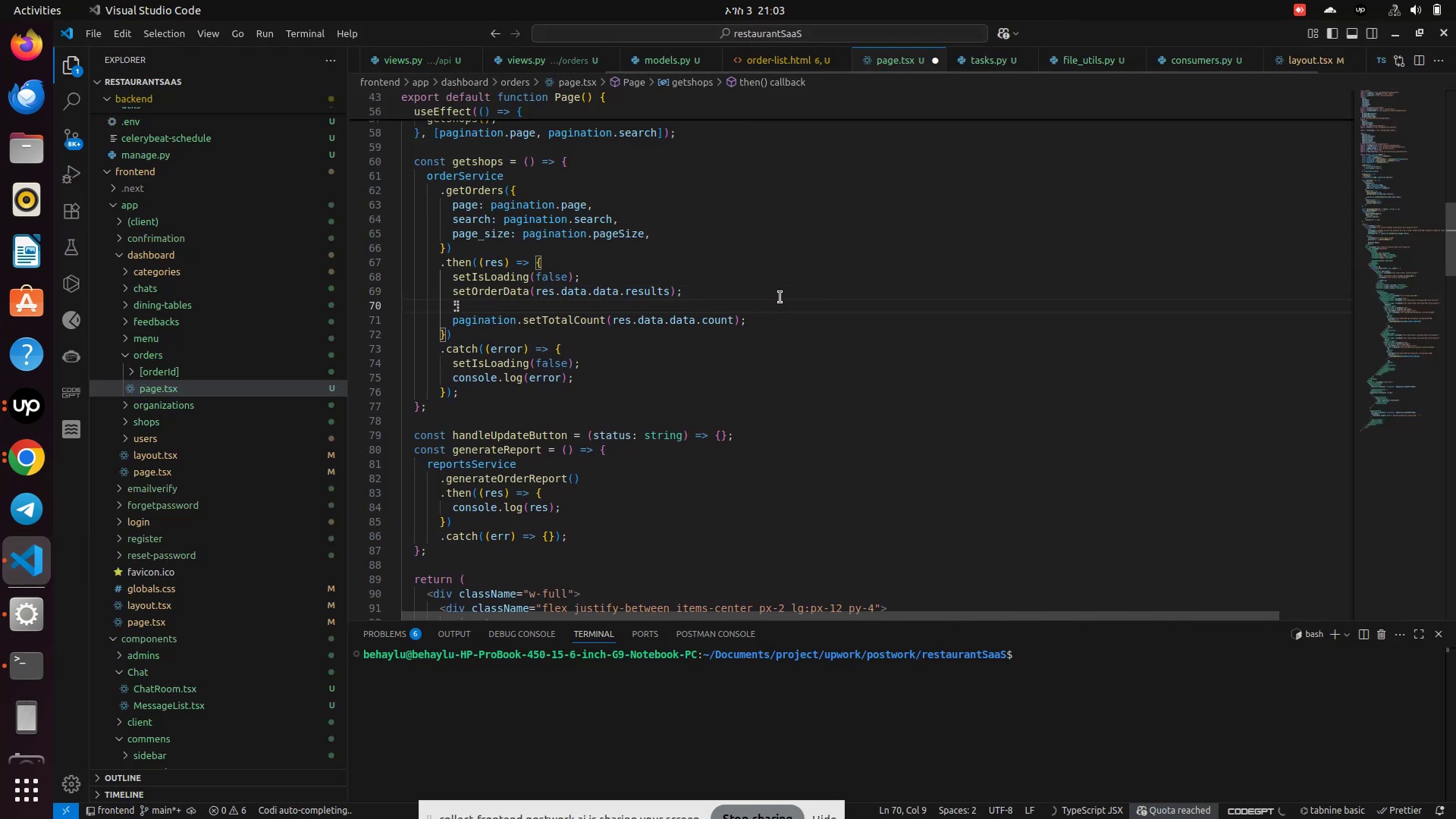 
type(toas)
 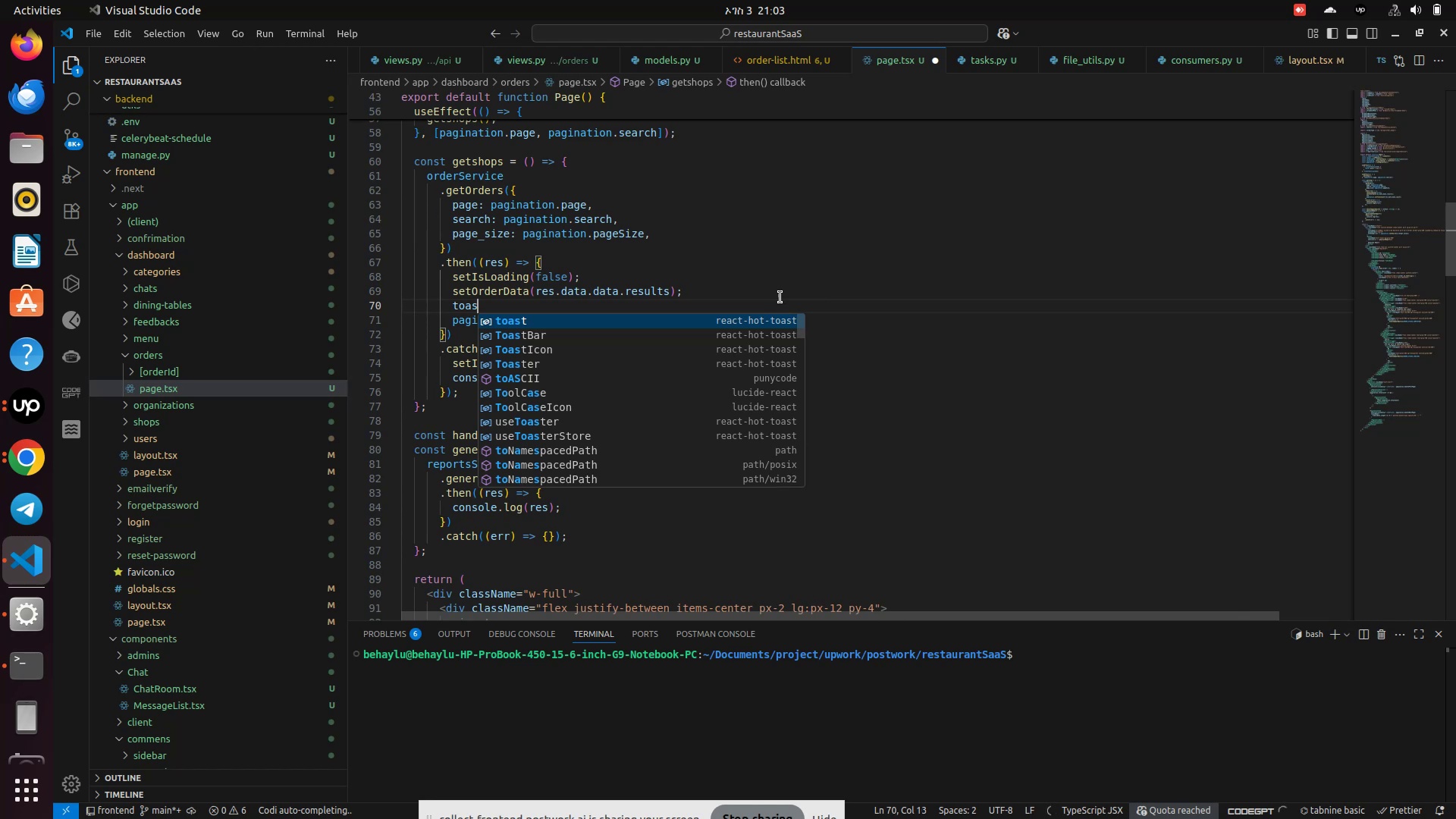 
key(Enter)
 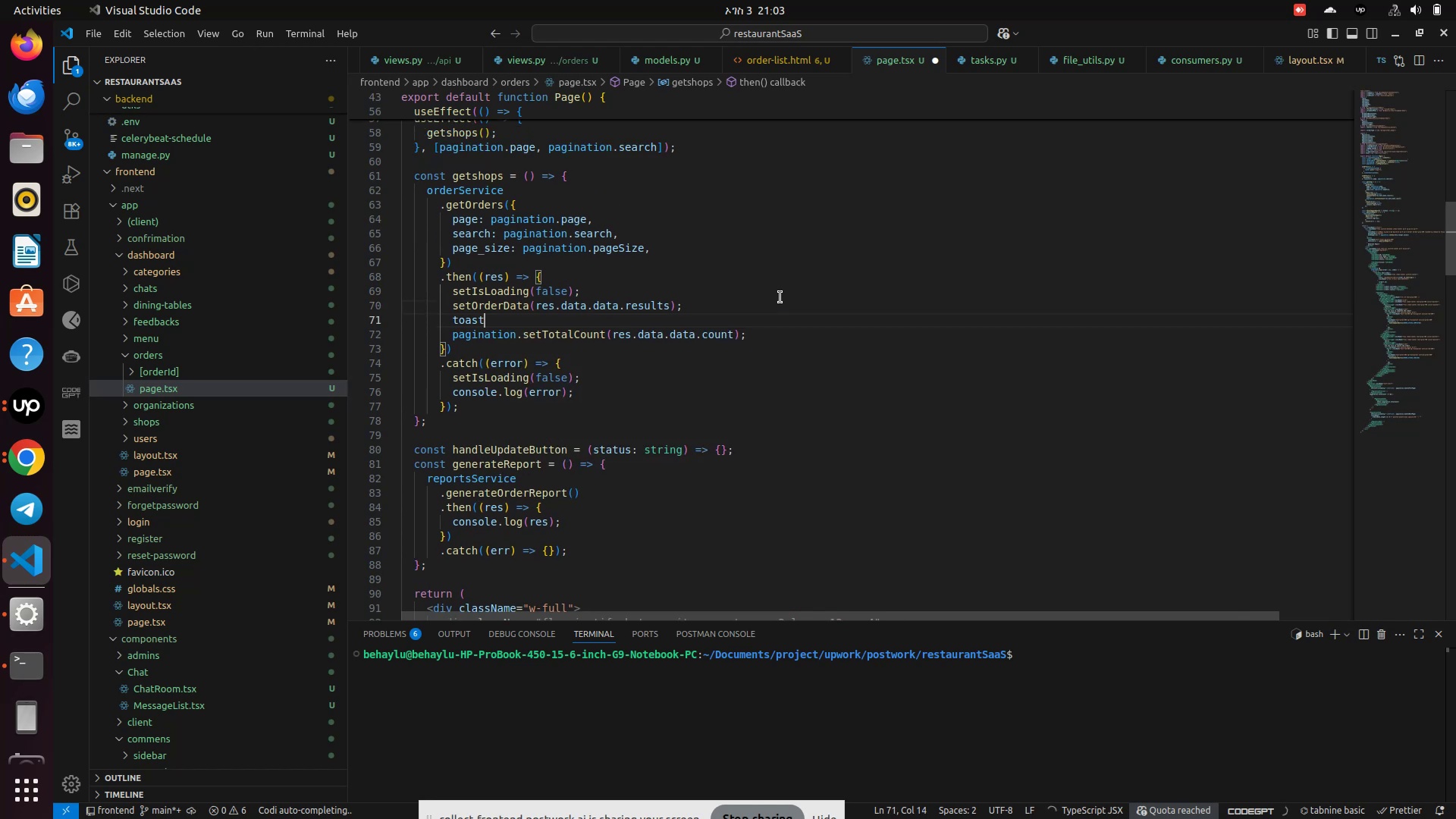 
key(Period)
 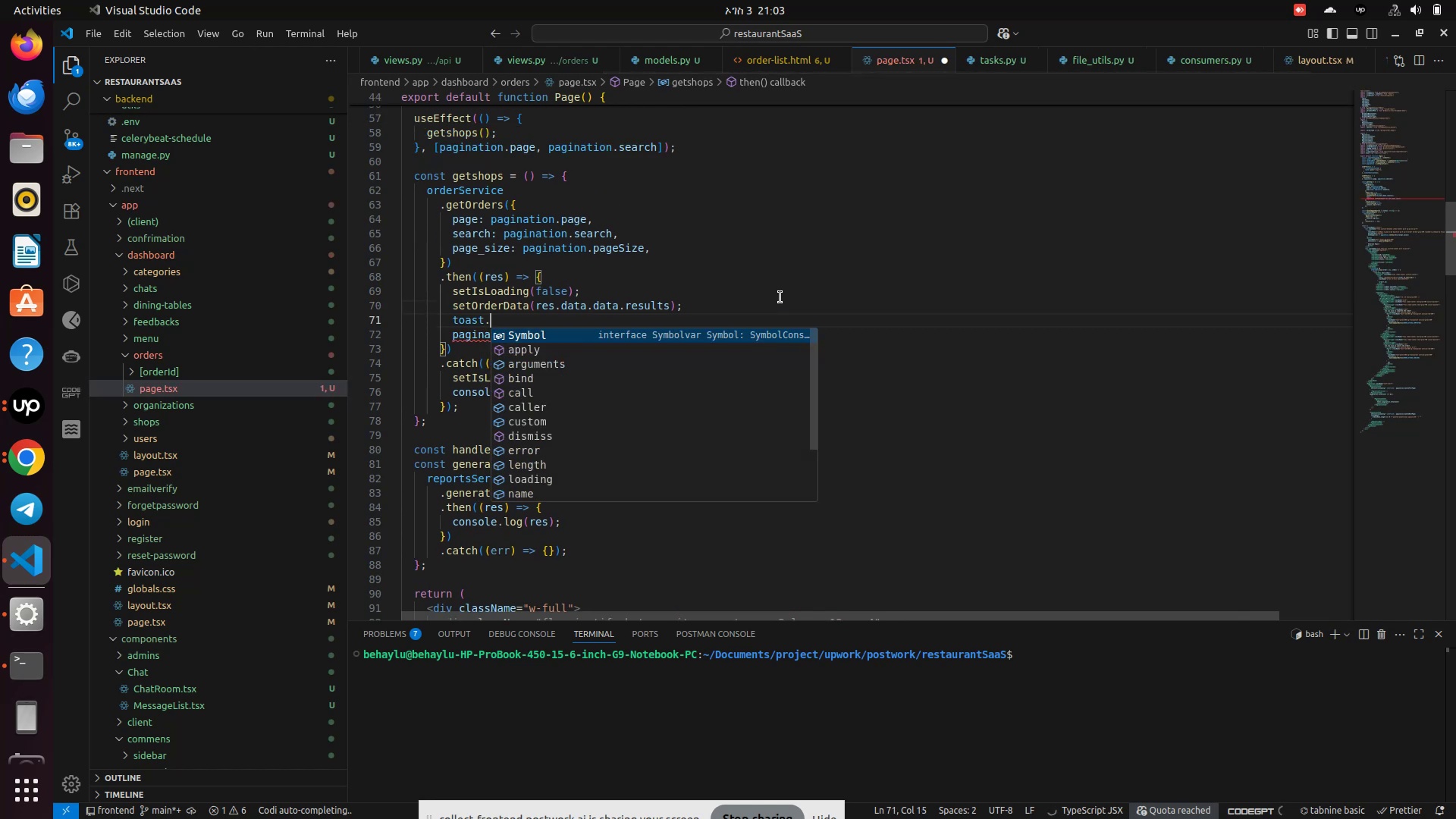 
key(S)
 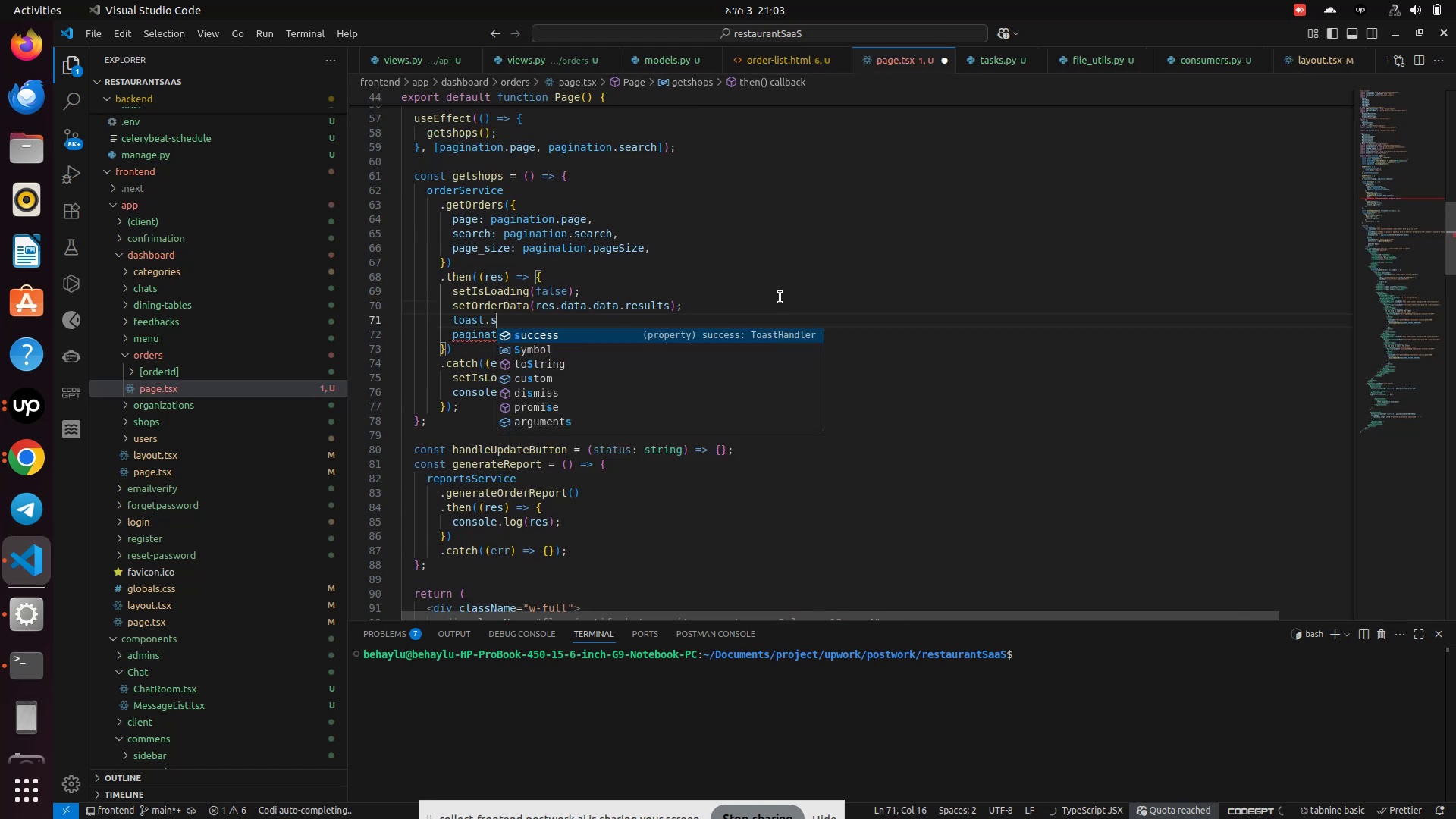 
key(Enter)
 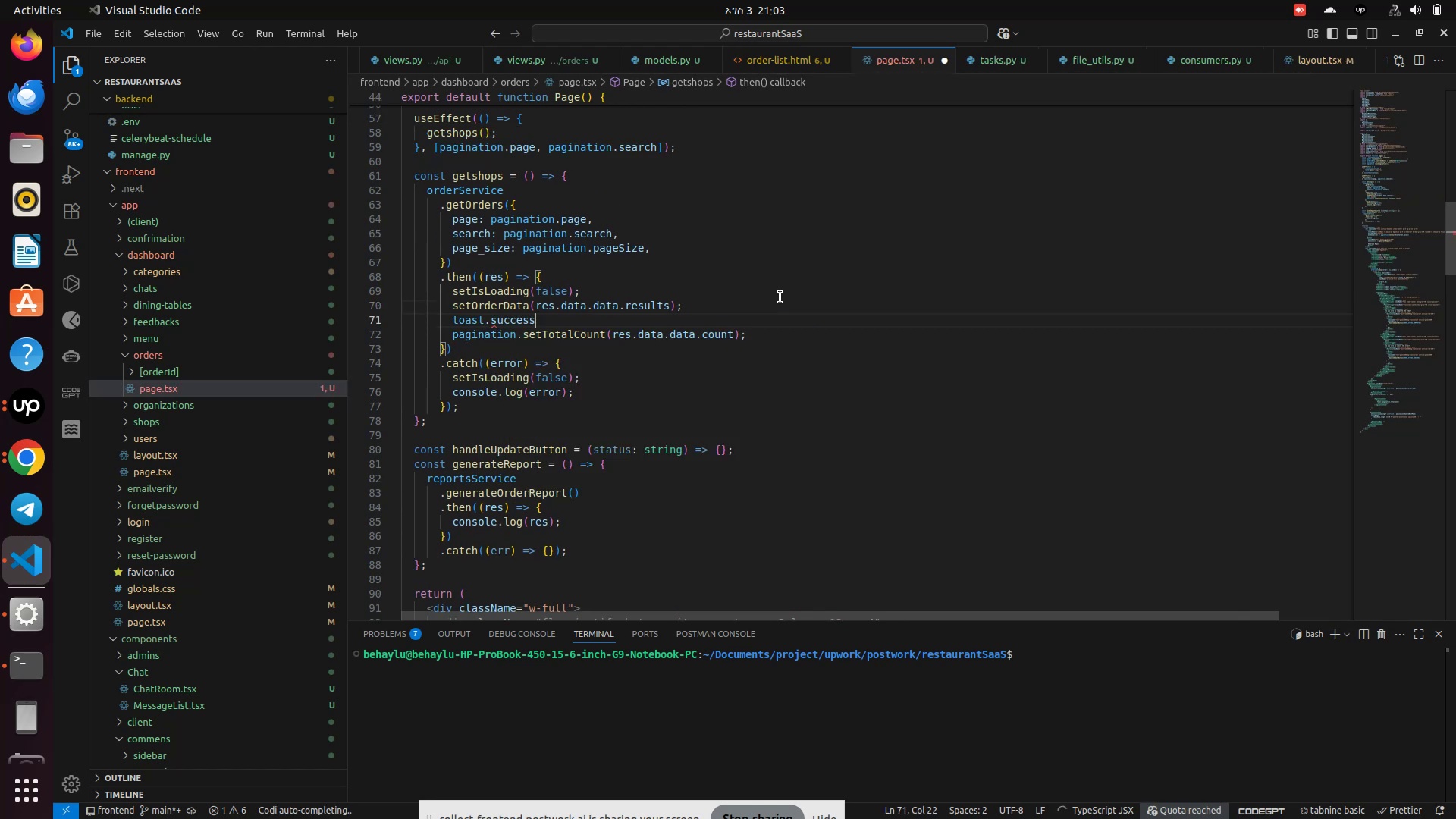 
key(Shift+9)
 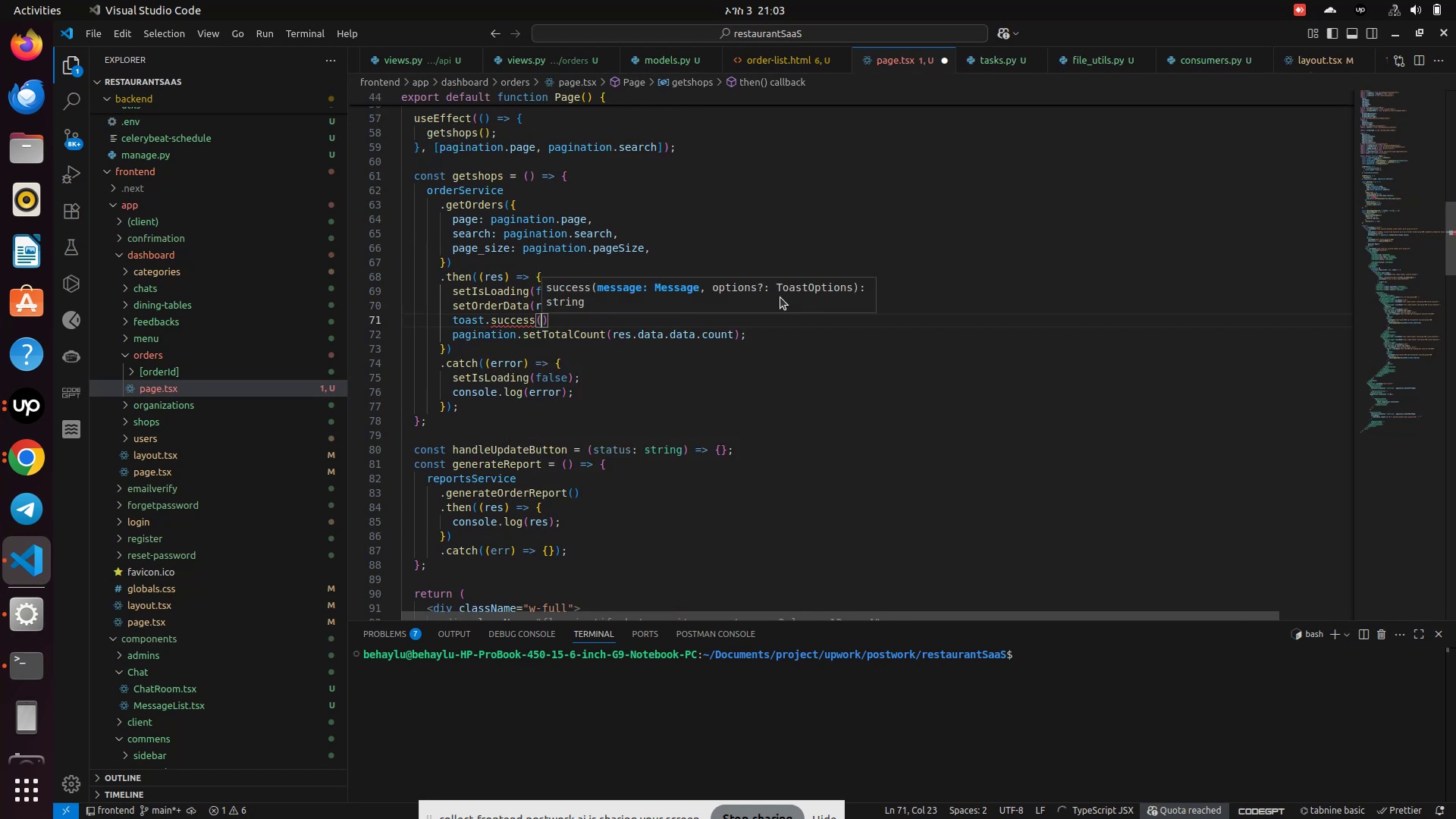 
key(ArrowRight)
 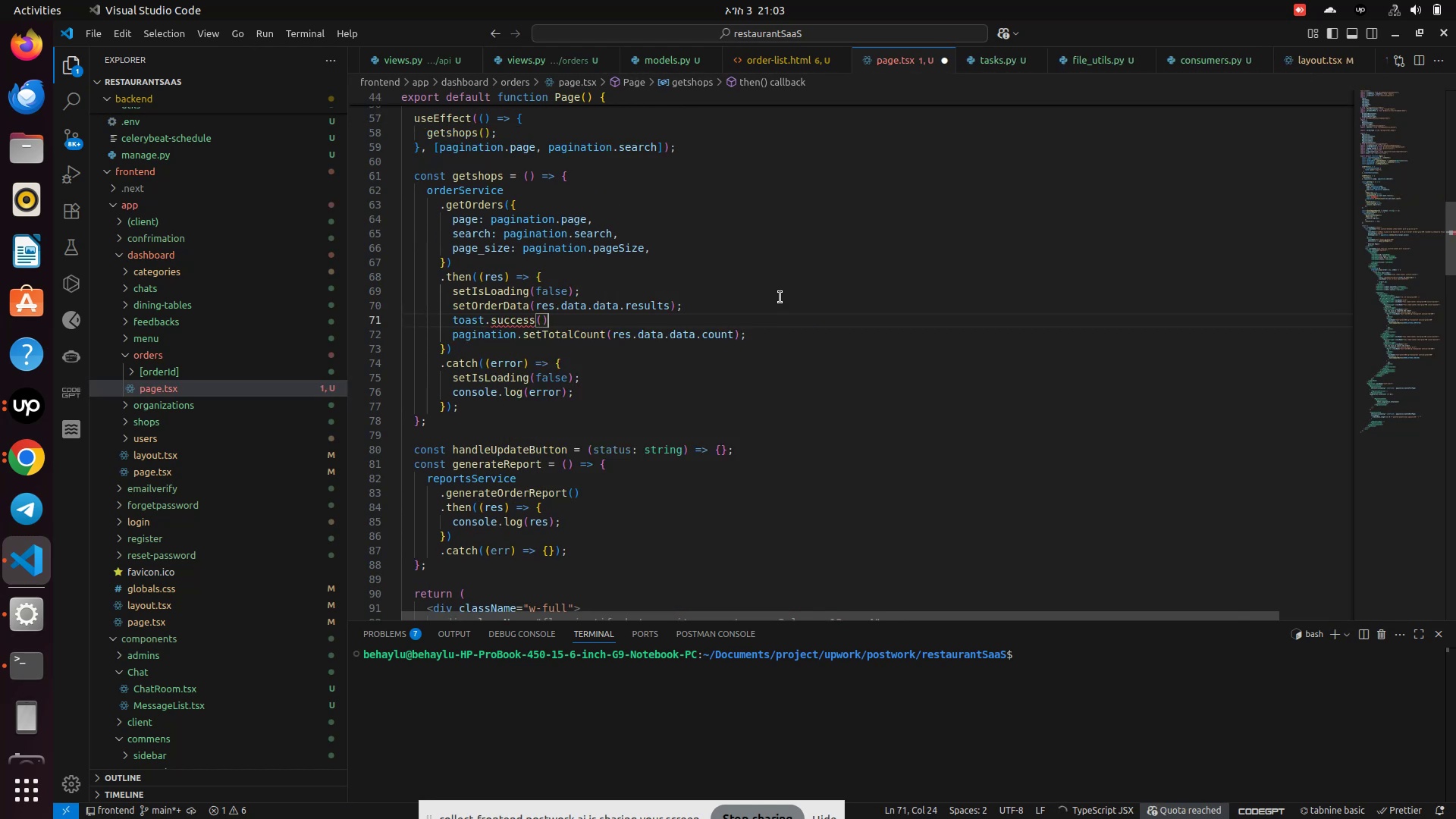 
key(ArrowLeft)
 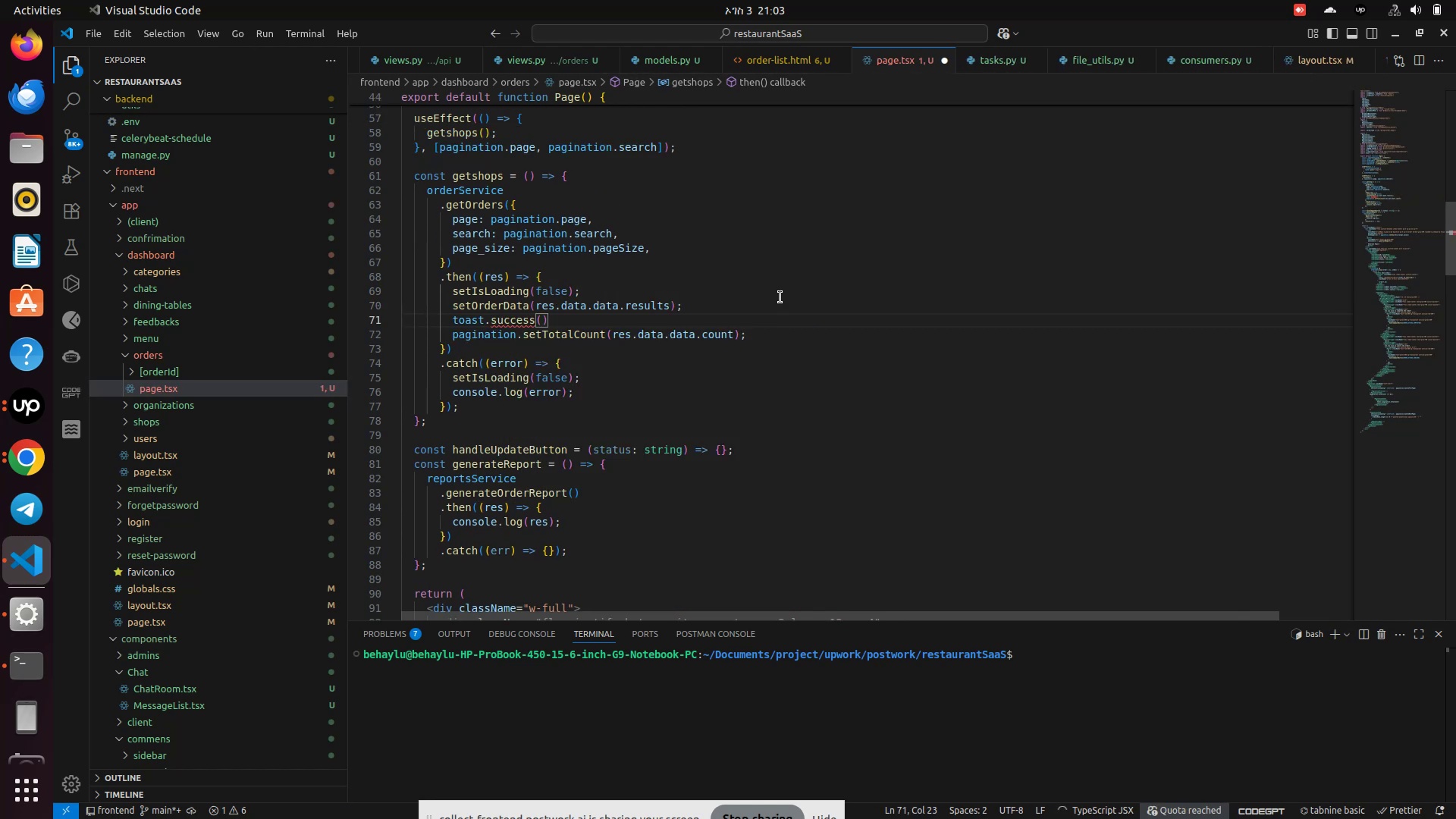 
type(res.data.data.message)
 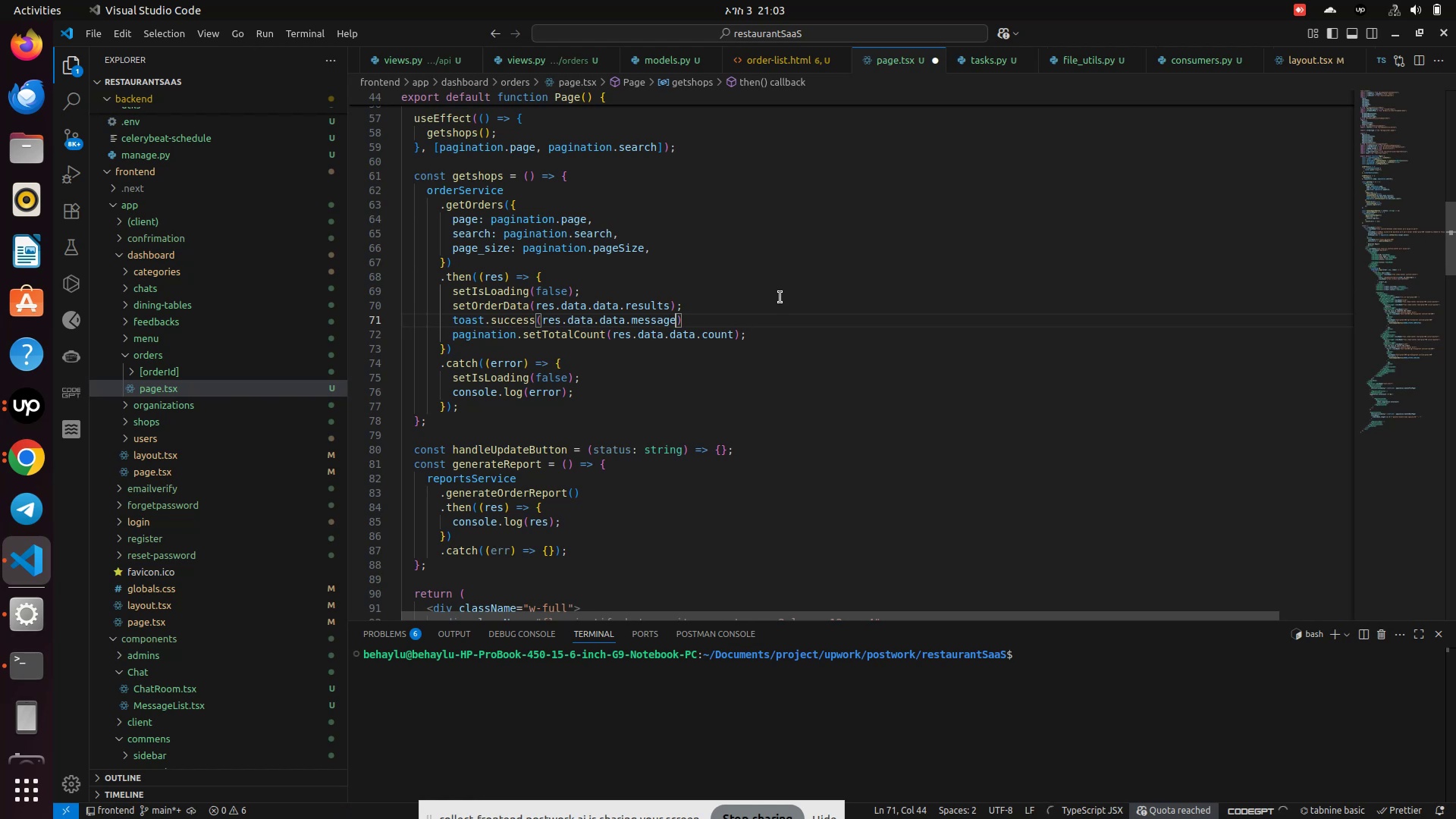 
left_click([780, 297])
 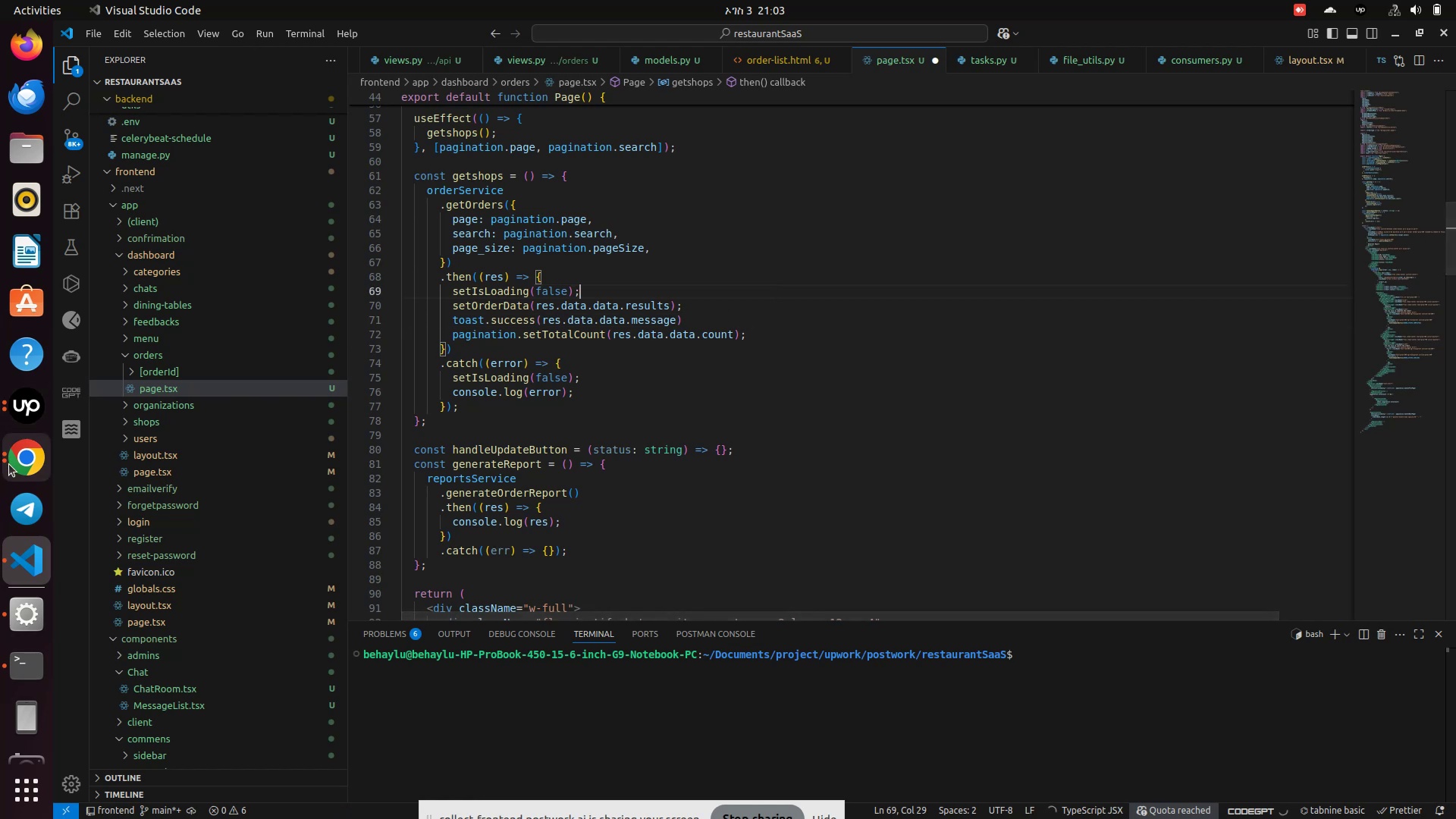 
left_click([14, 468])
 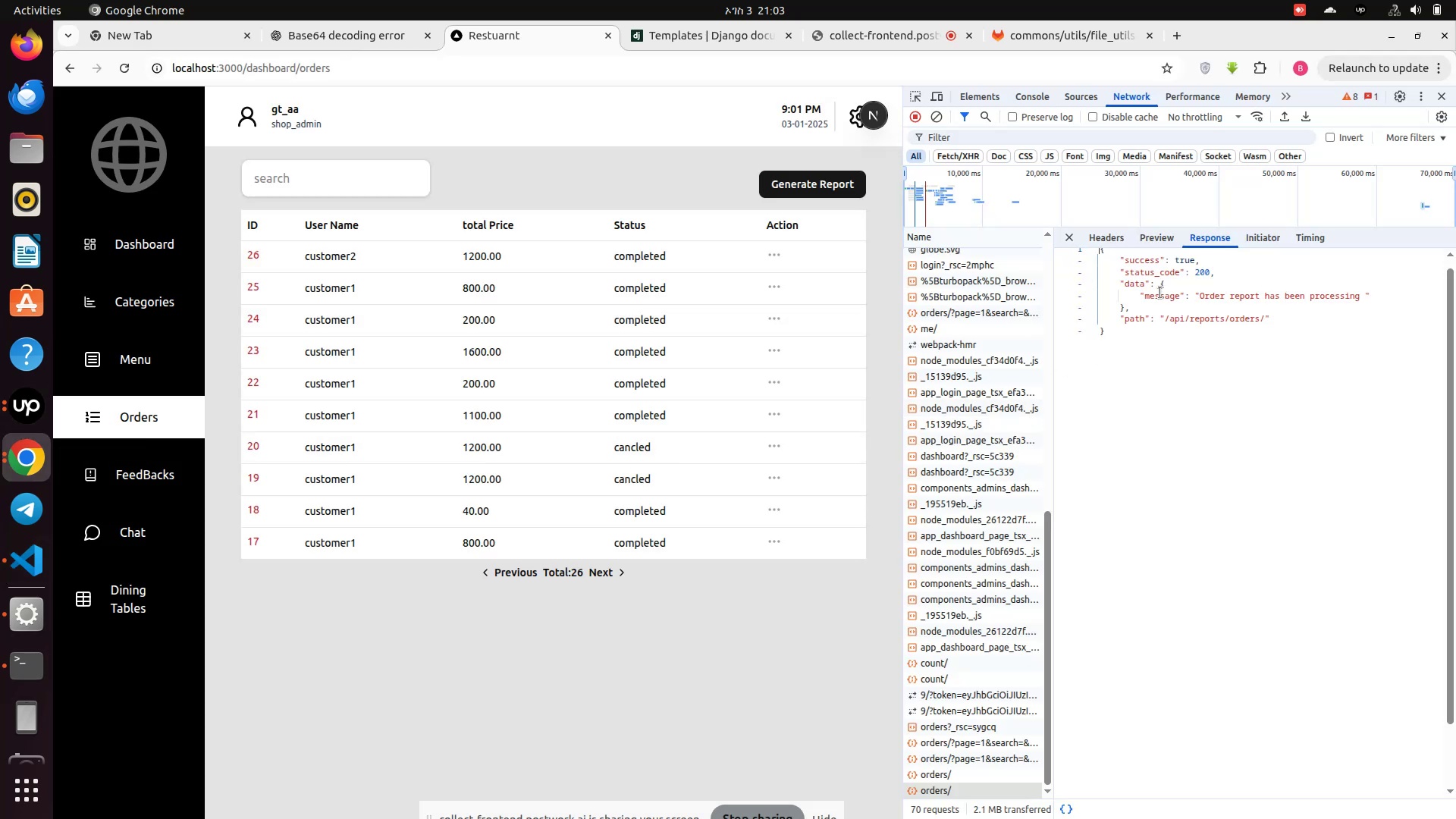 
left_click([1160, 293])
 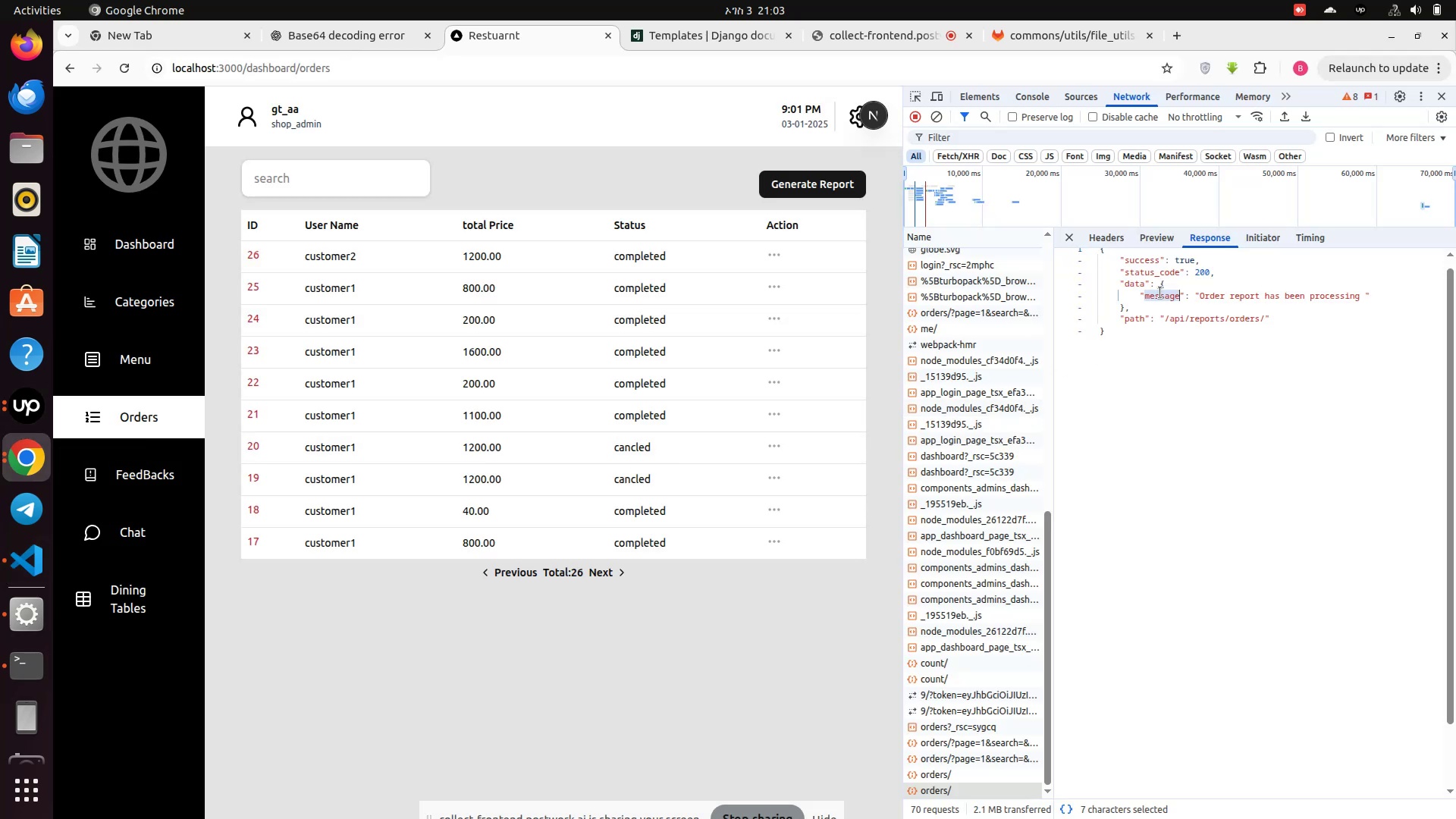 
left_click([1160, 293])
 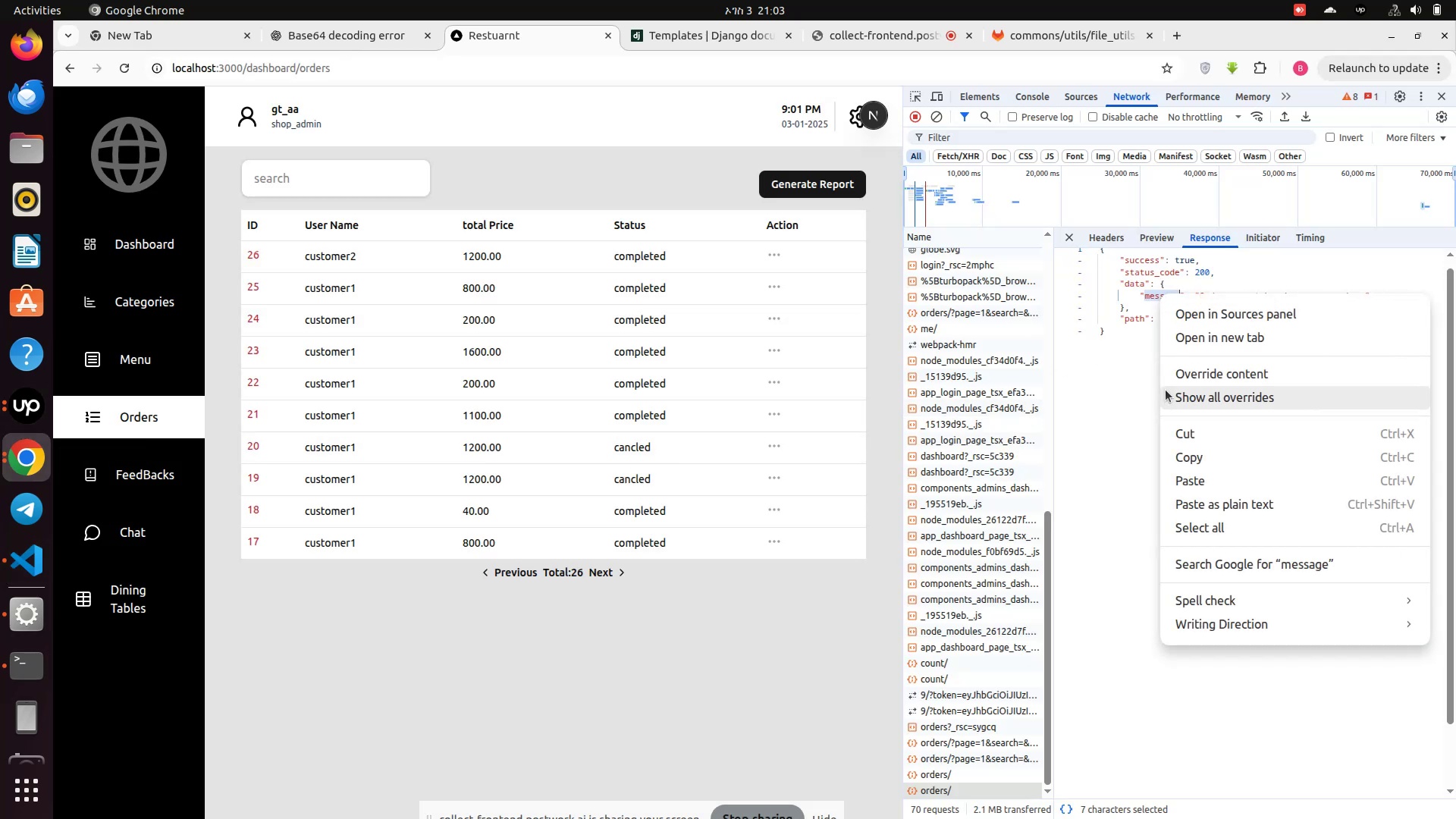 
left_click([1191, 457])
 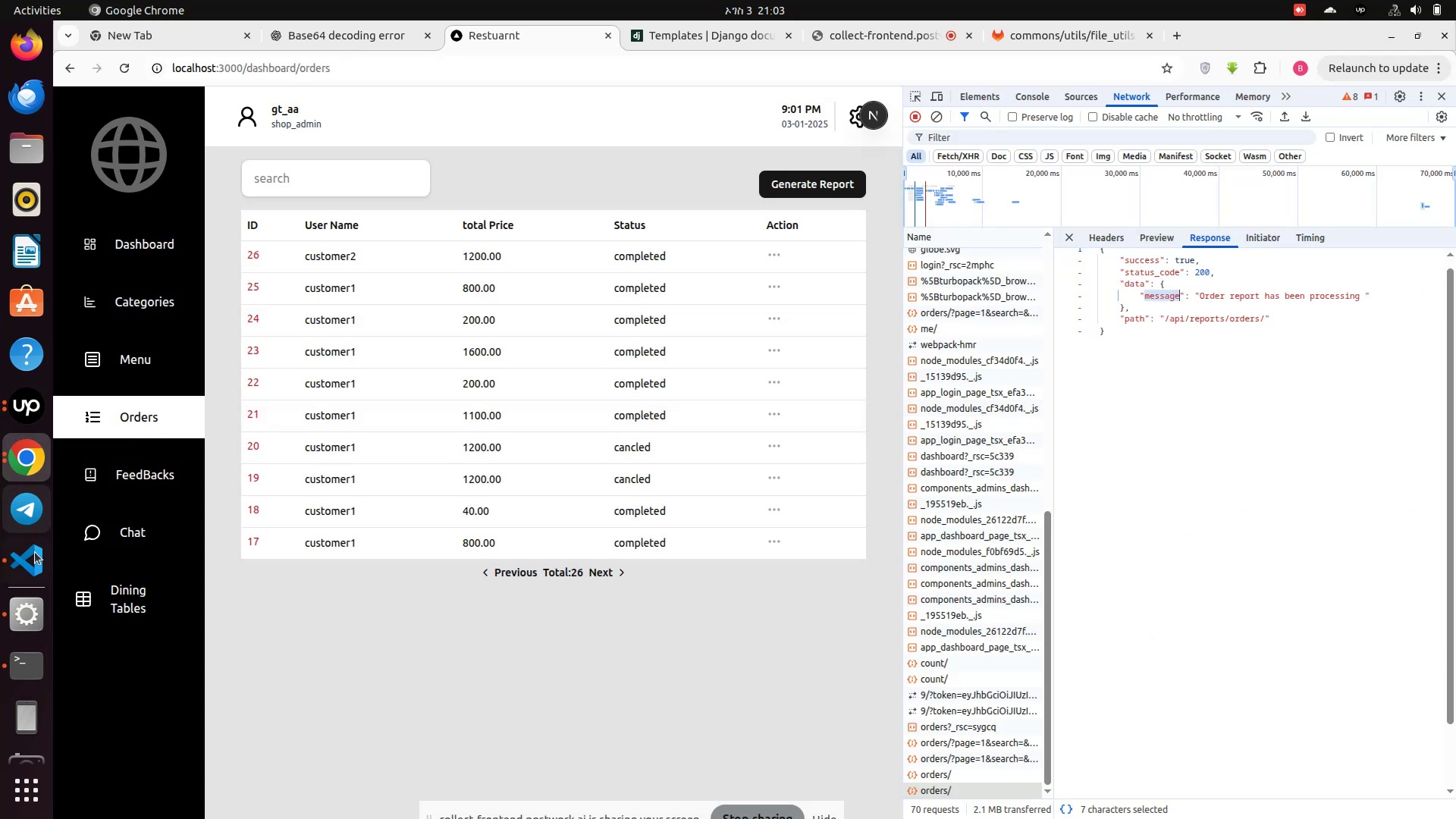 
left_click([38, 566])
 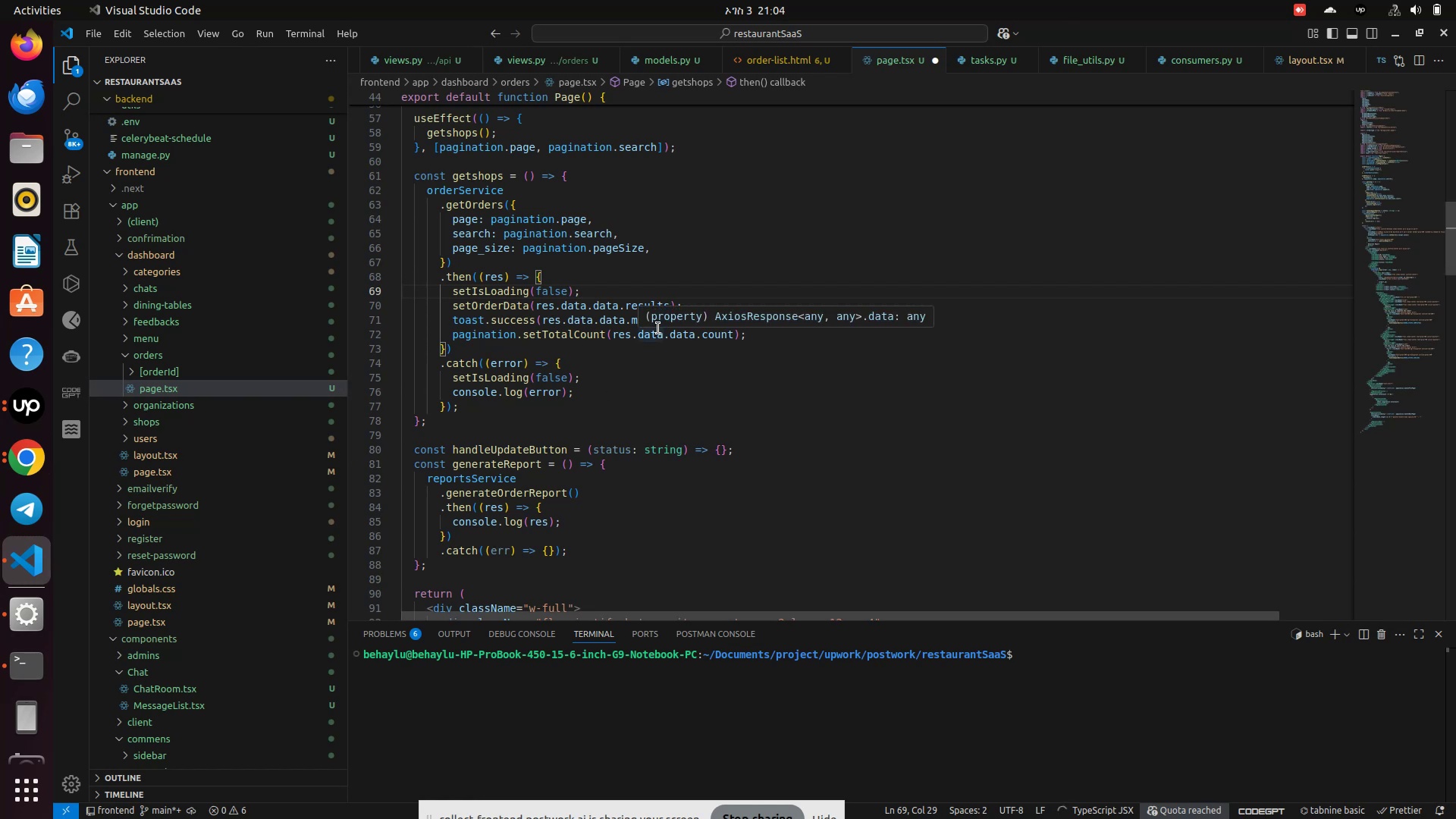 
wait(5.32)
 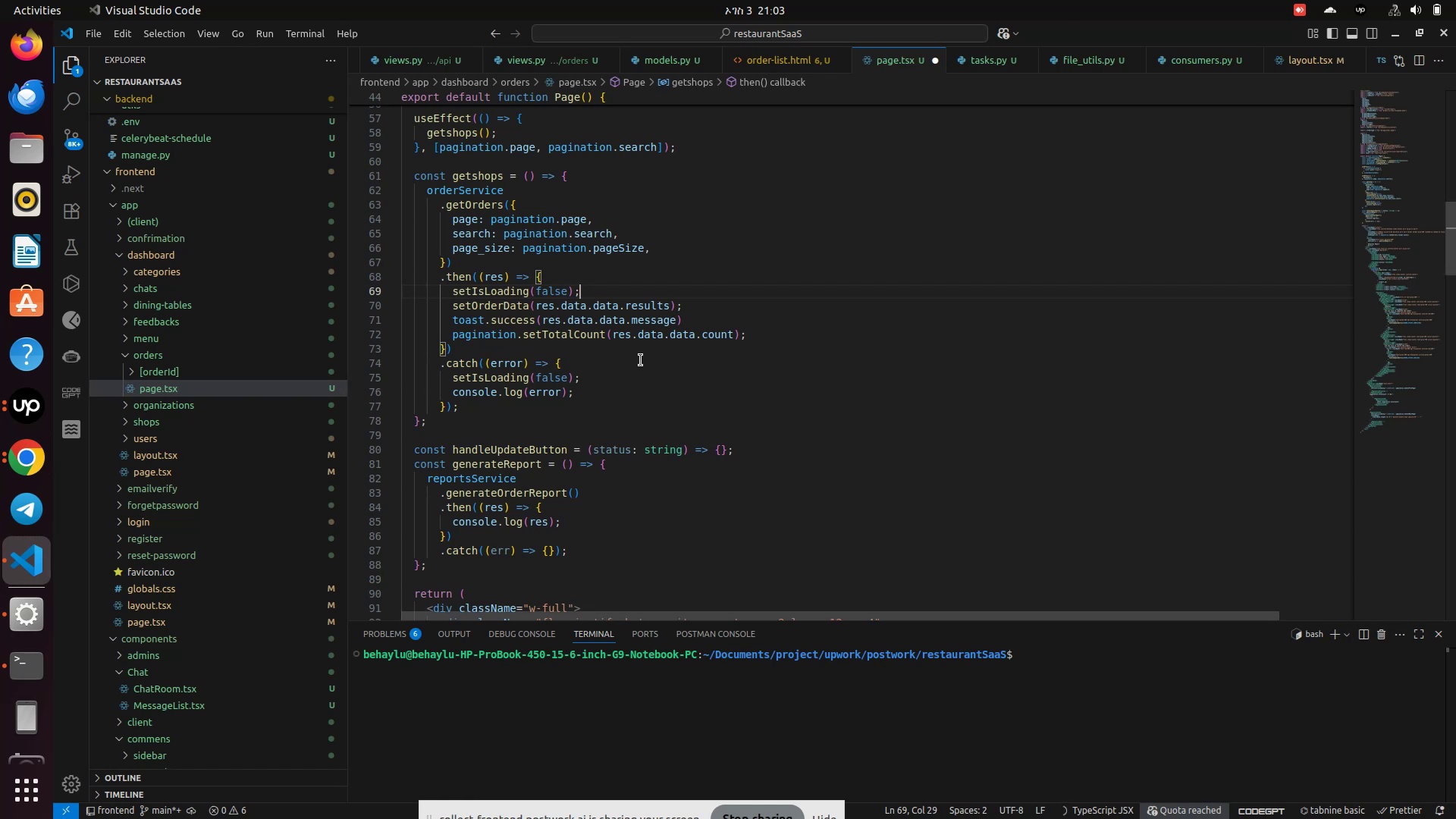 
double_click([635, 320])
 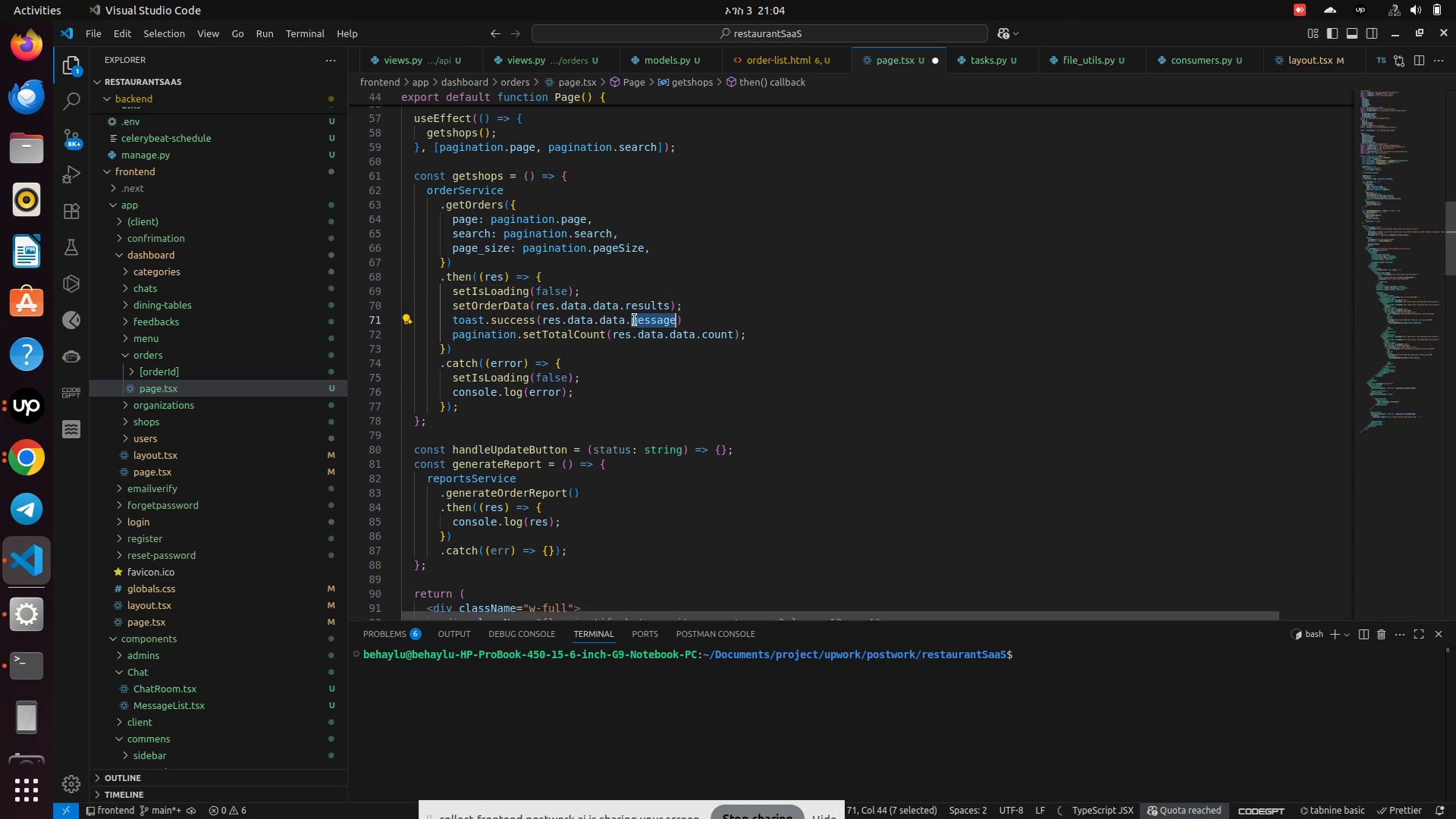 
key(Control+V)
 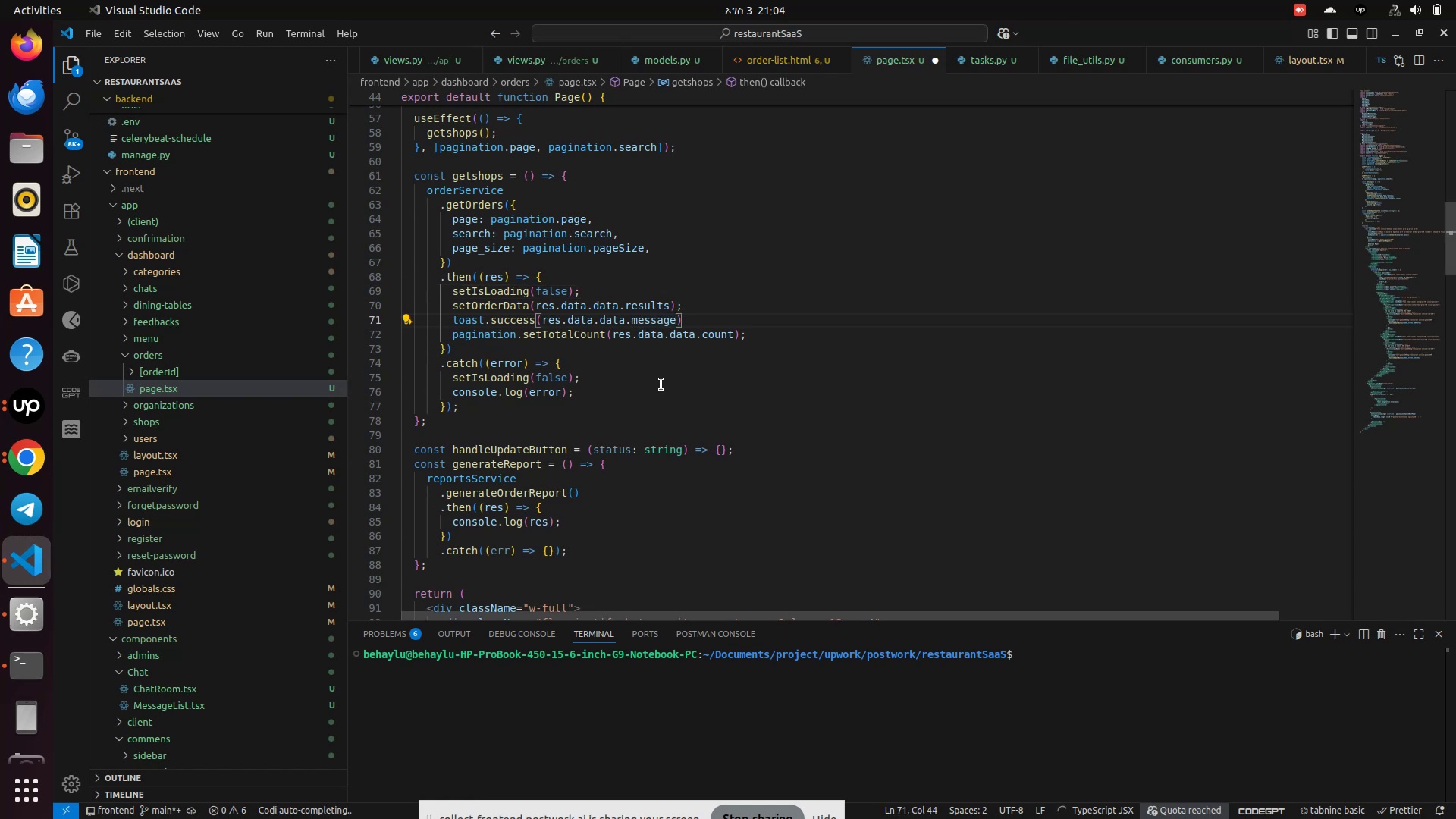 
left_click([661, 384])
 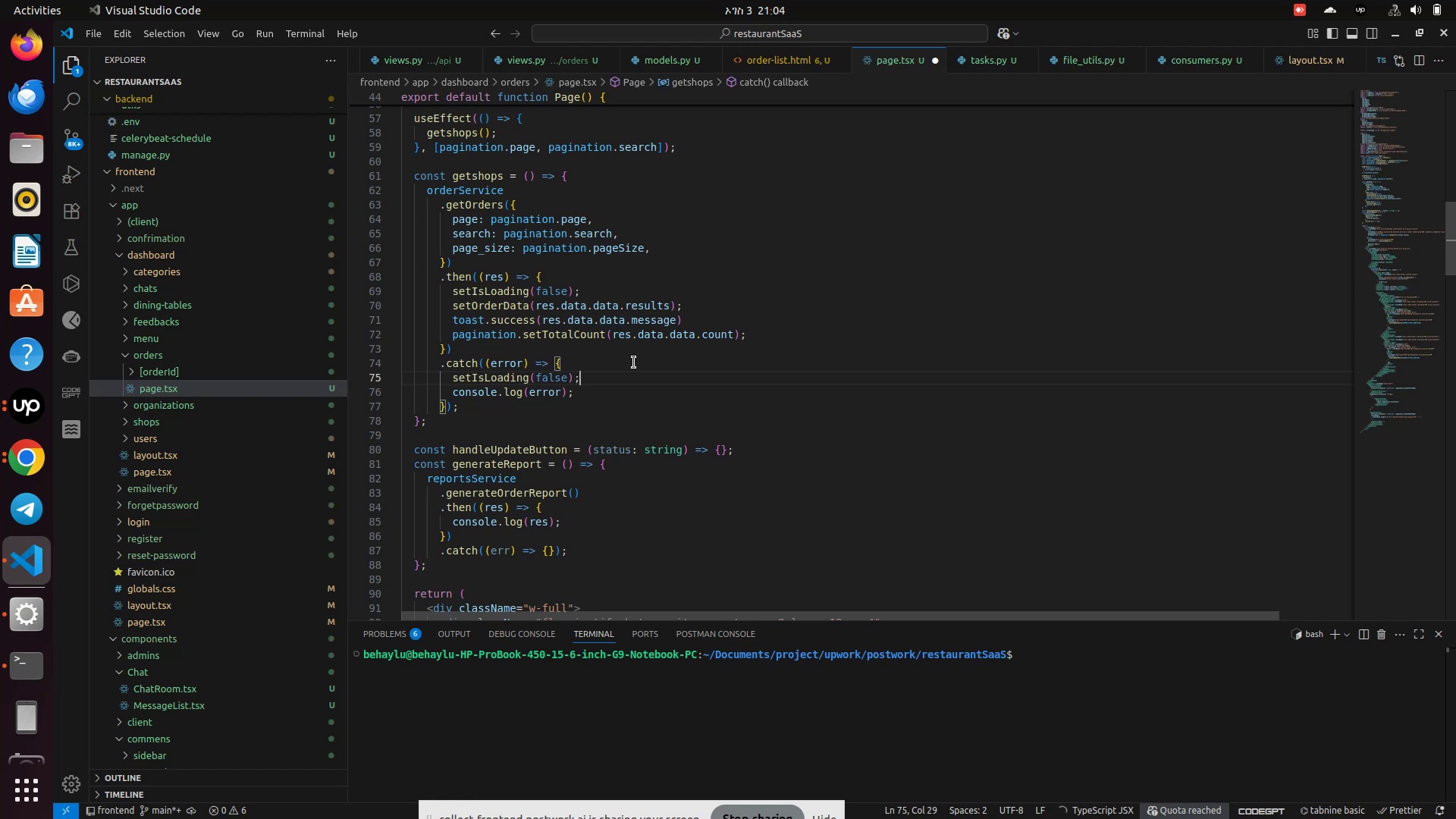 
wait(5.68)
 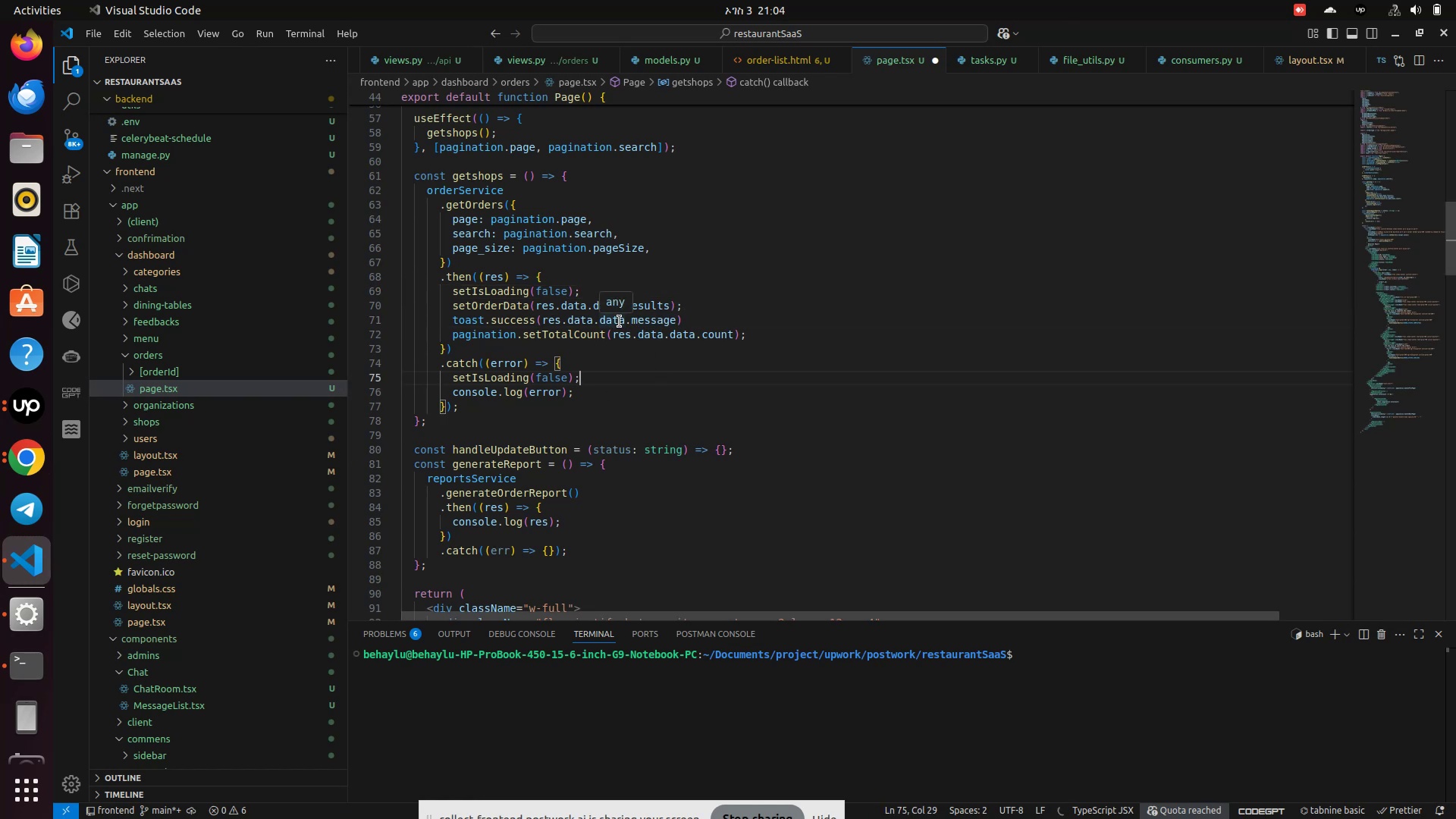 
key(Control+S)
 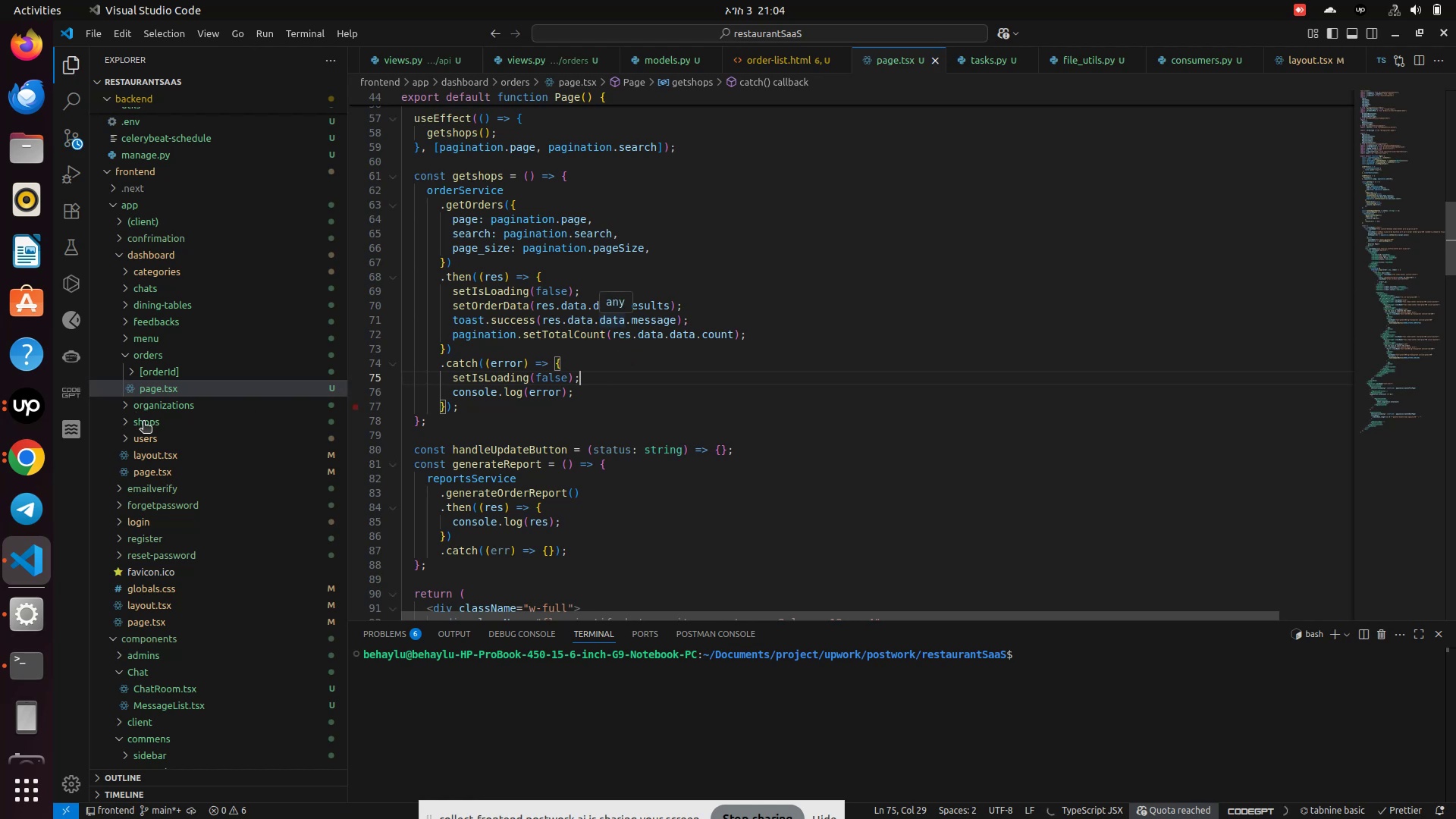 
left_click([30, 460])
 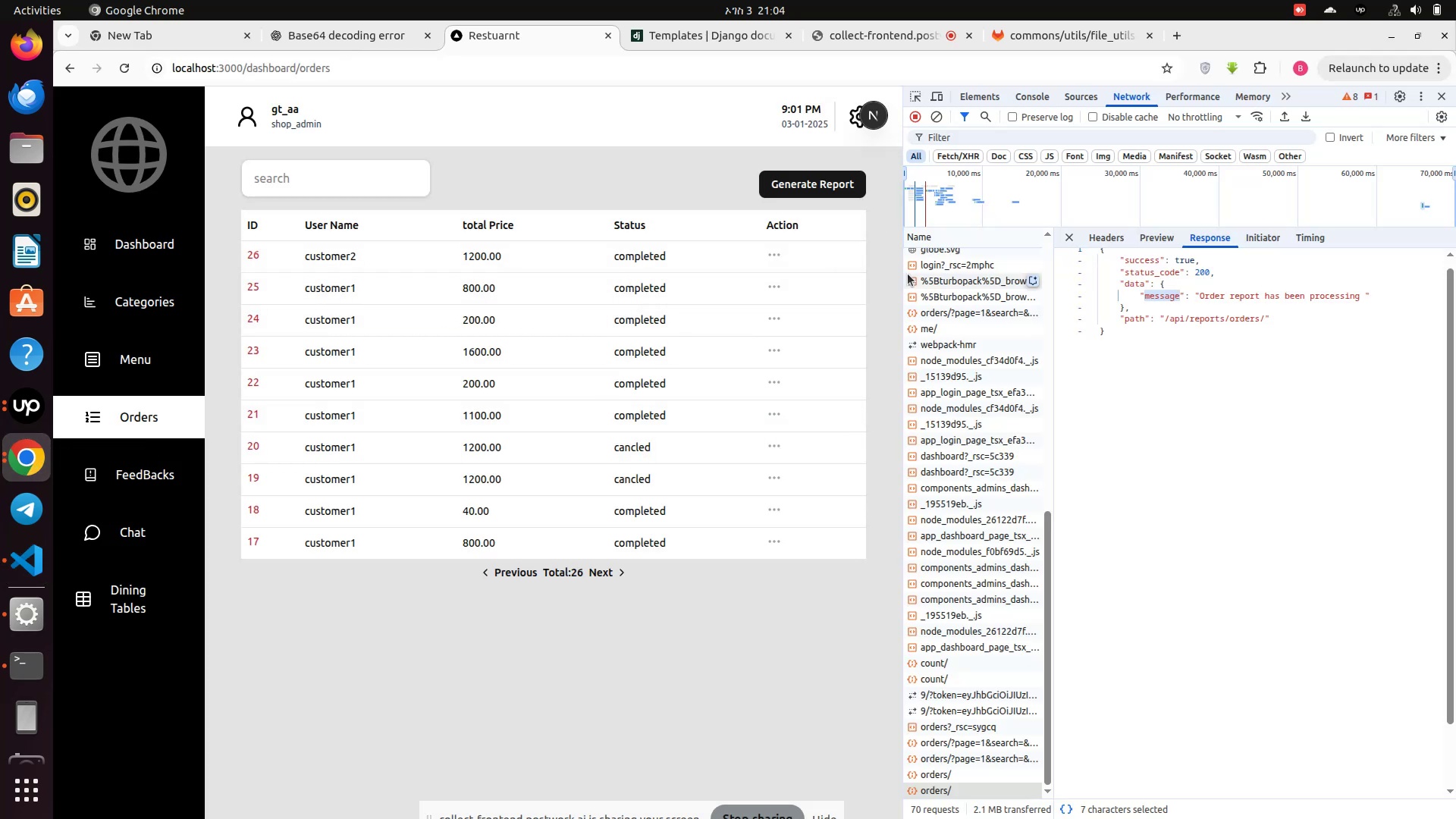 
left_click_drag(start_coordinate=[902, 276], to_coordinate=[1450, 317])
 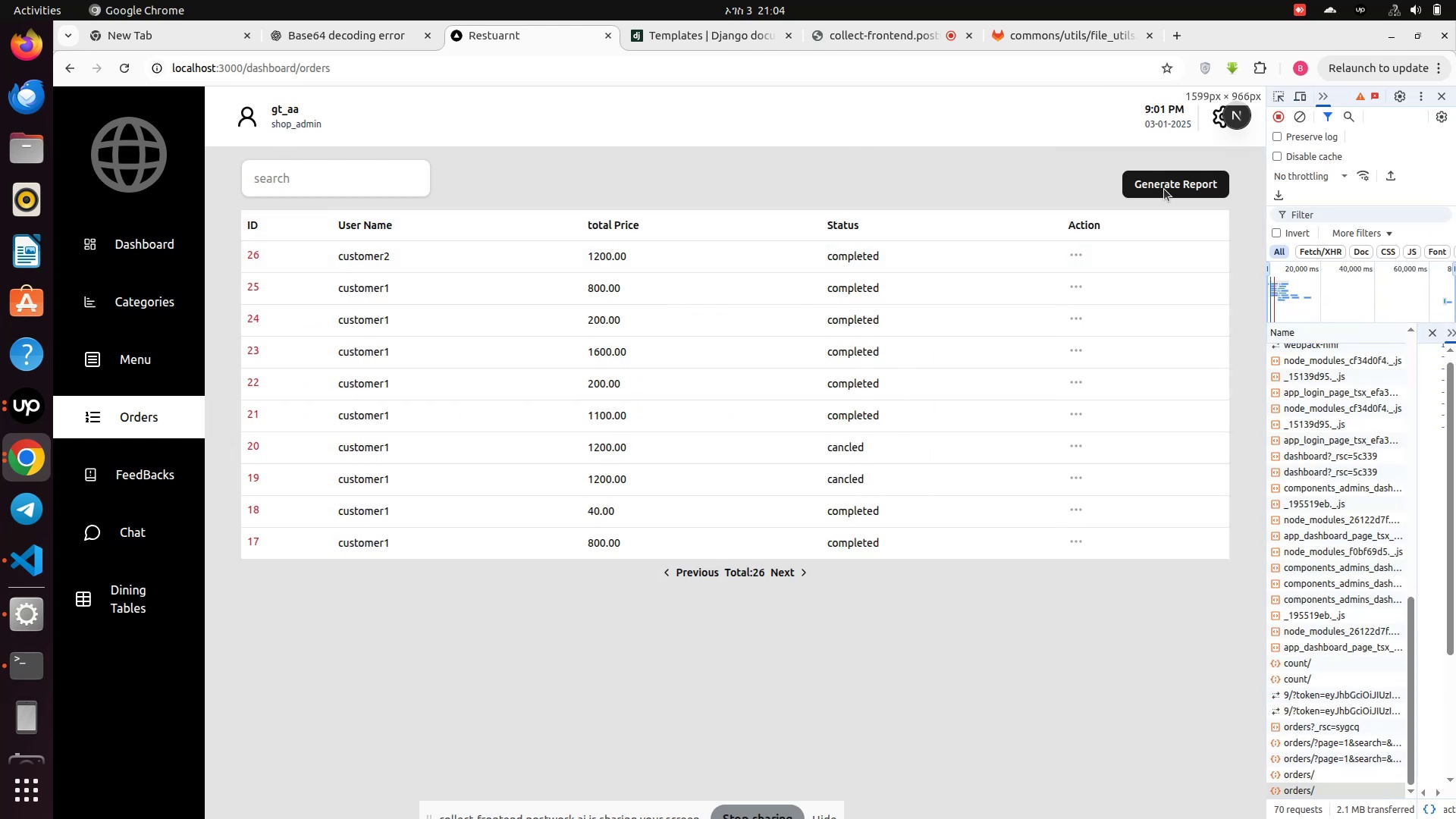 
left_click([1165, 189])
 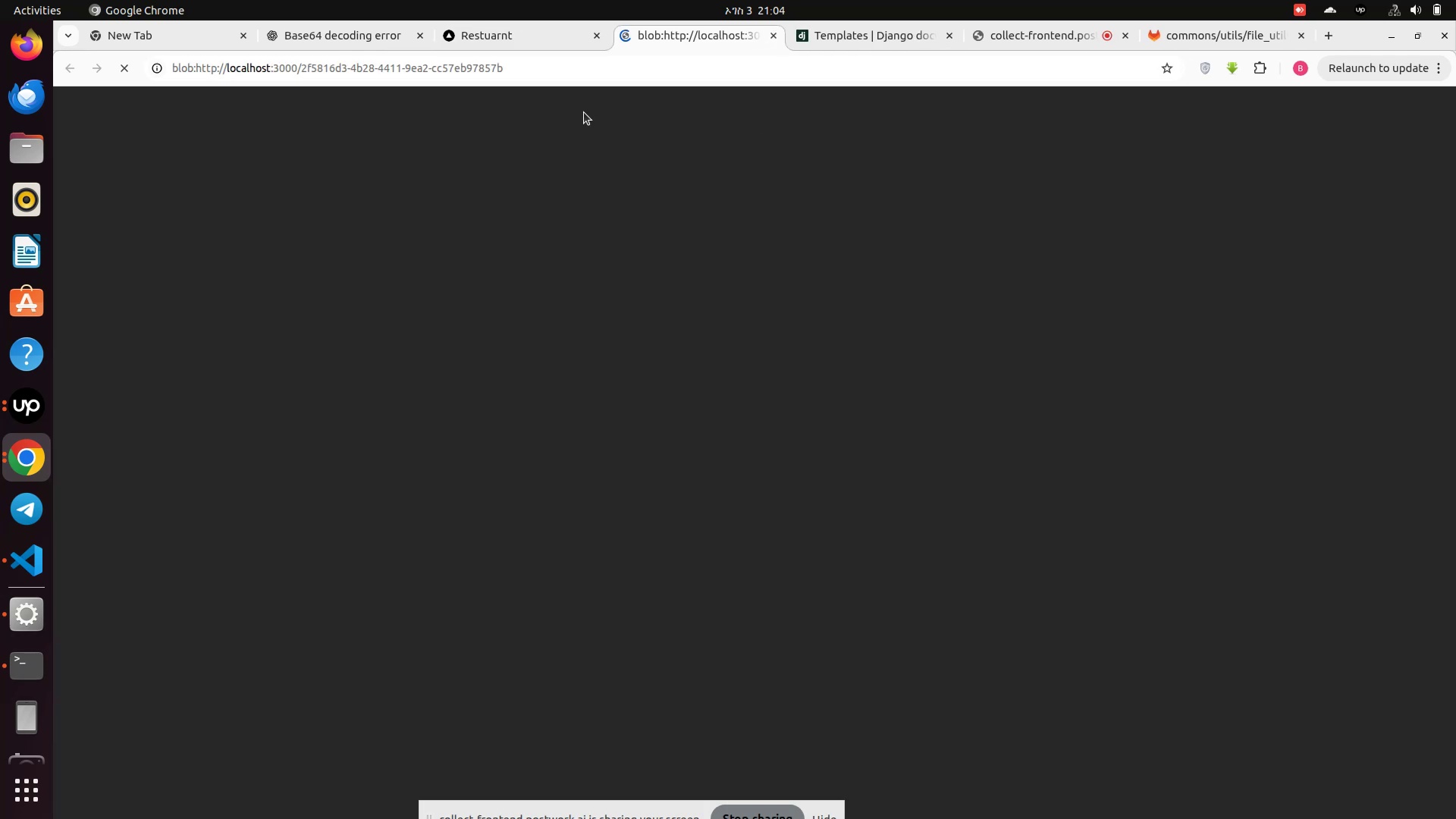 
left_click([522, 36])
 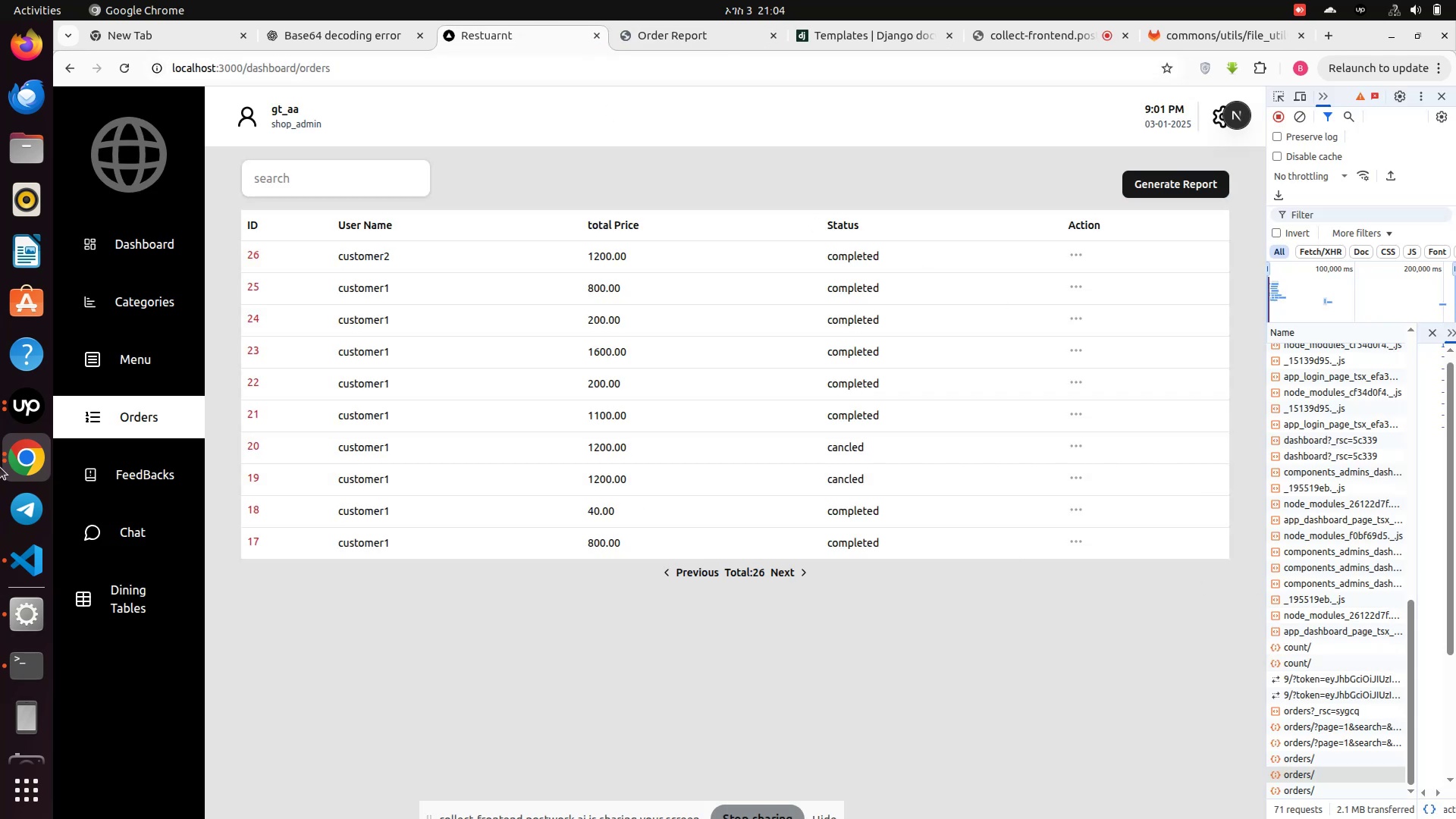 
left_click([47, 563])
 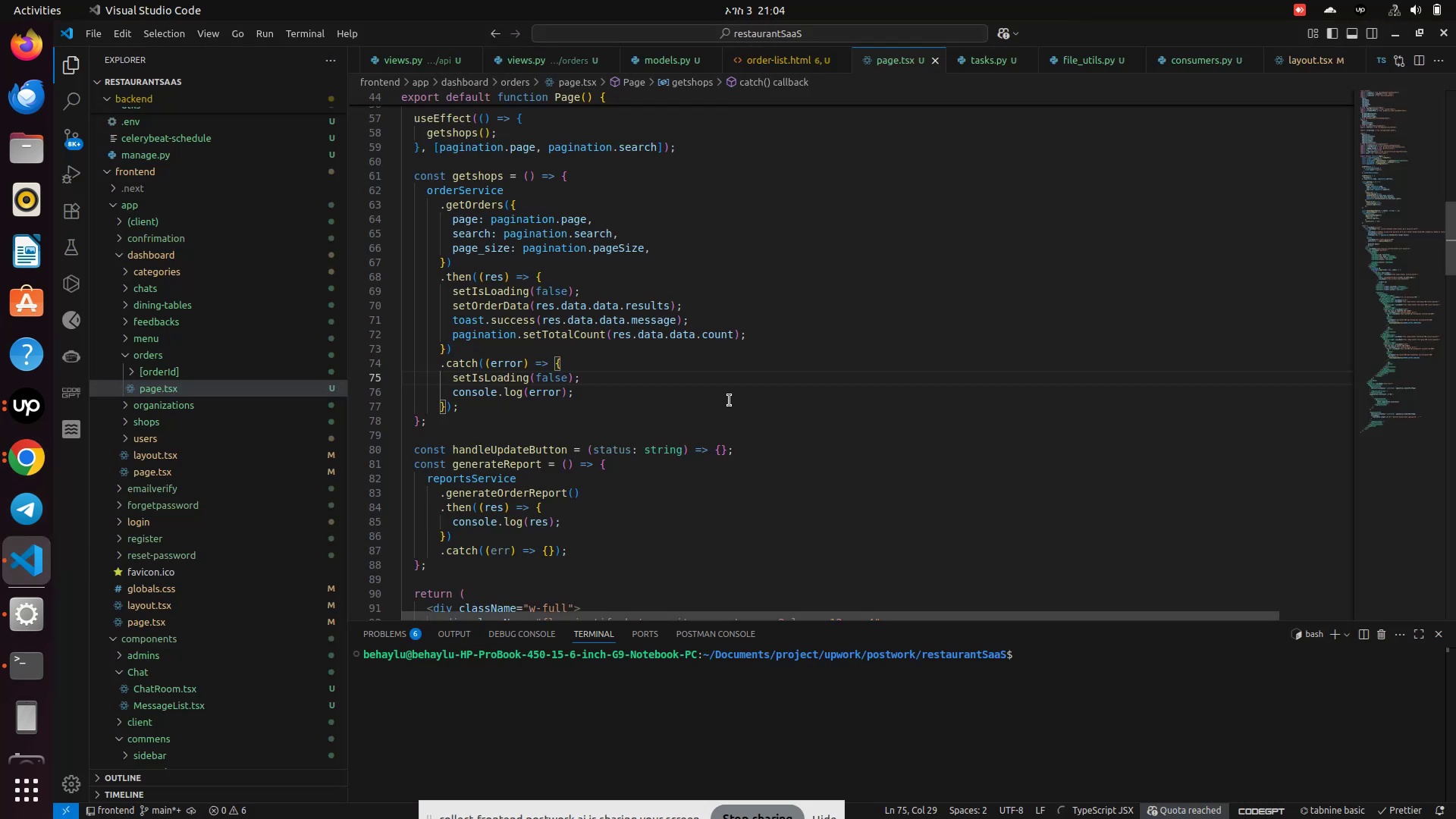 
scroll: coordinate [730, 400], scroll_direction: up, amount: 2.0
 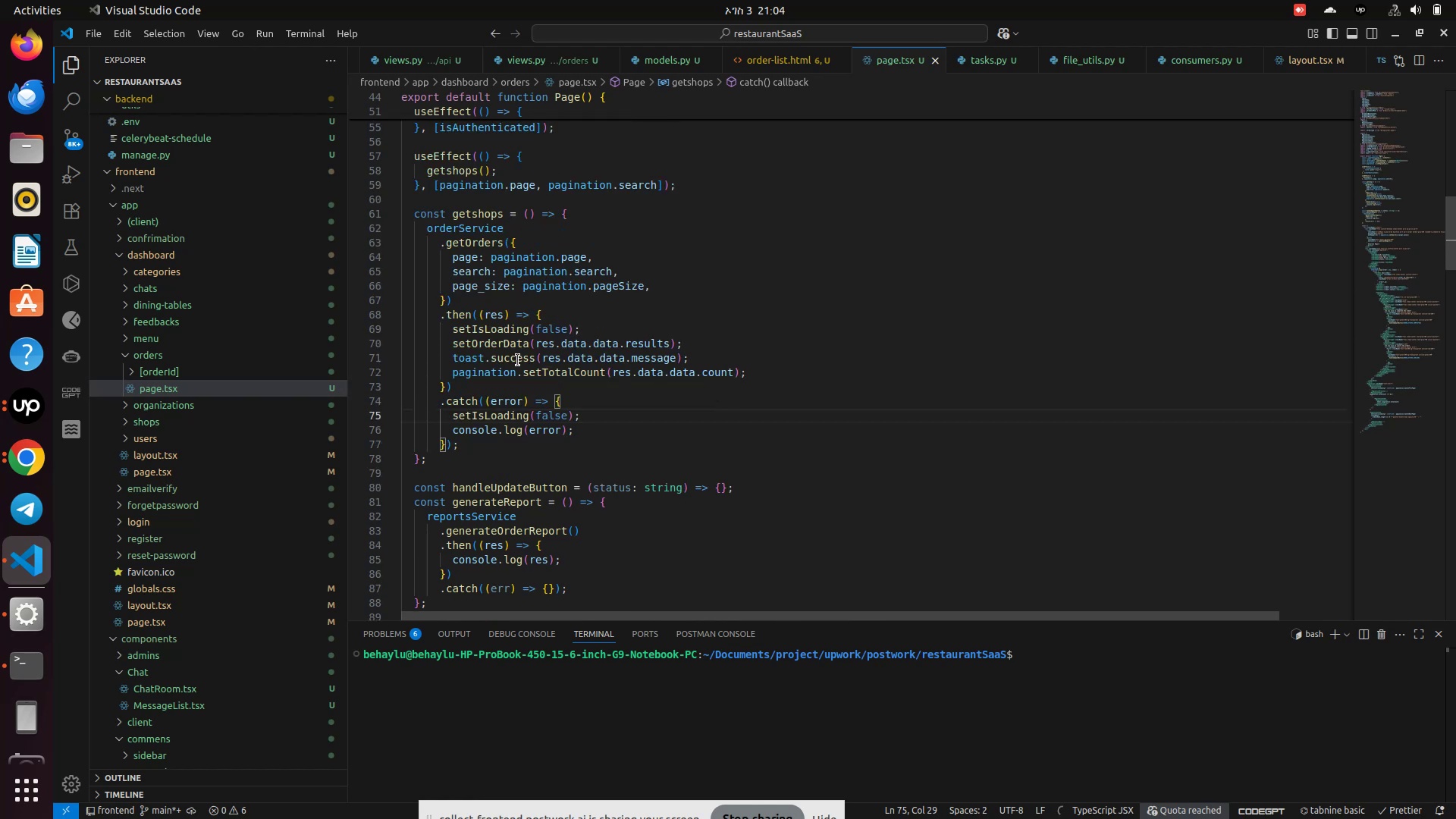 
left_click([518, 360])
 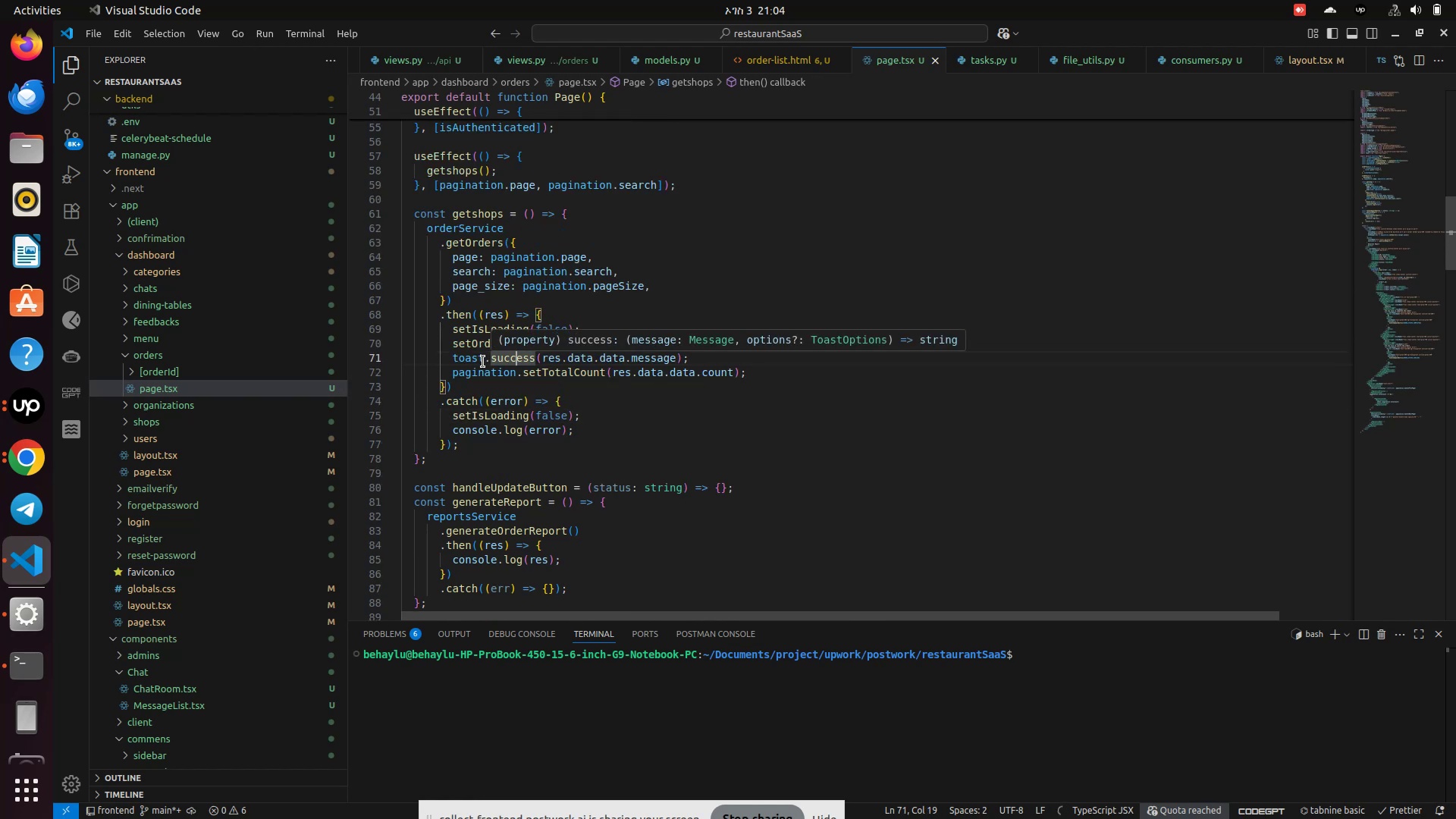 
double_click([483, 362])
 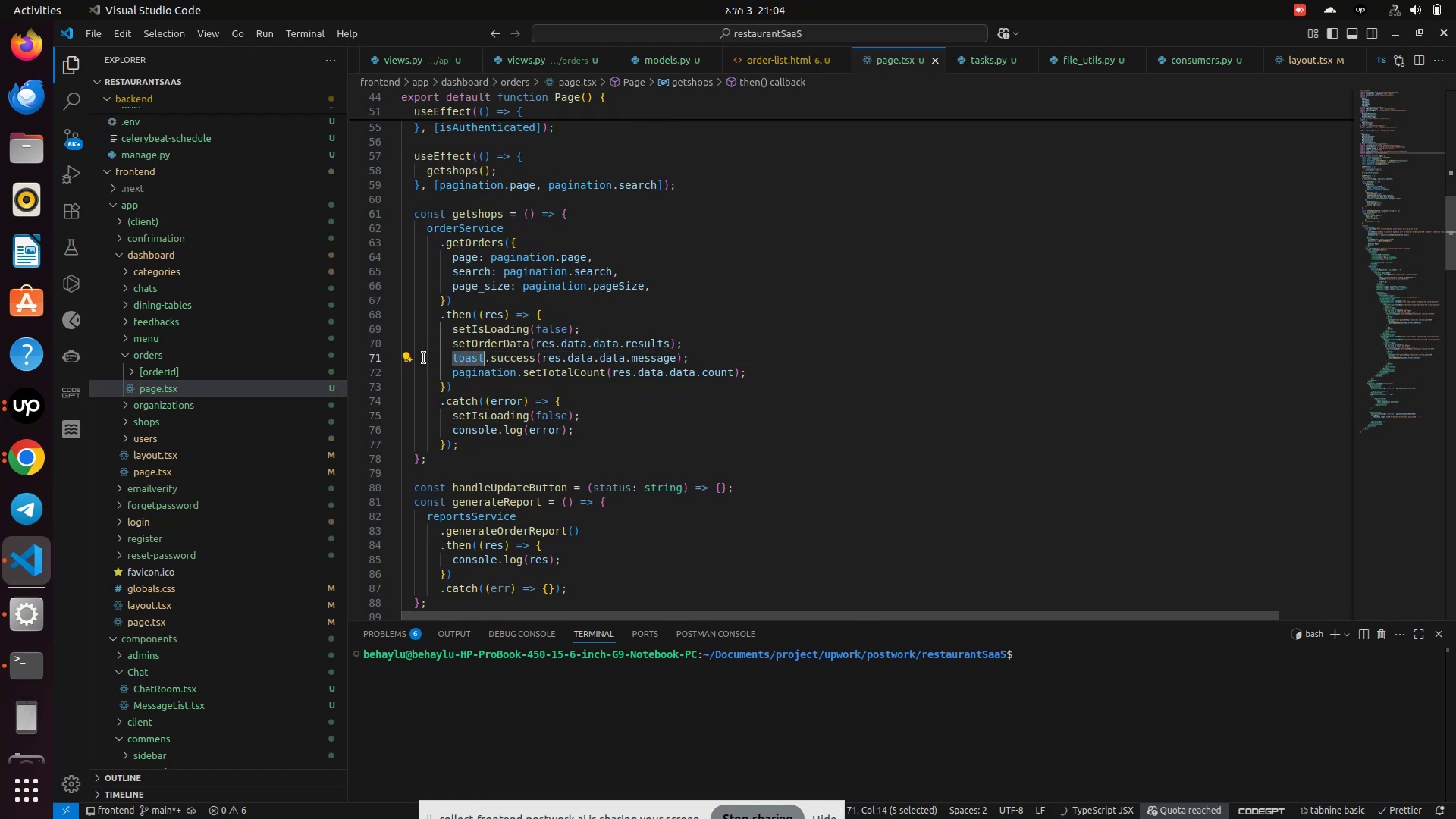 
left_click([424, 358])
 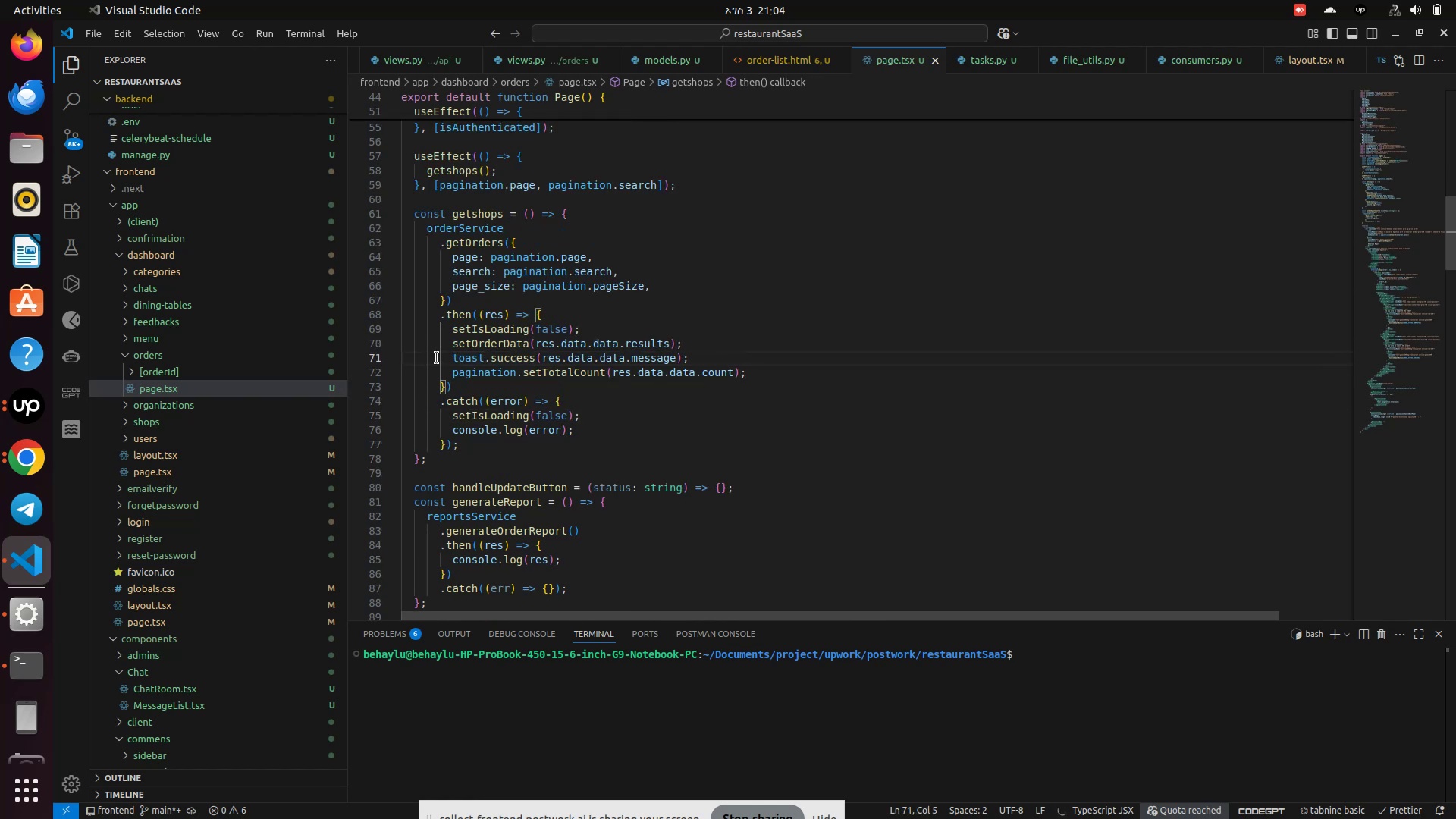 
left_click_drag(start_coordinate=[437, 358], to_coordinate=[698, 365])
 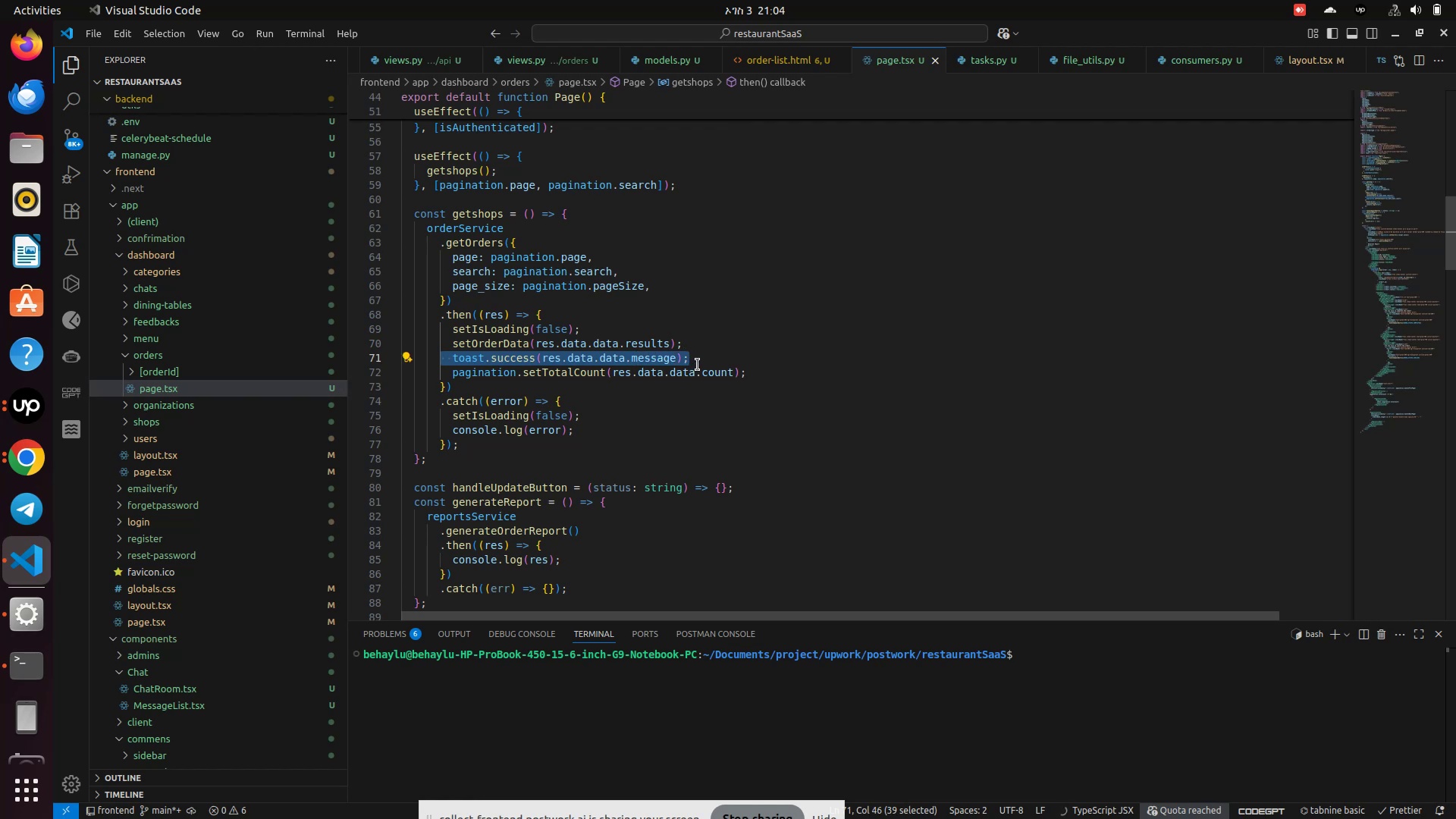 
key(Control+X)
 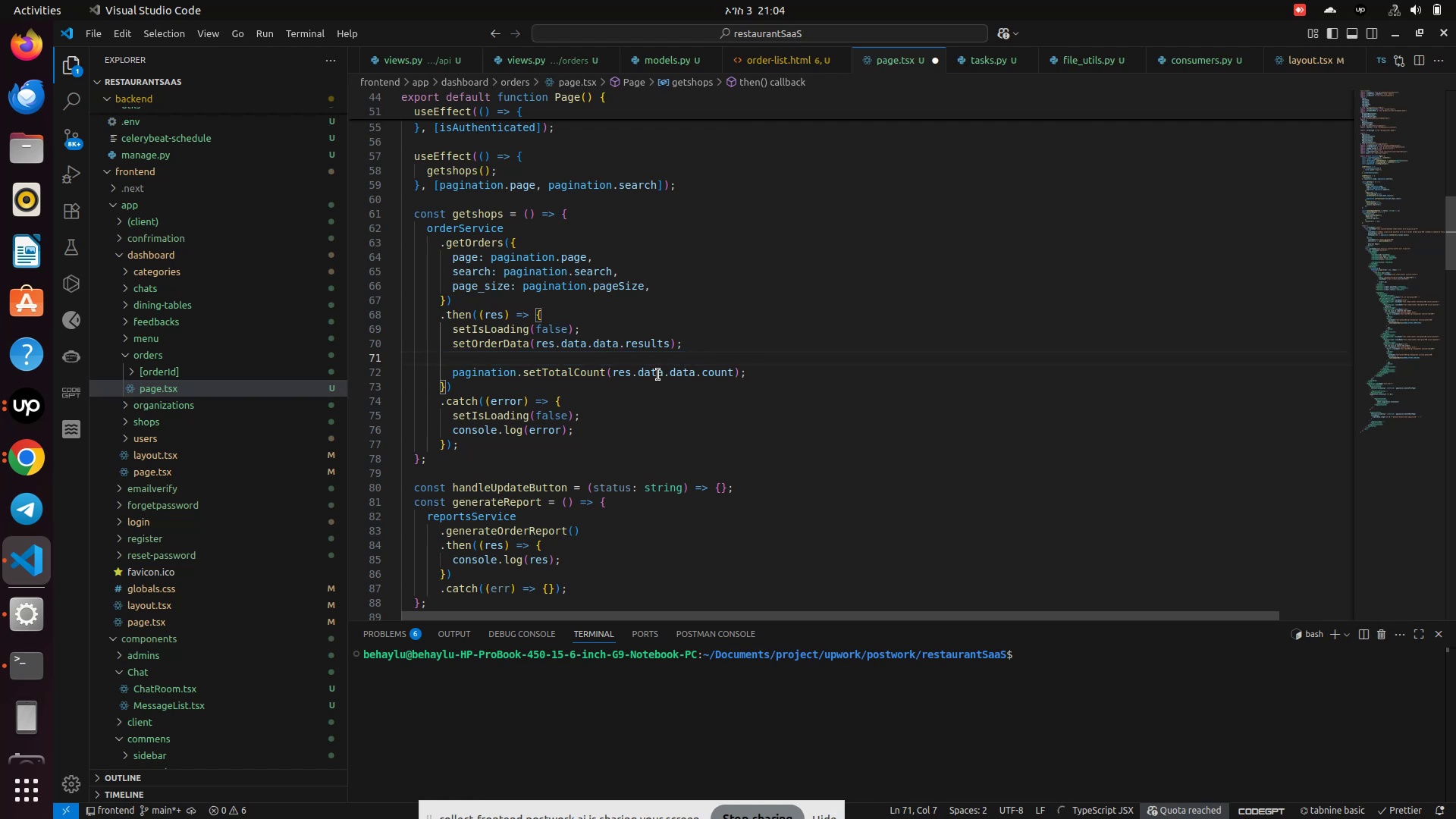 
scroll: coordinate [656, 372], scroll_direction: up, amount: 1.0
 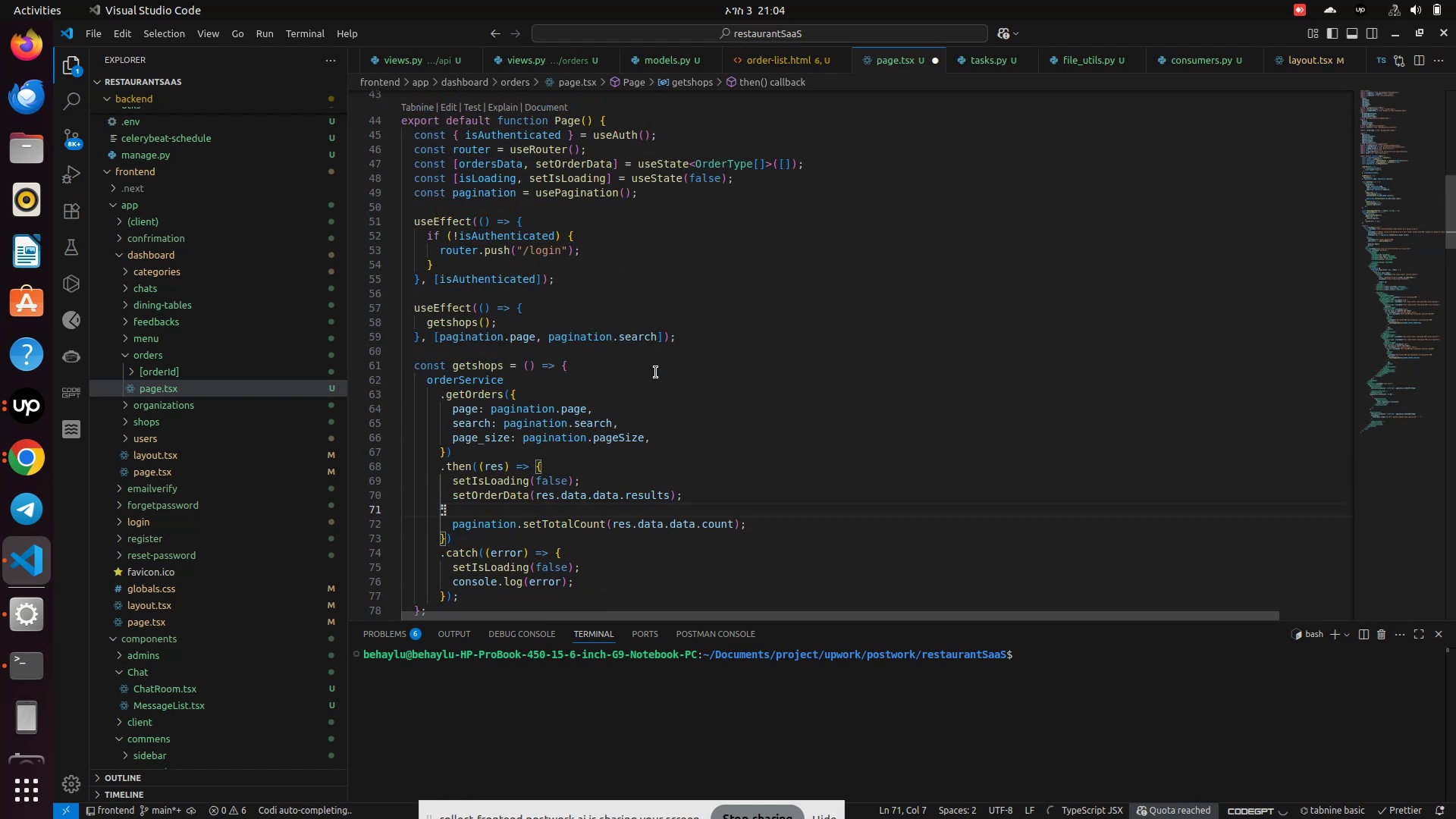 
scroll: coordinate [656, 372], scroll_direction: down, amount: 5.0
 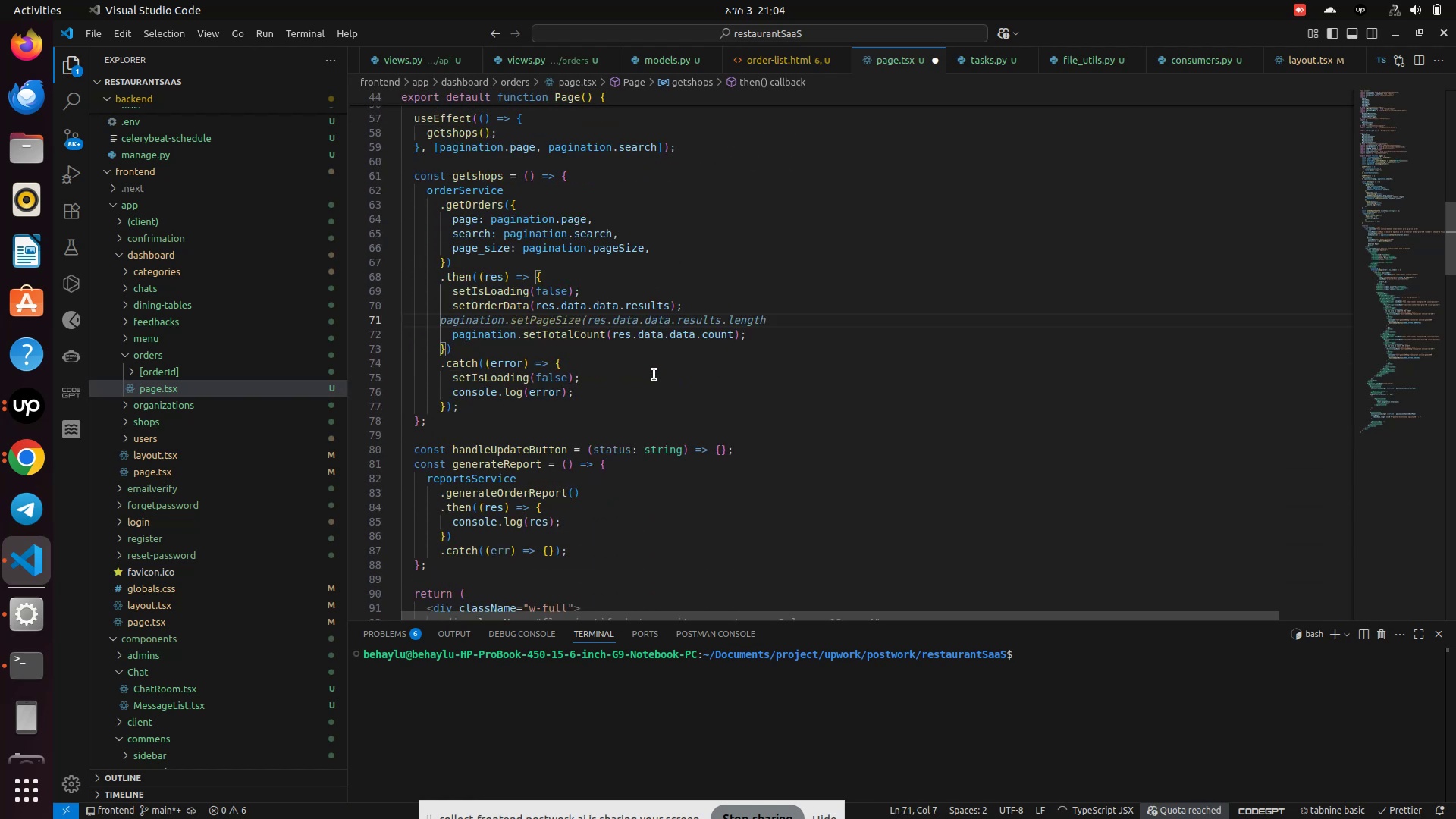 
left_click([654, 375])
 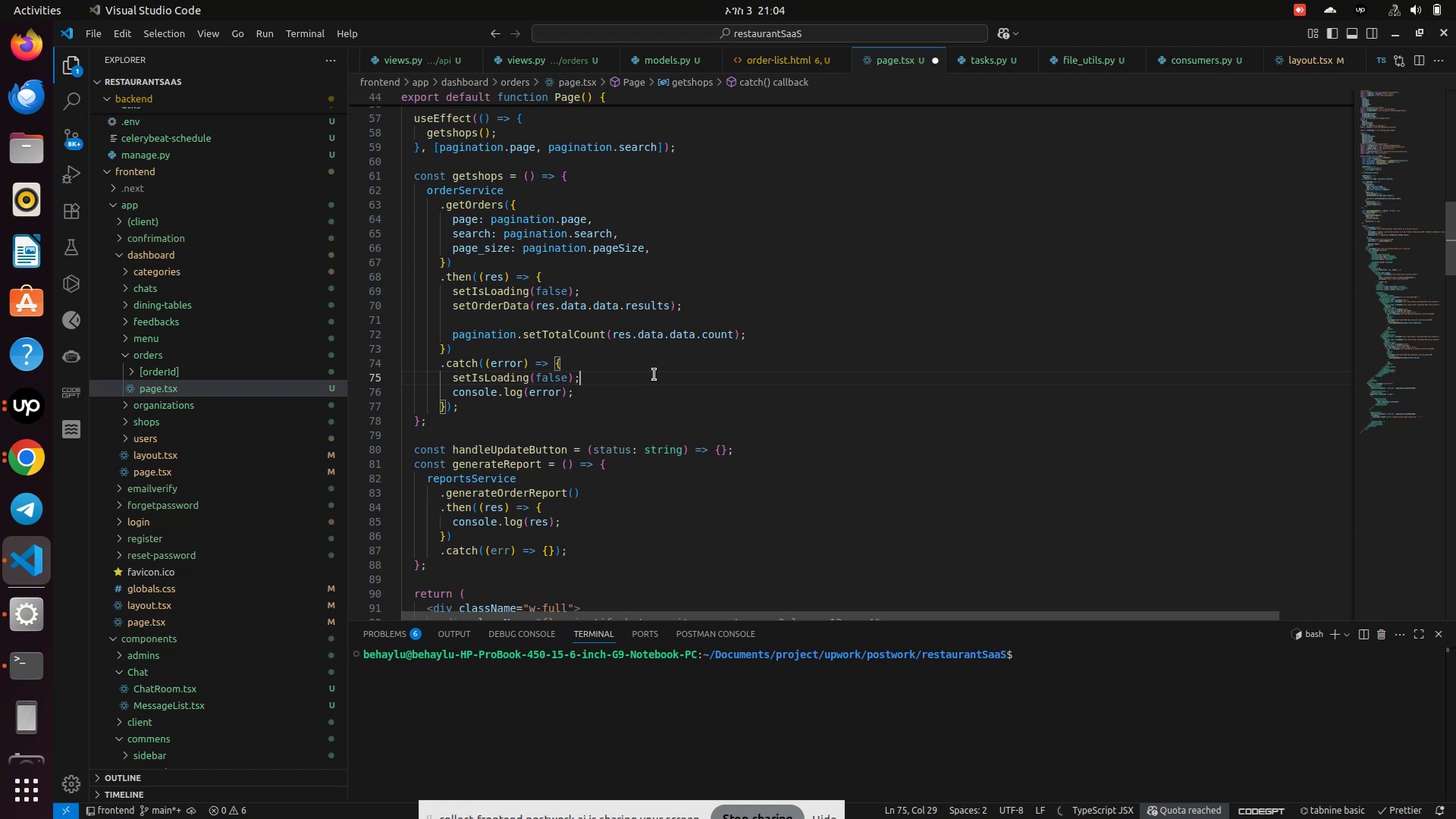 
scroll: coordinate [654, 375], scroll_direction: down, amount: 1.0
 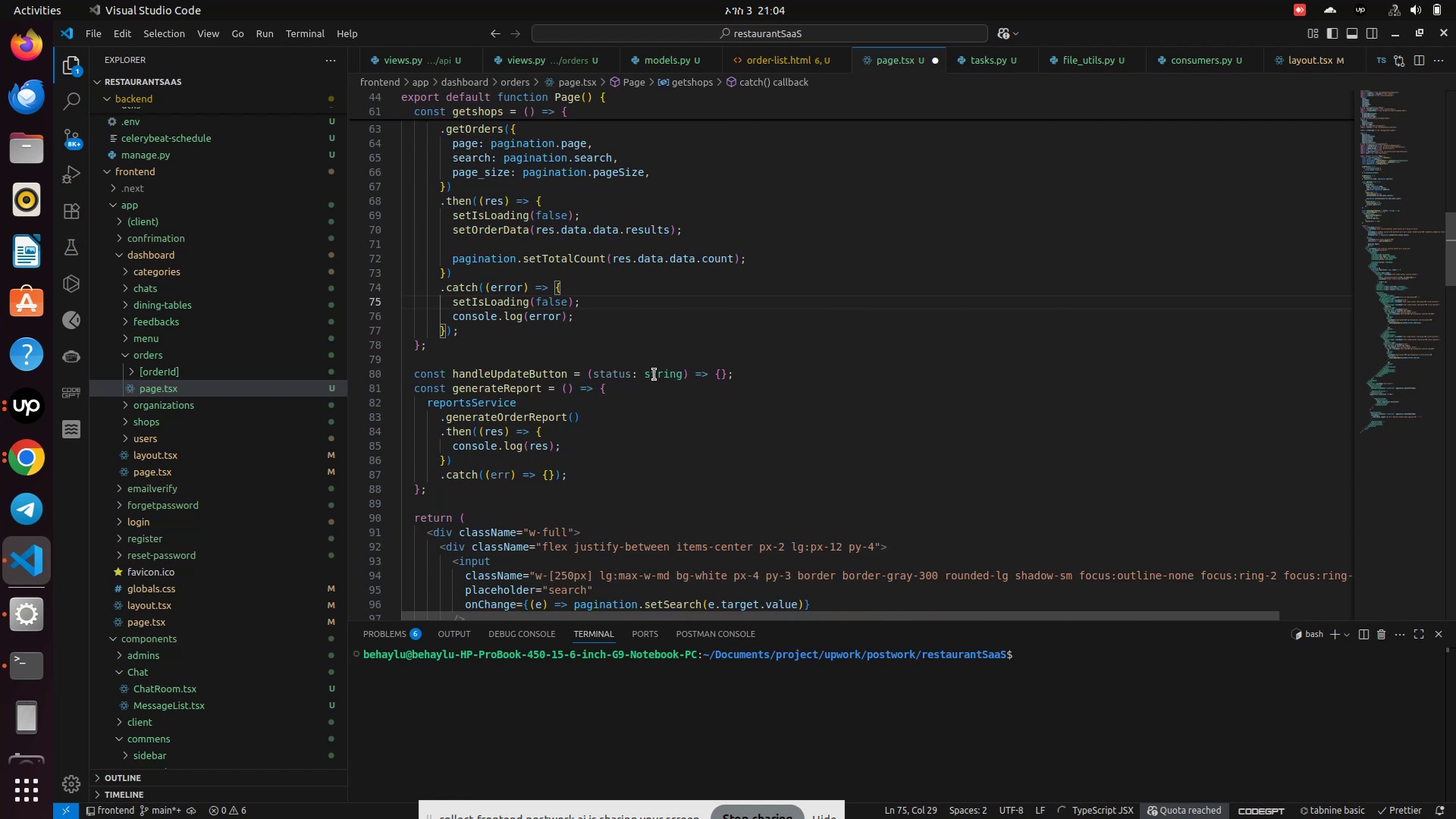 
wait(7.39)
 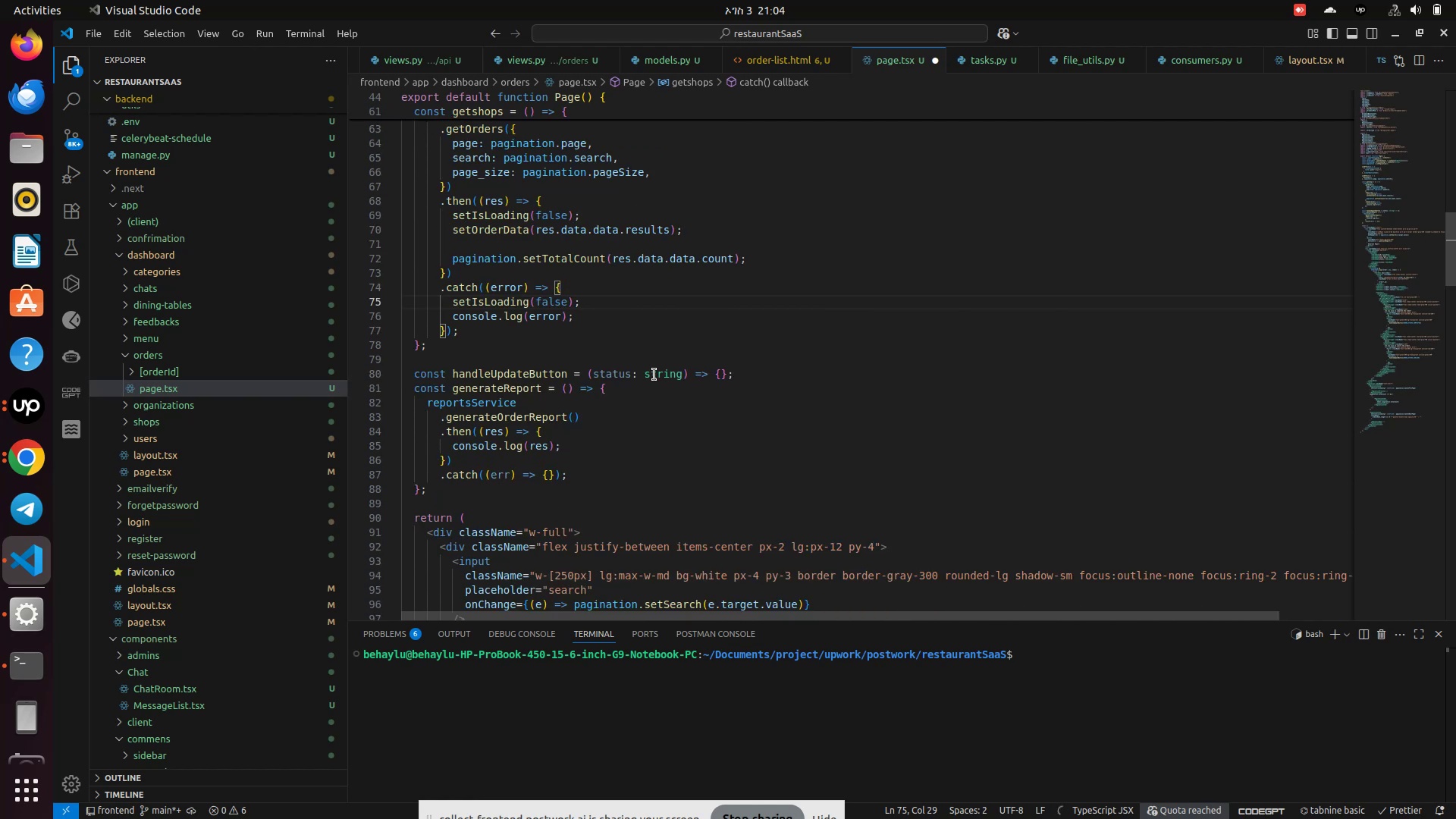 
left_click([574, 450])
 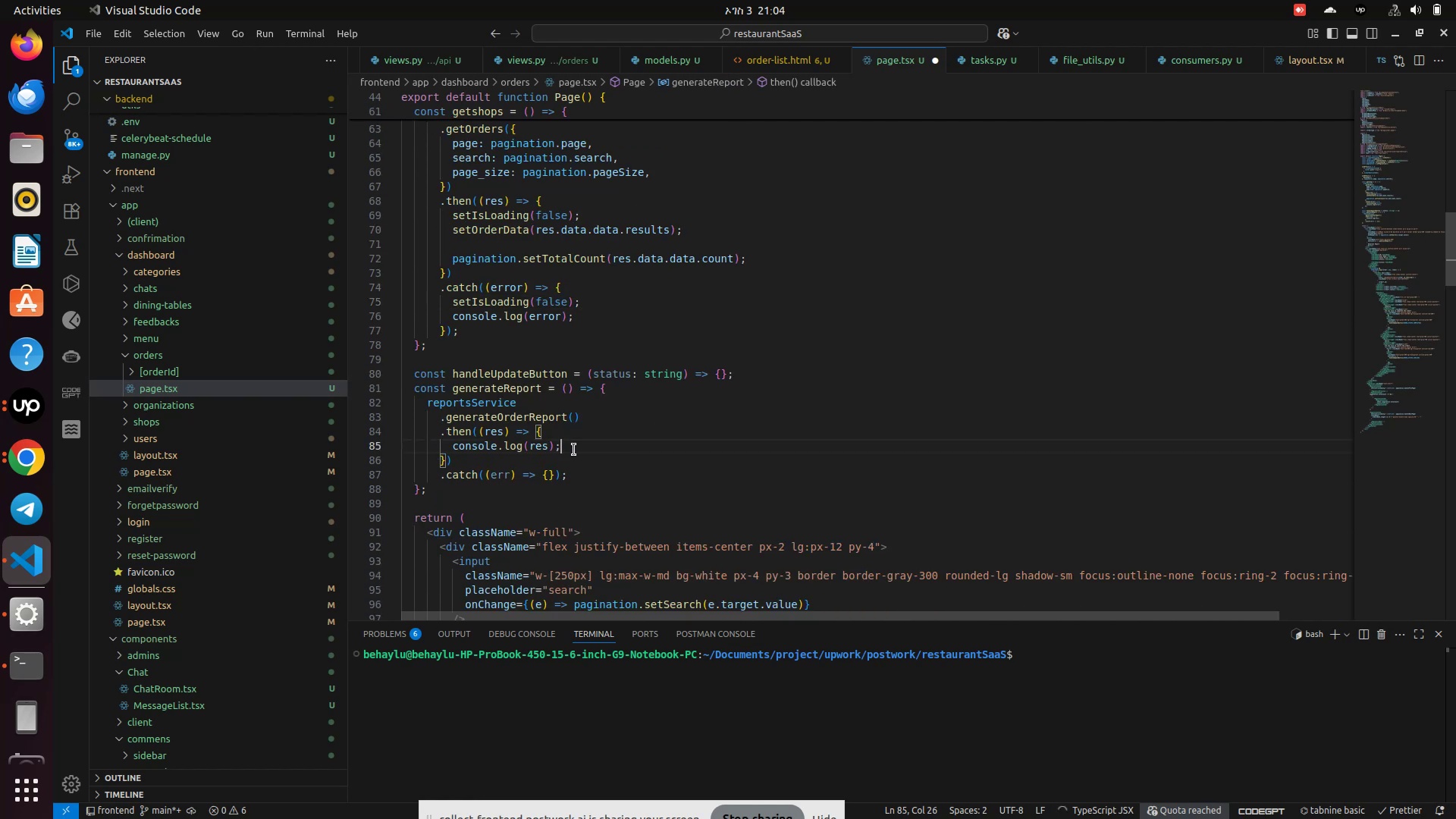 
key(Enter)
 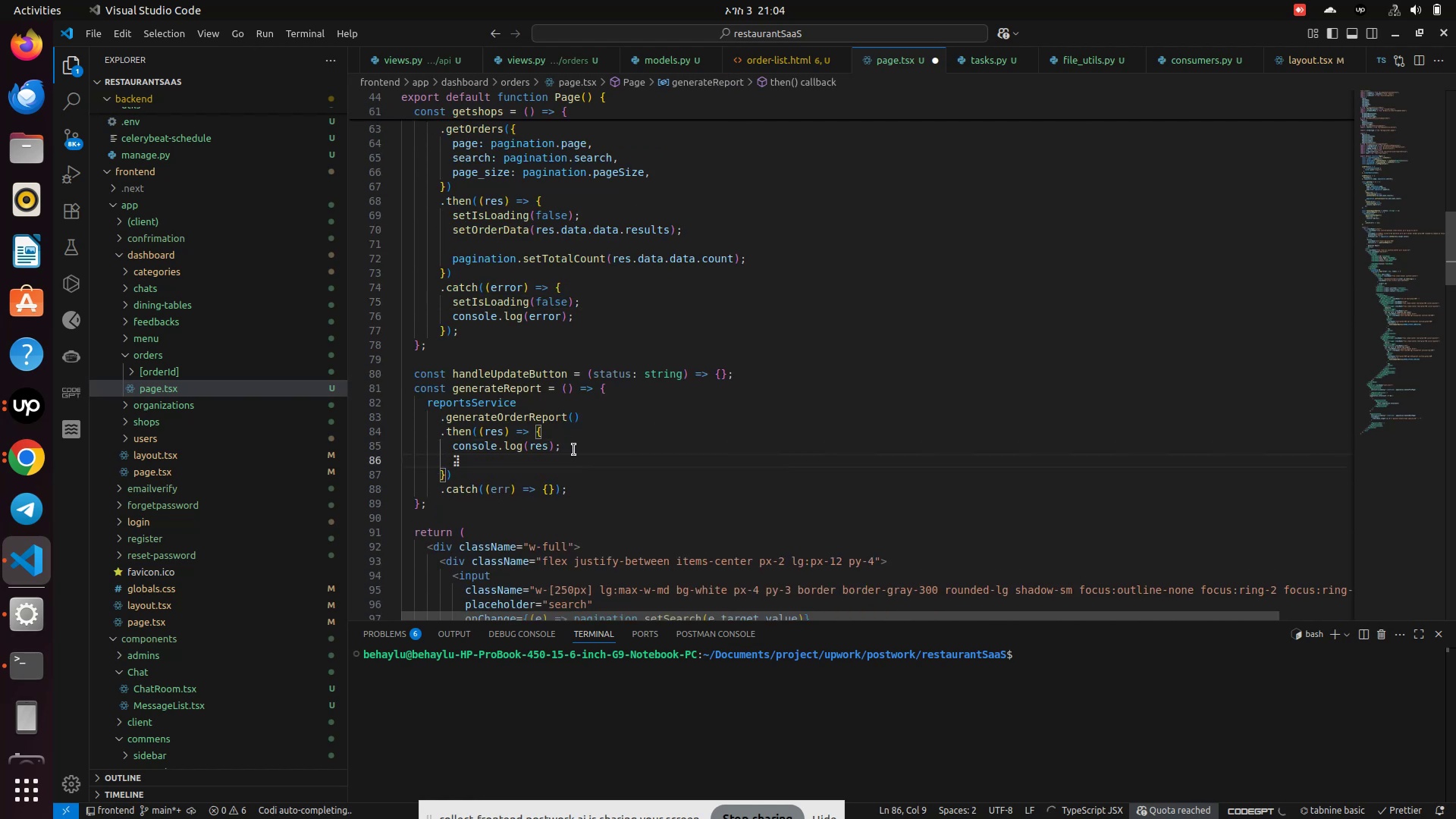 
key(Control+V)
 